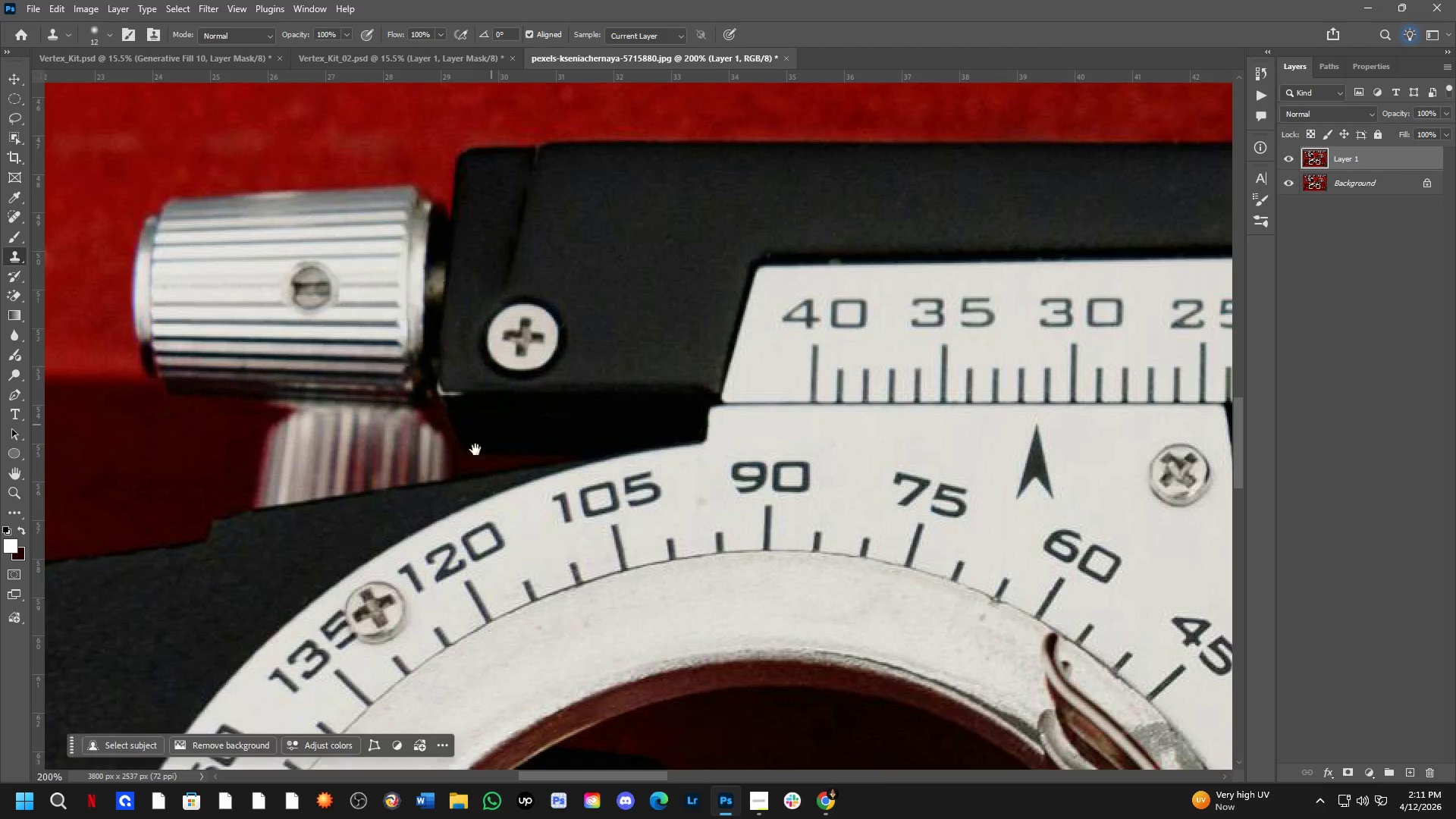 
left_click_drag(start_coordinate=[481, 565], to_coordinate=[453, 578])
 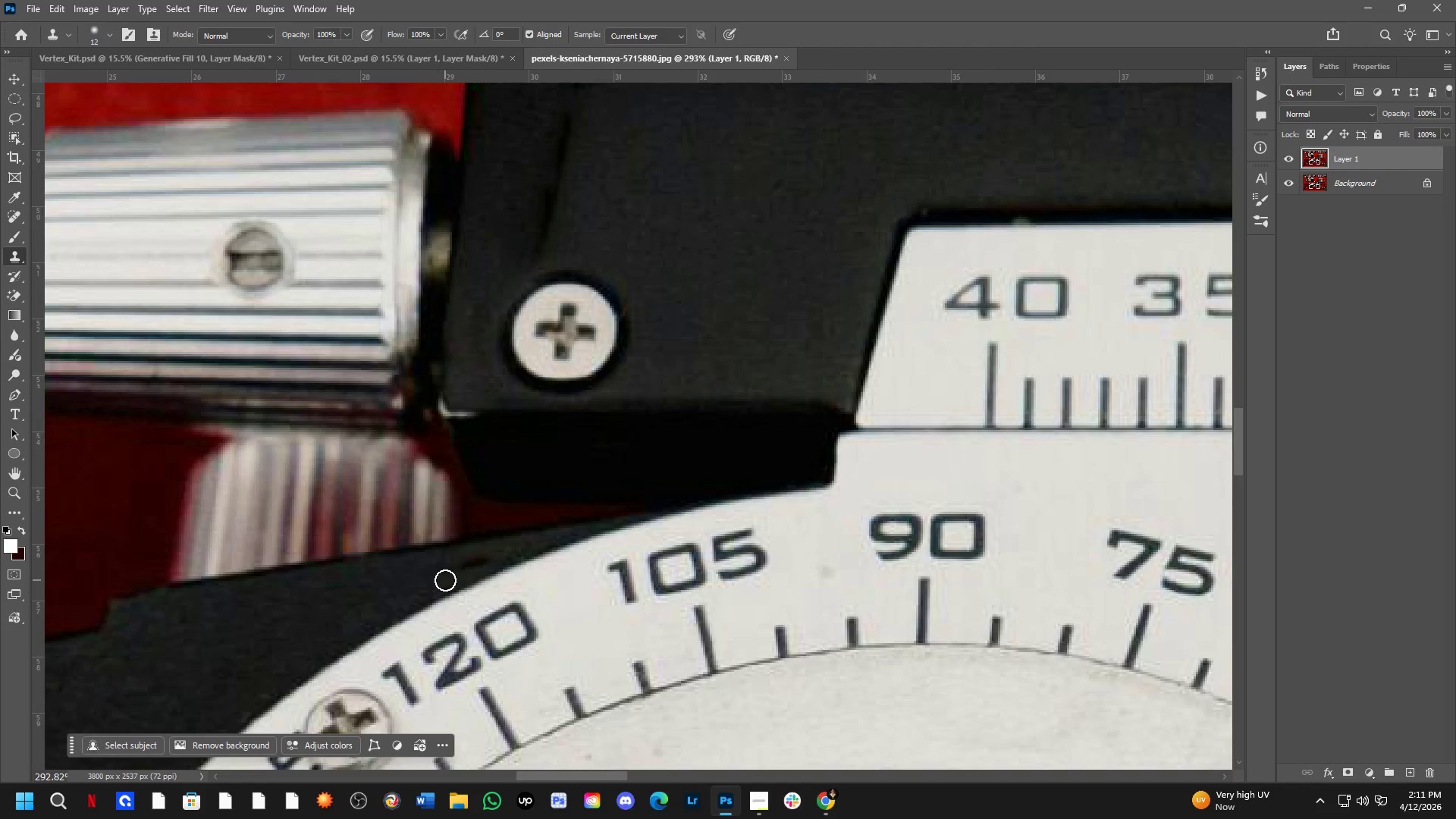 
scroll: coordinate [483, 557], scroll_direction: up, amount: 4.0
 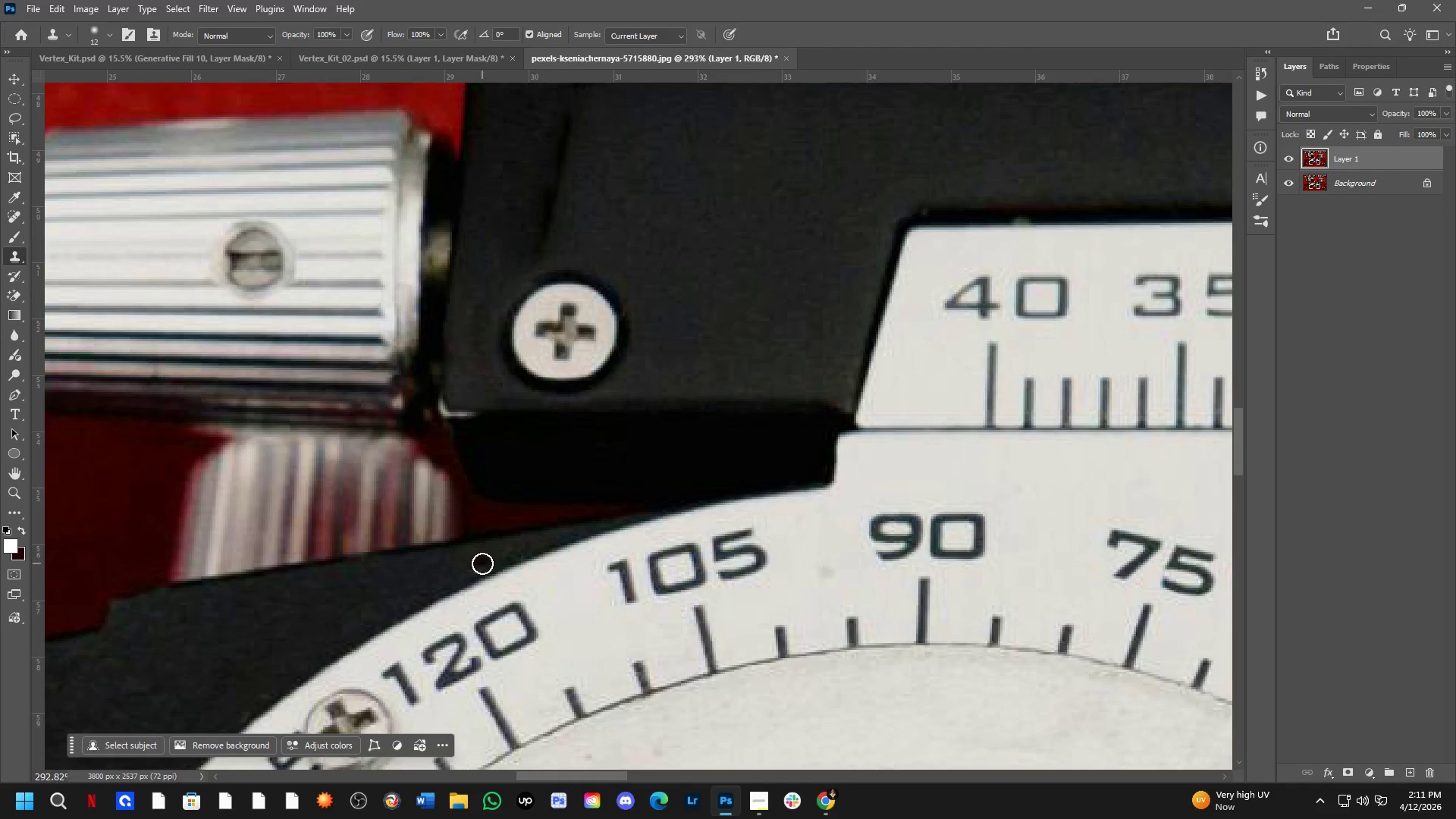 
scroll: coordinate [445, 580], scroll_direction: down, amount: 4.0
 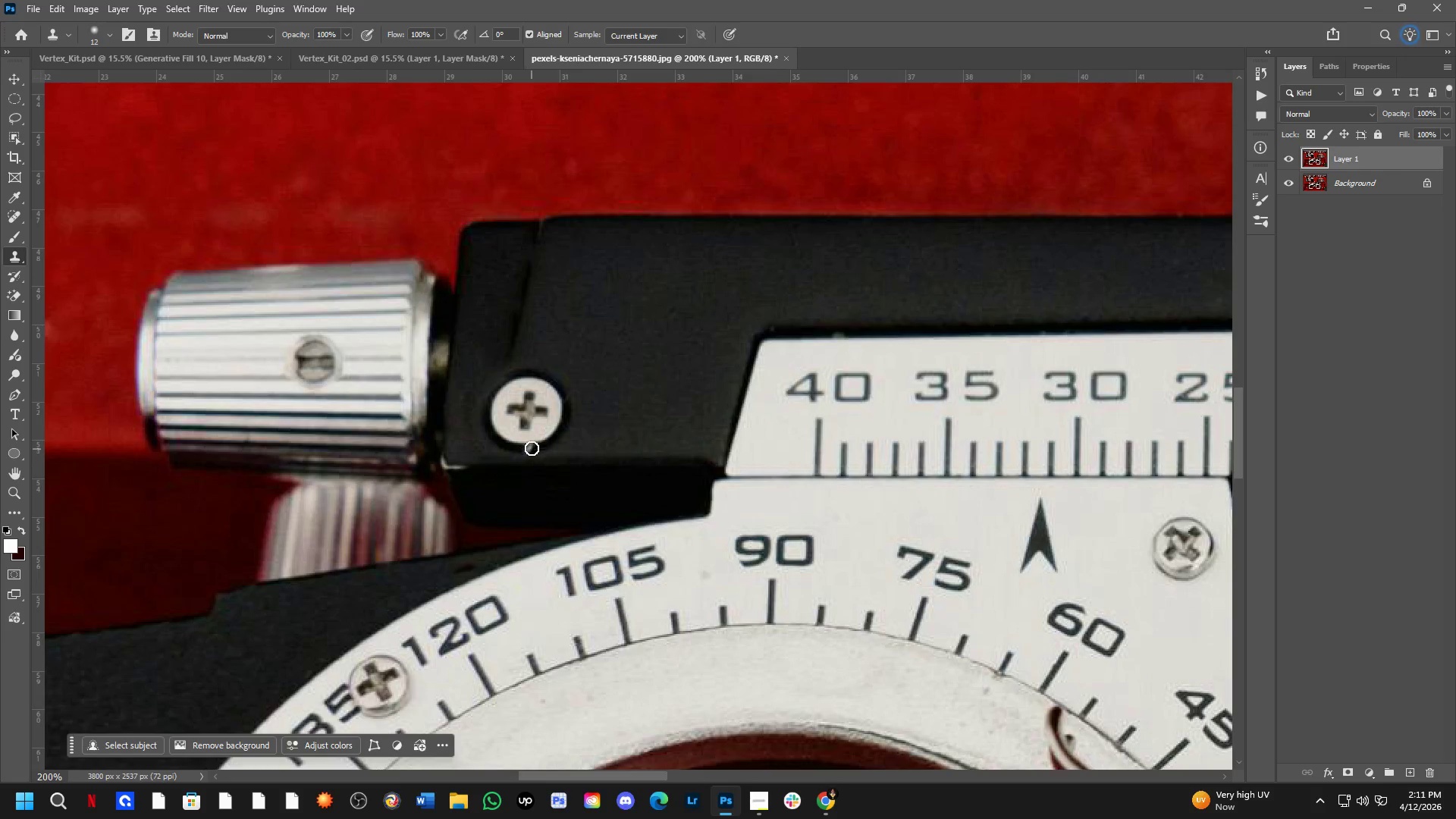 
key(Control+ControlLeft)
 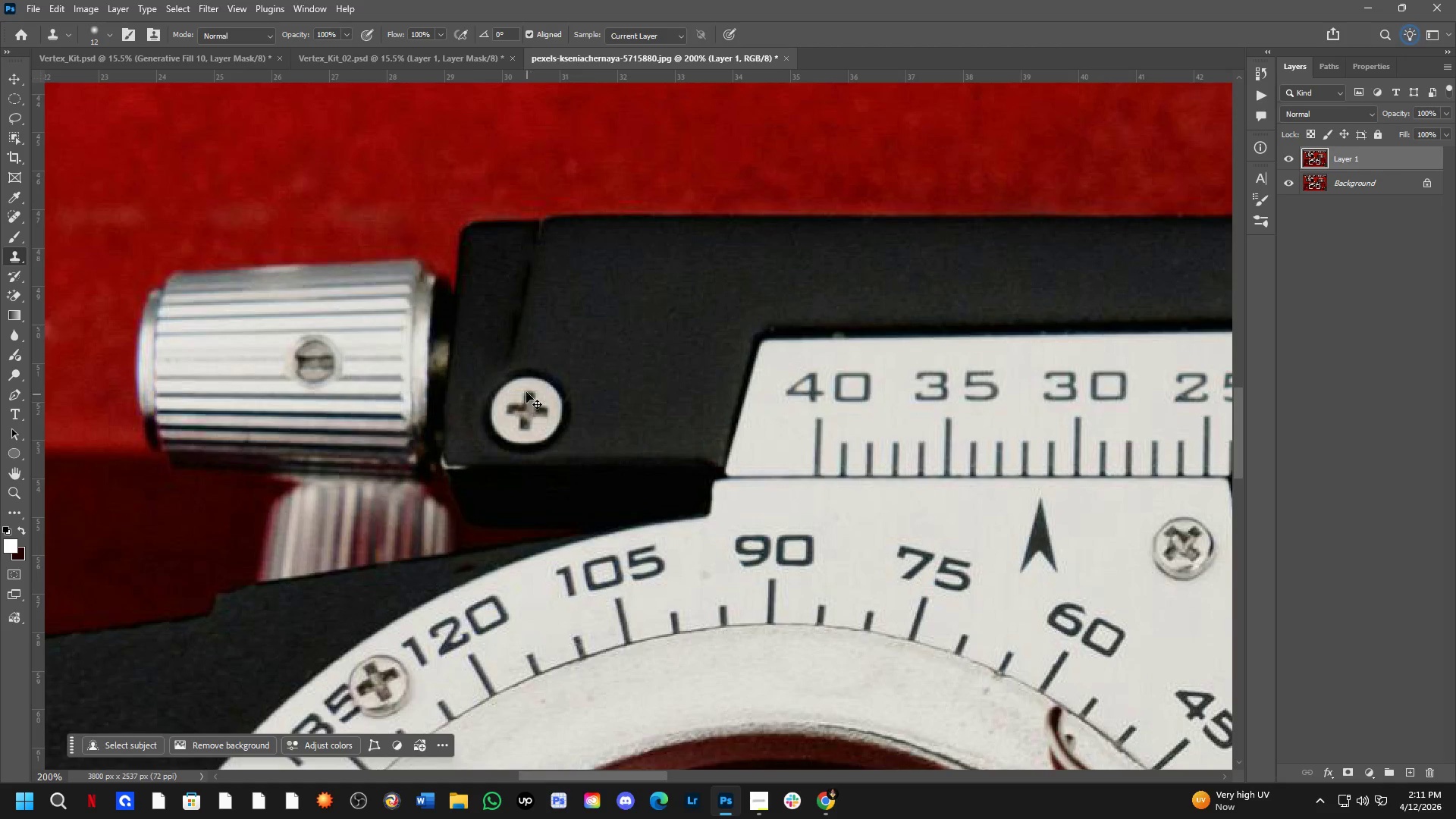 
key(Control+Z)
 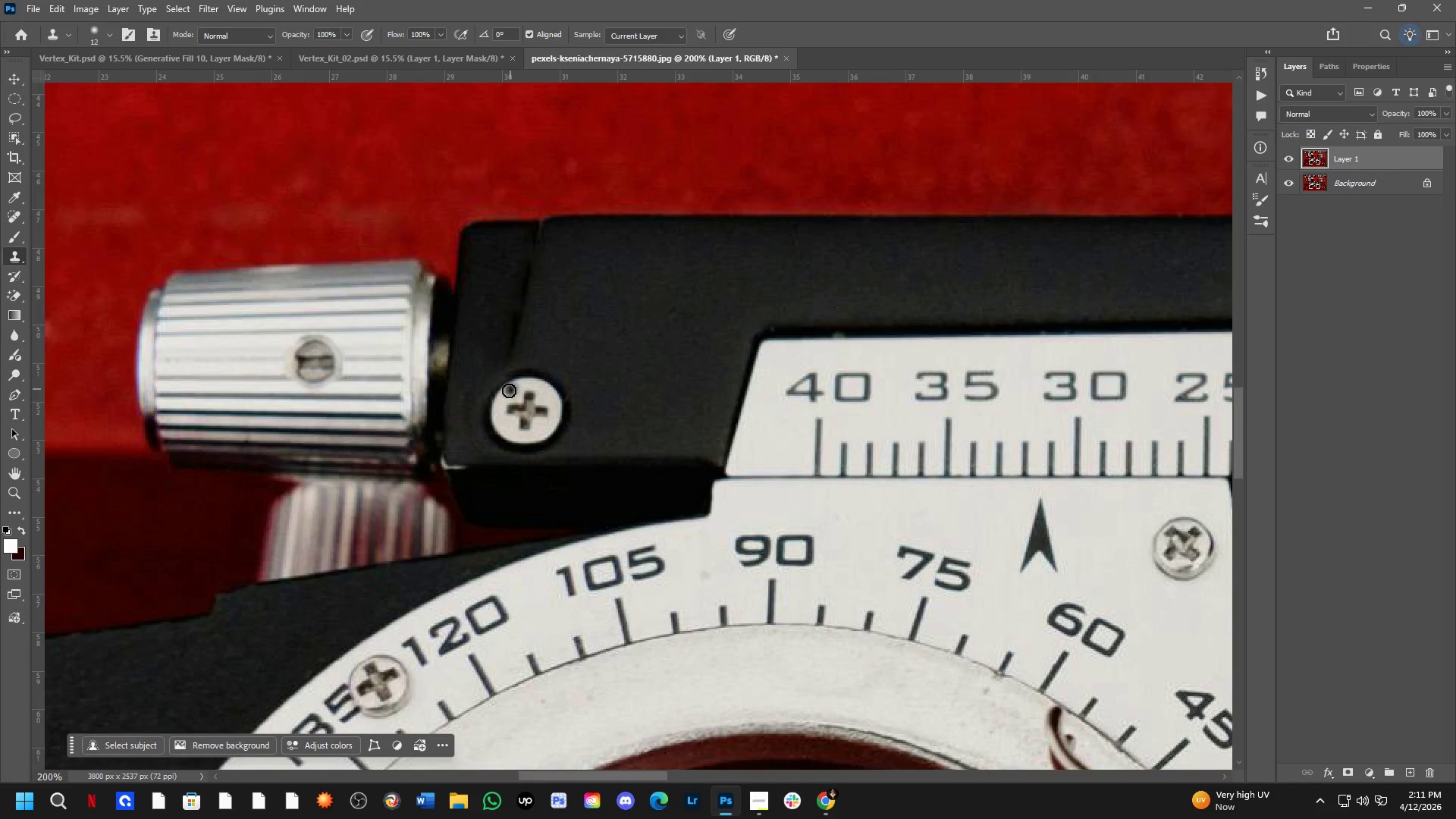 
hold_key(key=Space, duration=0.53)
 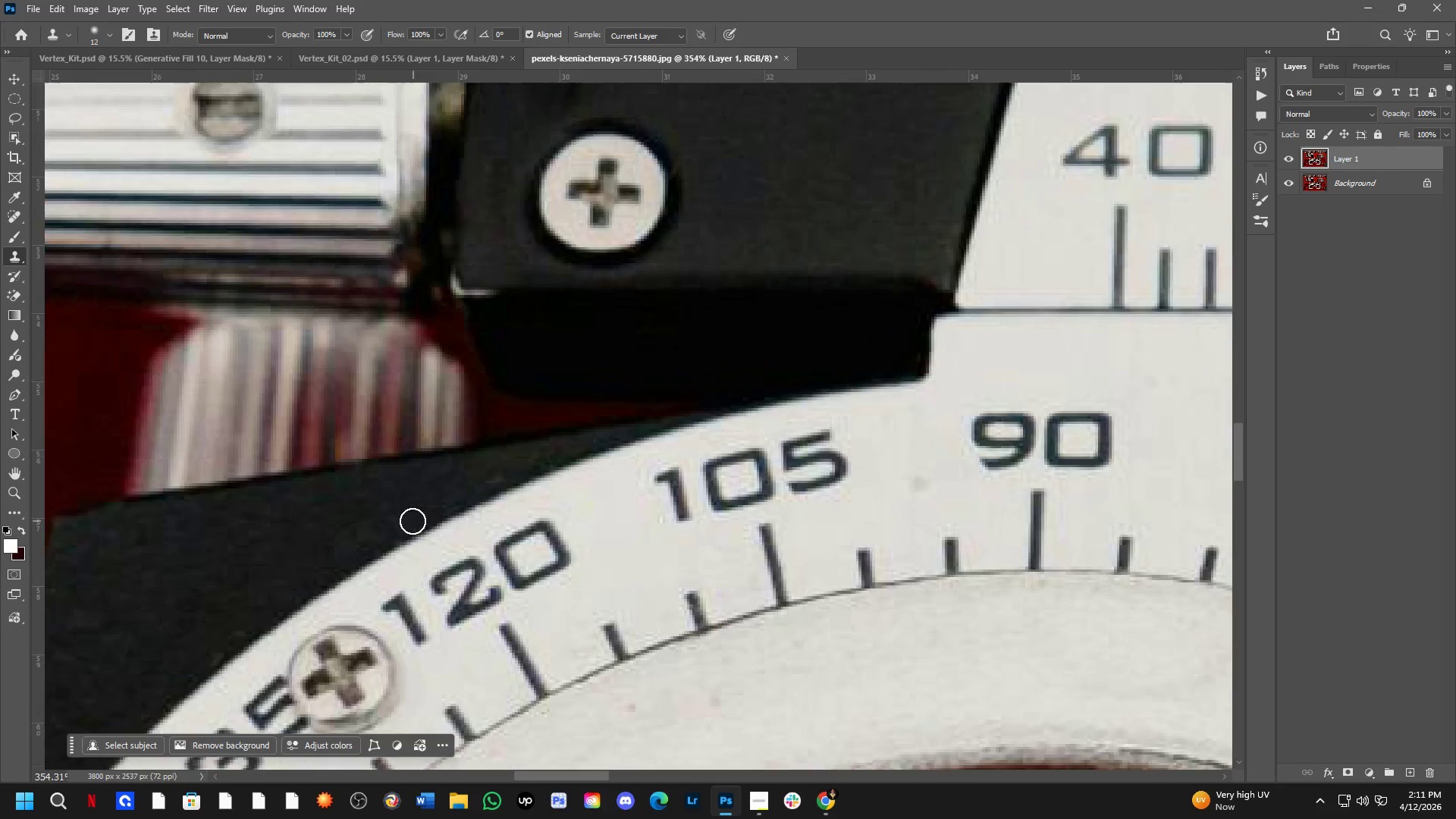 
left_click_drag(start_coordinate=[504, 481], to_coordinate=[500, 407])
 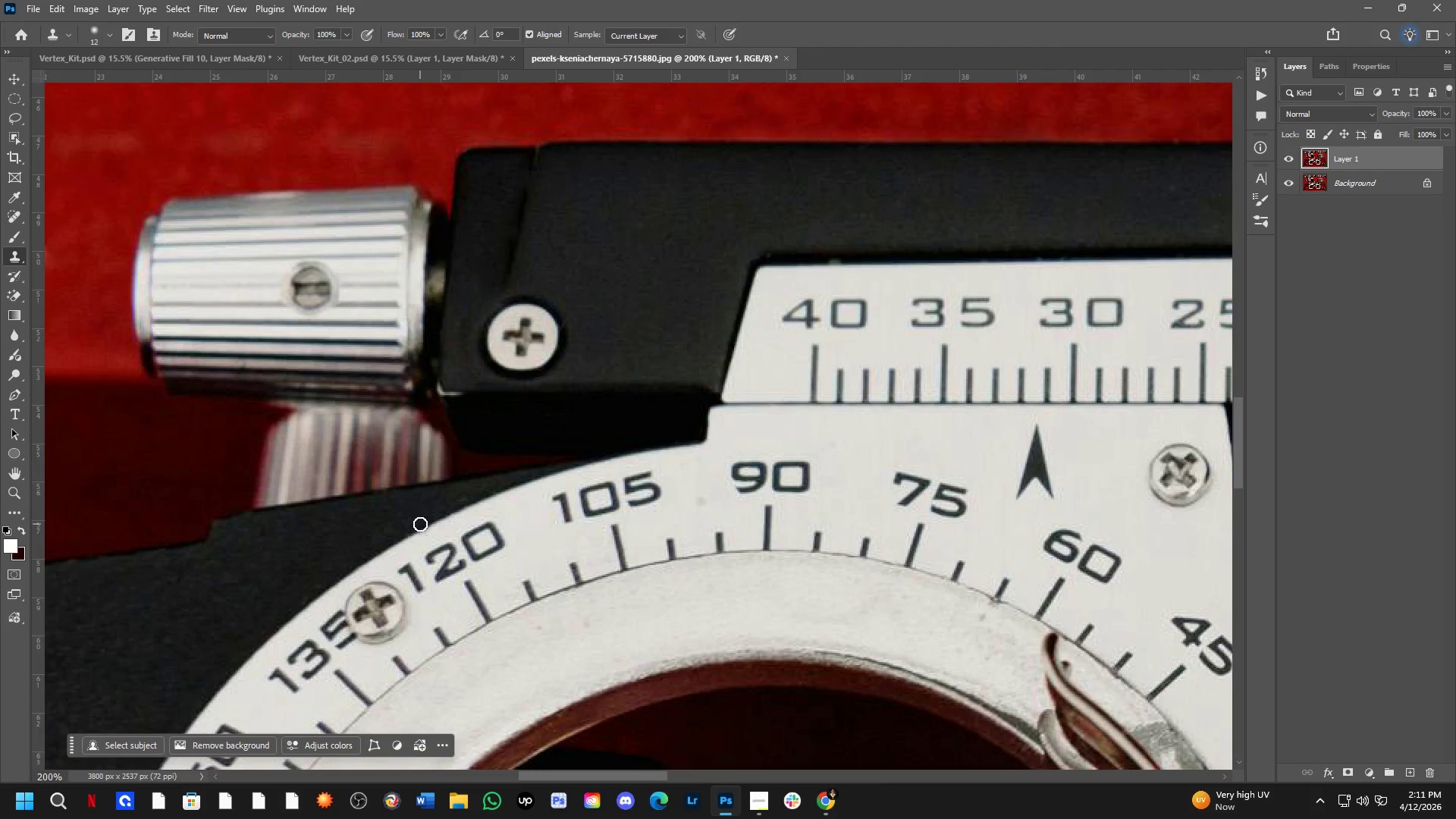 
hold_key(key=AltLeft, duration=0.39)
 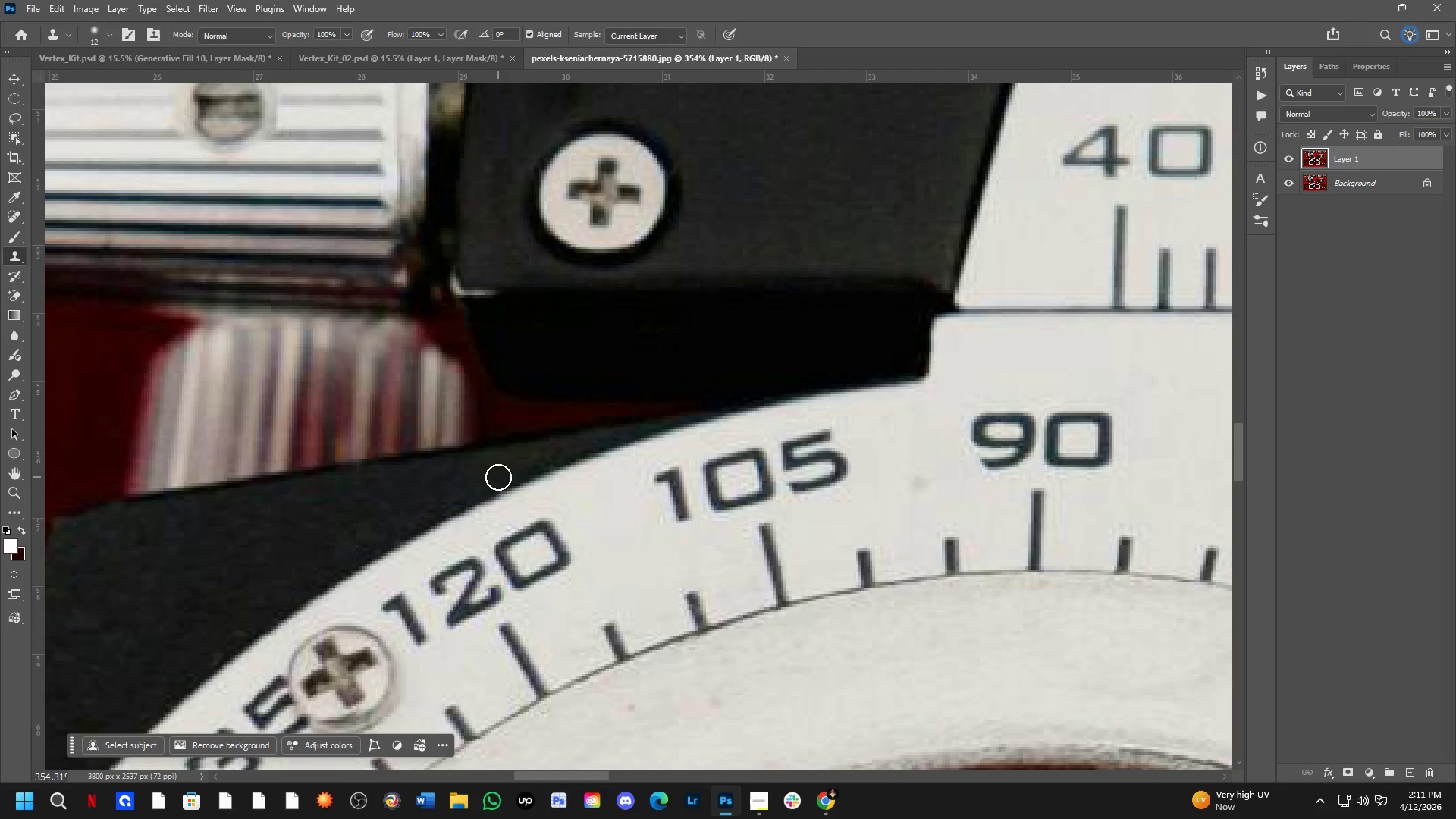 
scroll: coordinate [419, 524], scroll_direction: up, amount: 6.0
 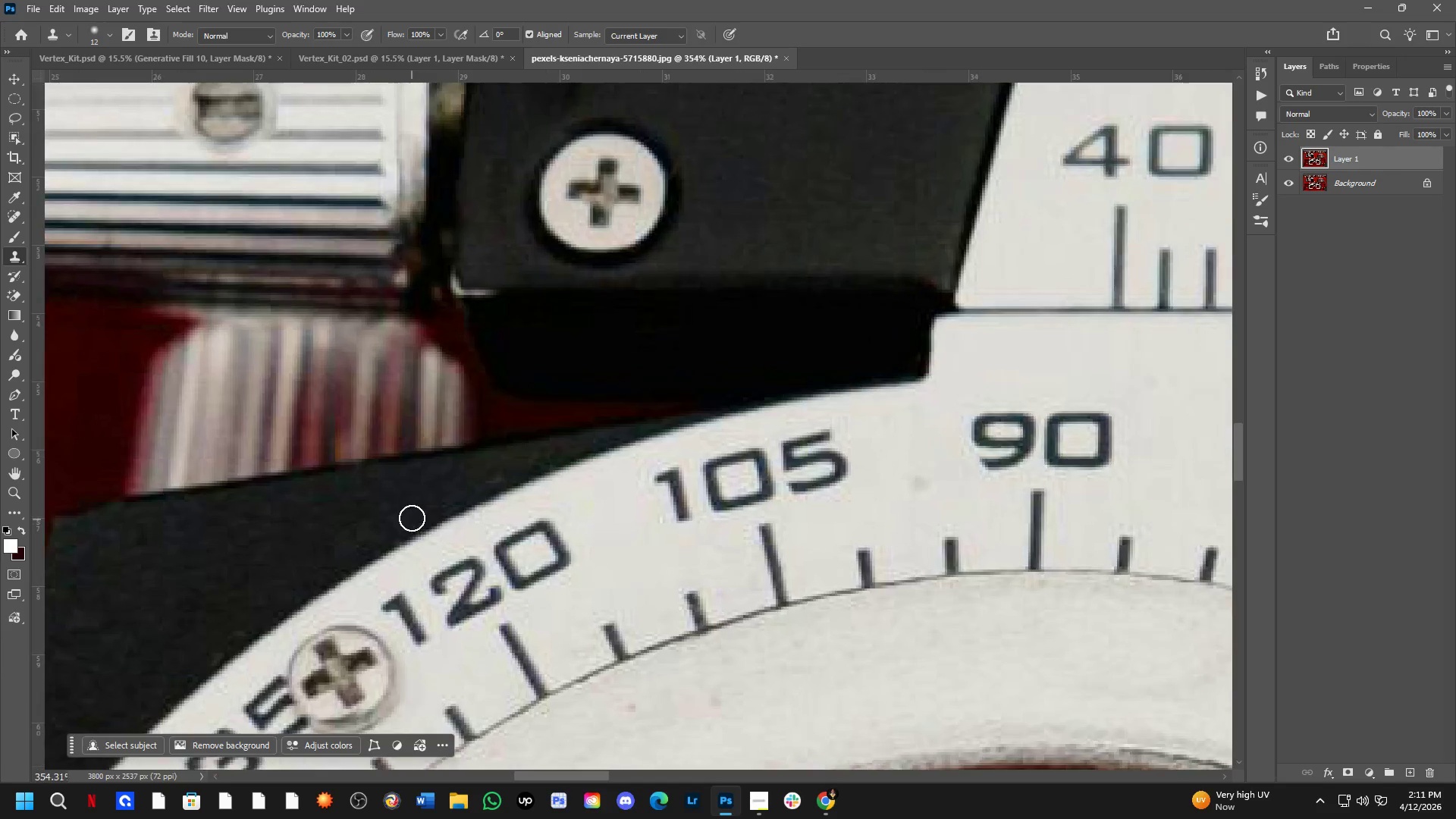 
left_click([492, 475])
 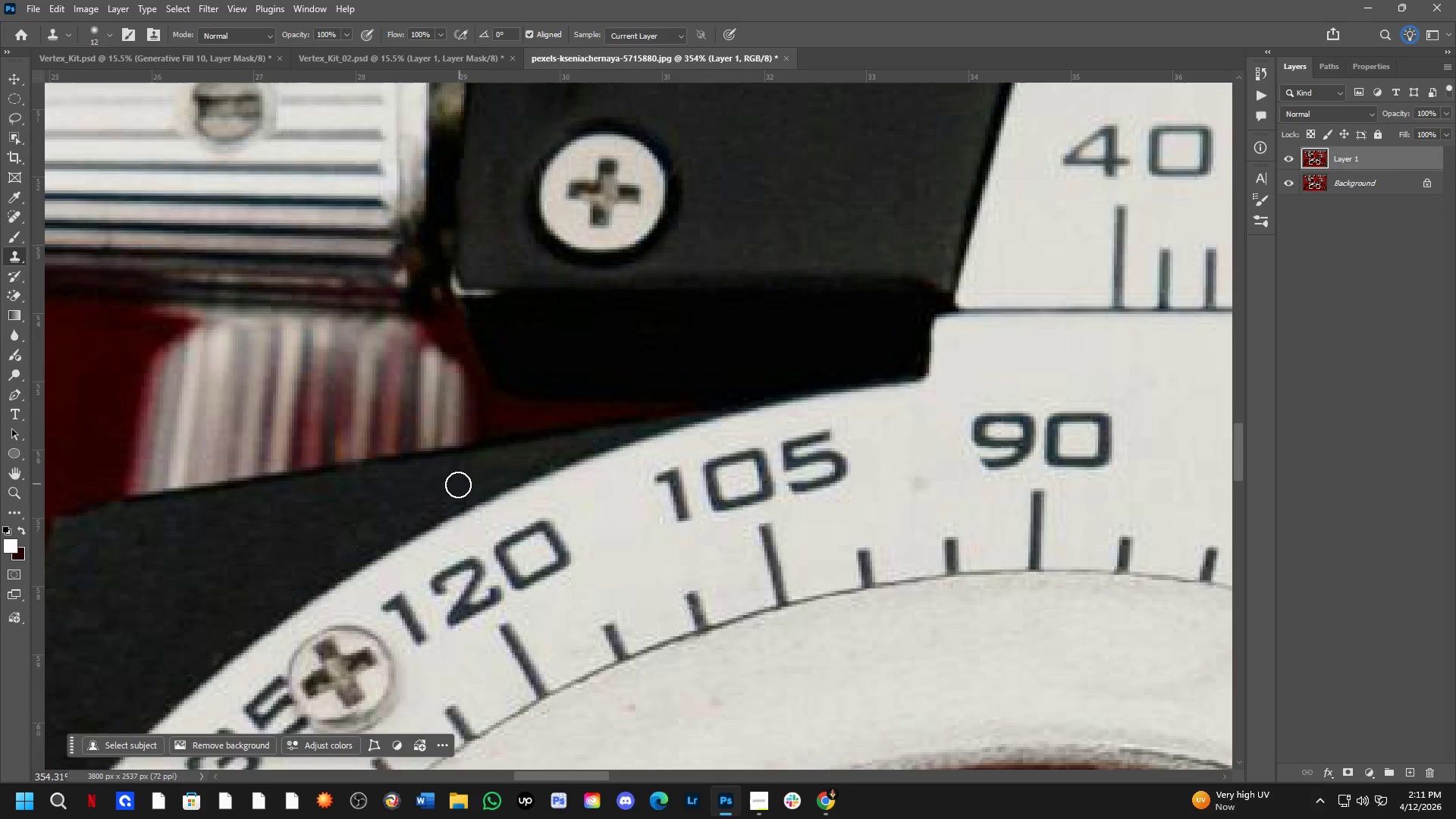 
key(Shift+ShiftLeft)
 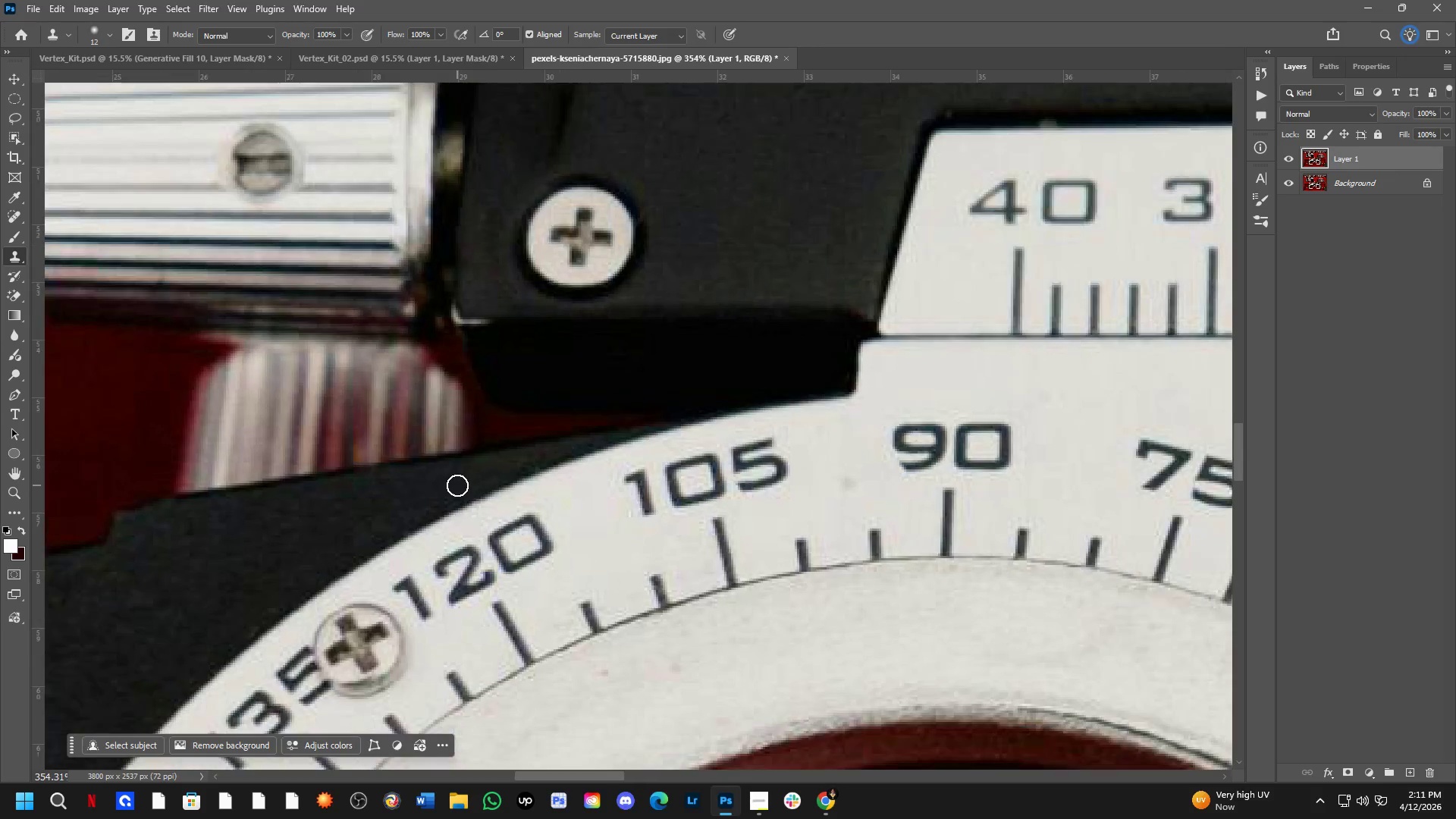 
hold_key(key=Space, duration=0.61)
 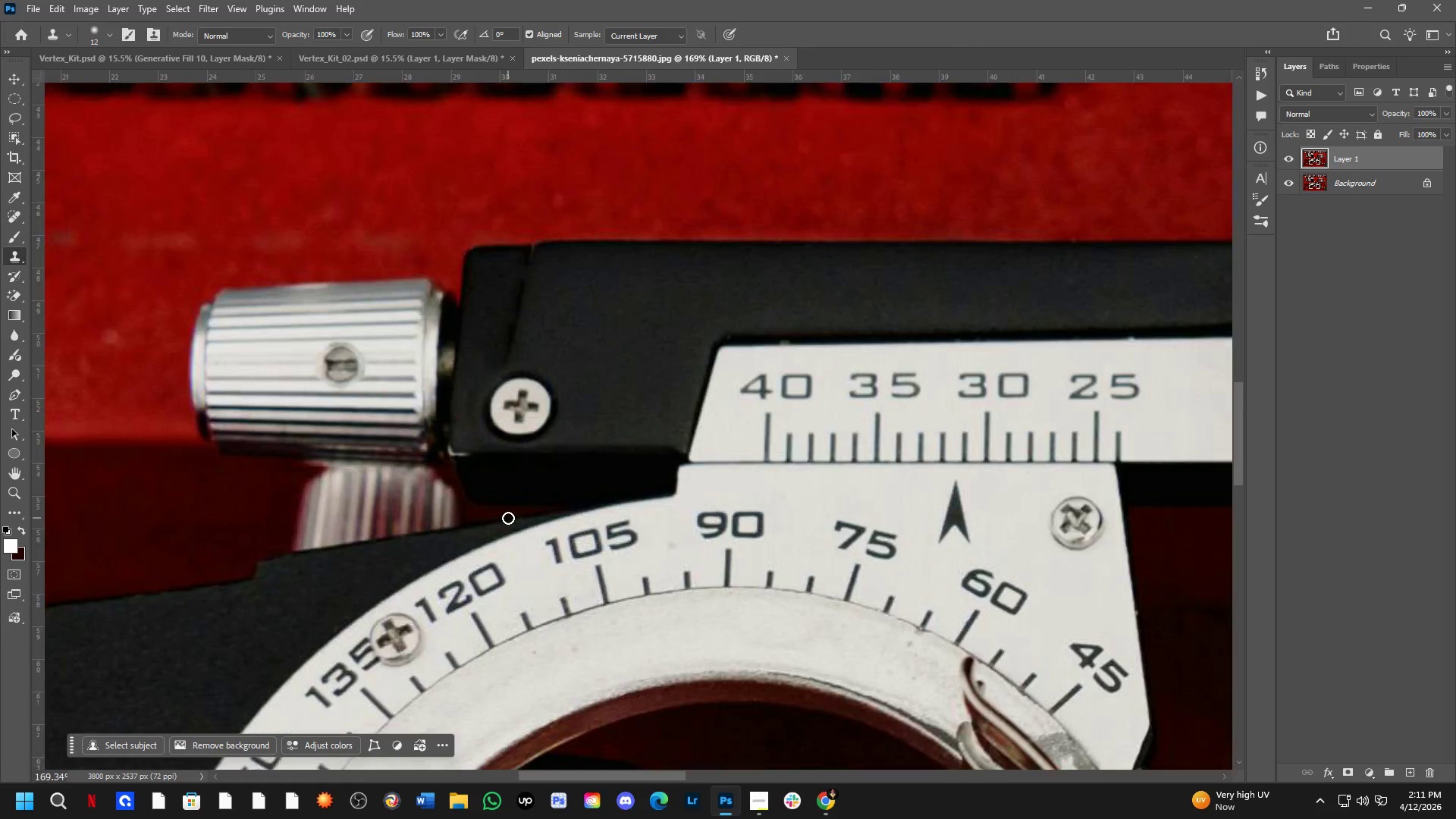 
left_click_drag(start_coordinate=[557, 444], to_coordinate=[507, 524])
 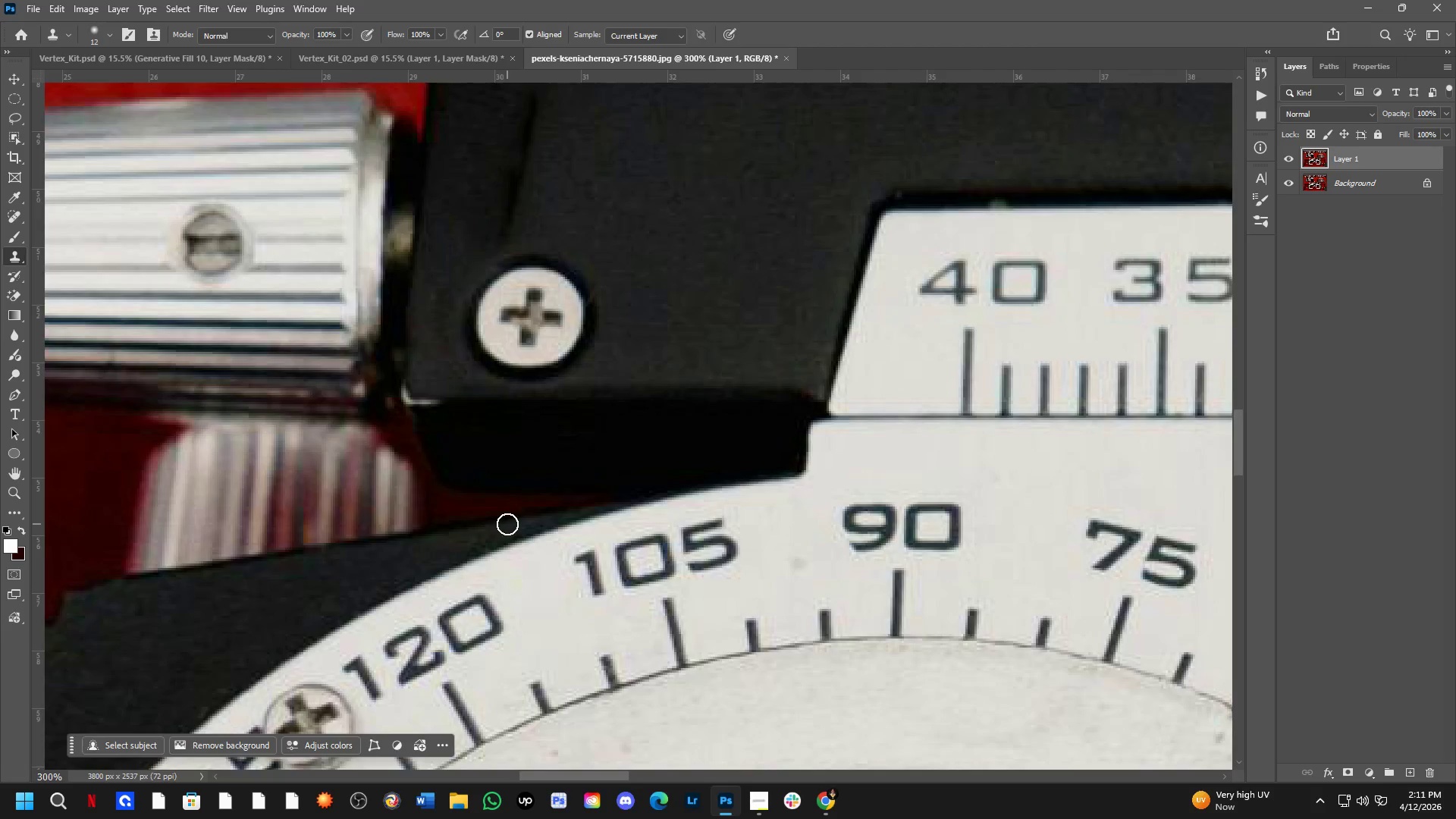 
scroll: coordinate [457, 485], scroll_direction: down, amount: 1.0
 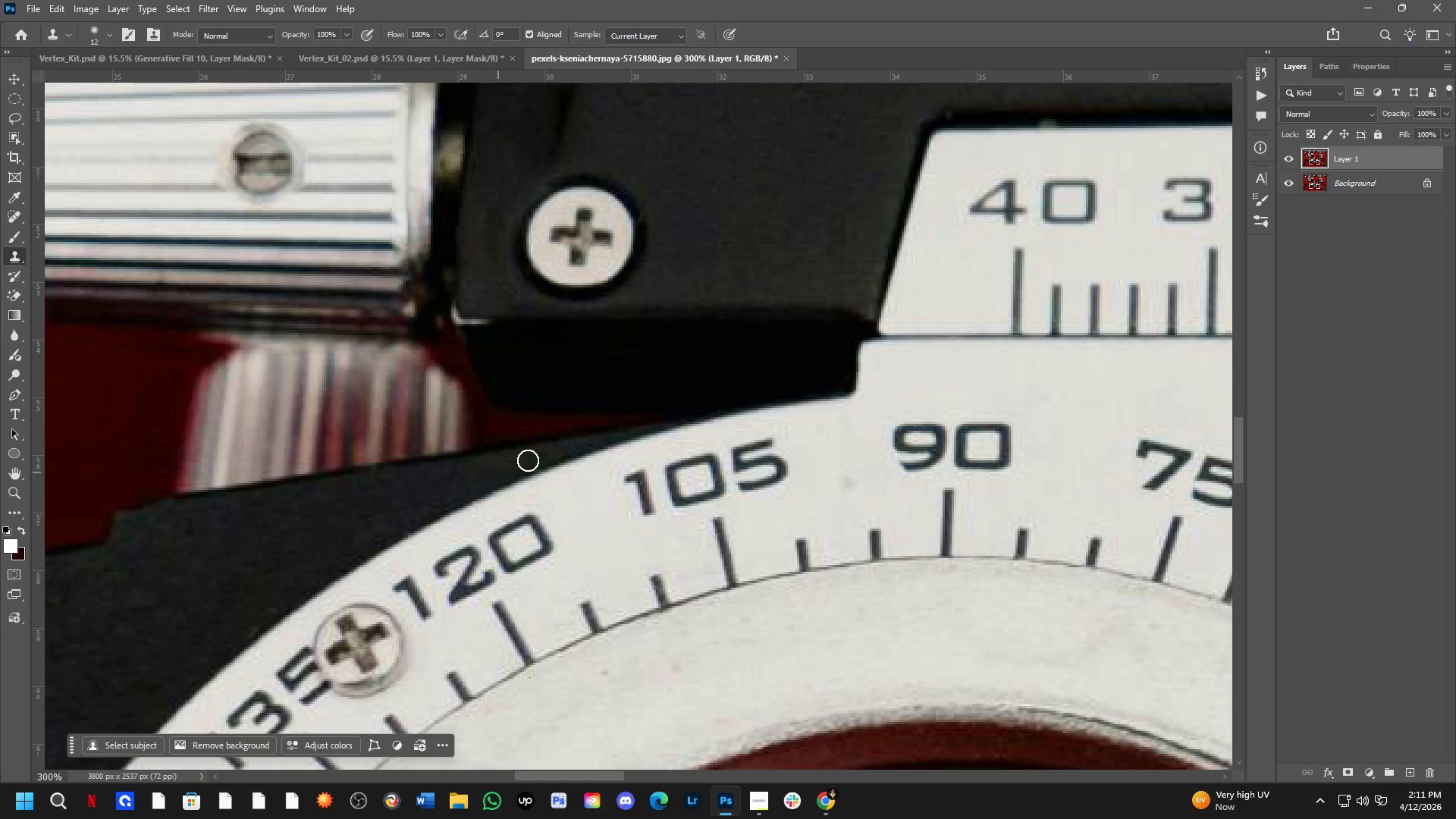 
hold_key(key=Space, duration=0.62)
 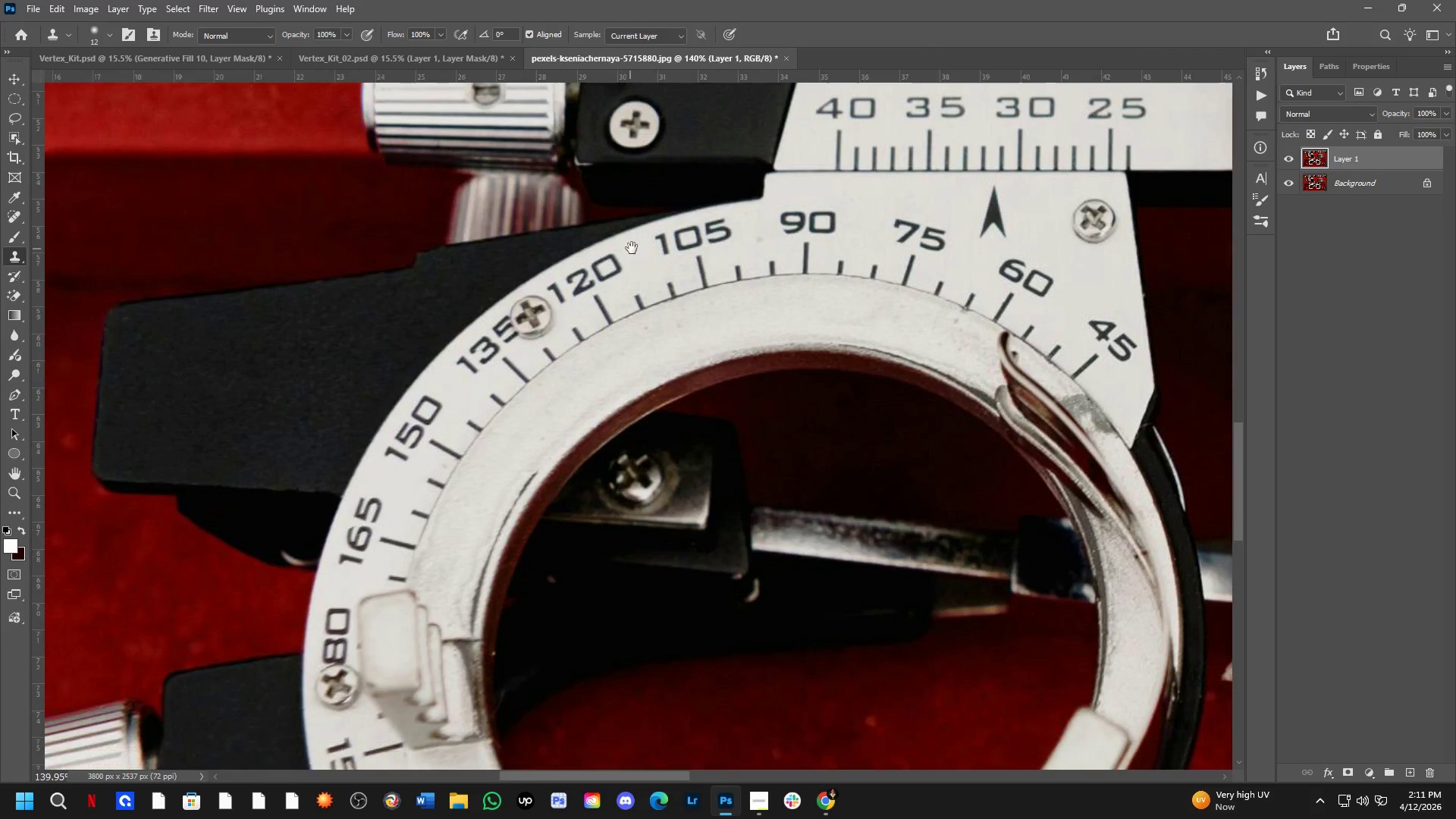 
left_click_drag(start_coordinate=[514, 551], to_coordinate=[634, 239])
 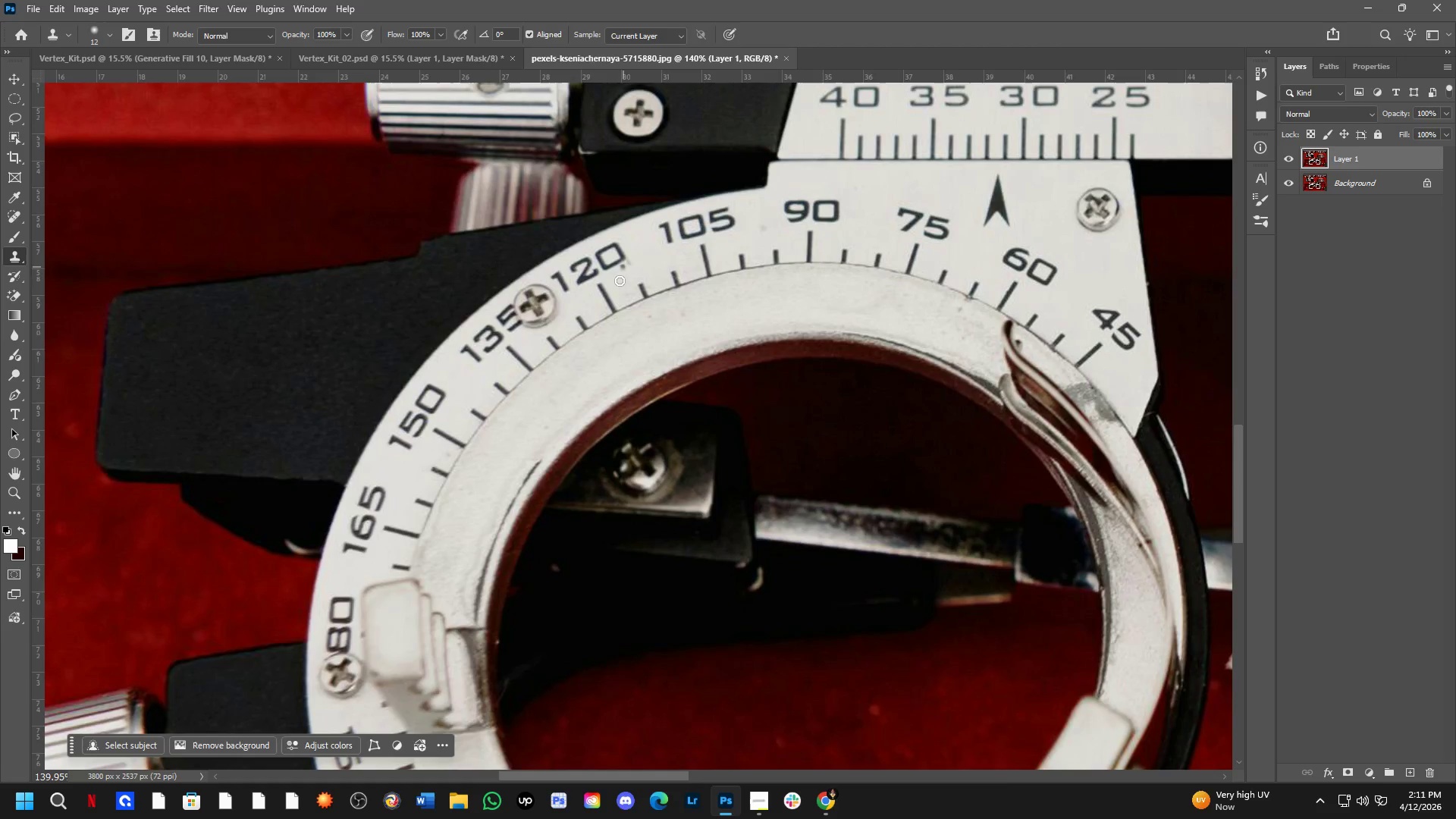 
scroll: coordinate [508, 518], scroll_direction: down, amount: 8.0
 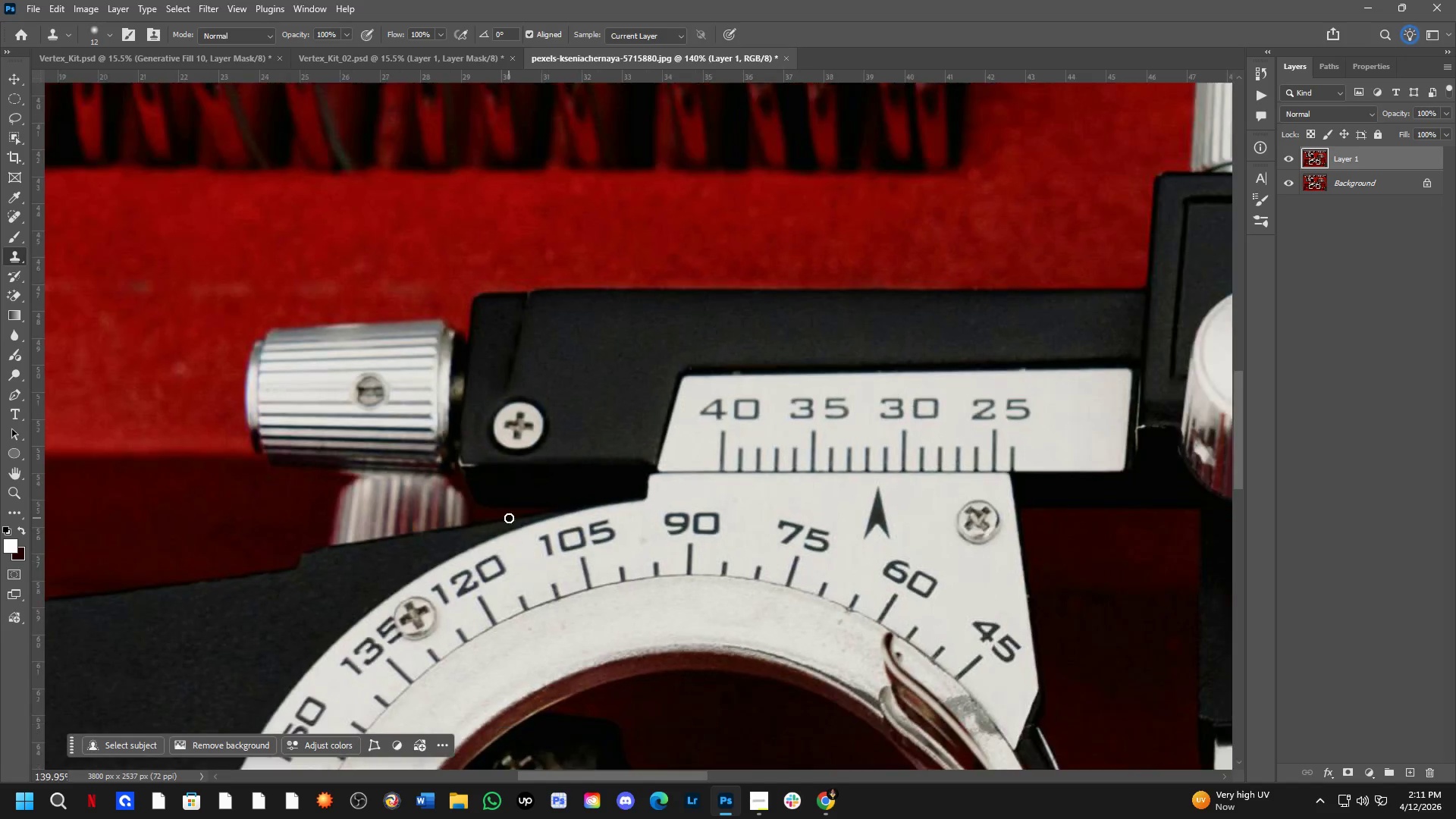 
hold_key(key=Space, duration=0.58)
 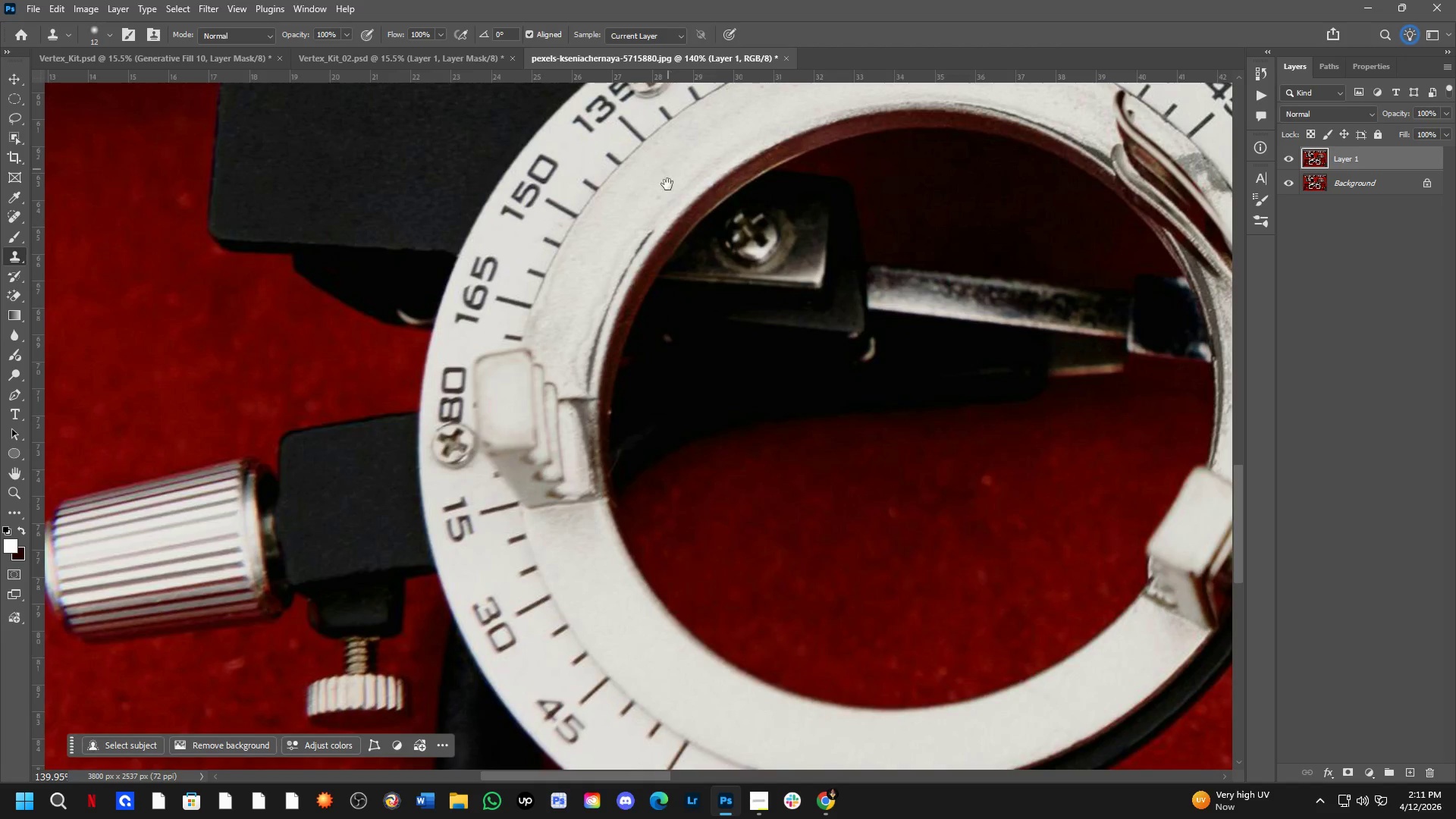 
left_click_drag(start_coordinate=[559, 380], to_coordinate=[671, 150])
 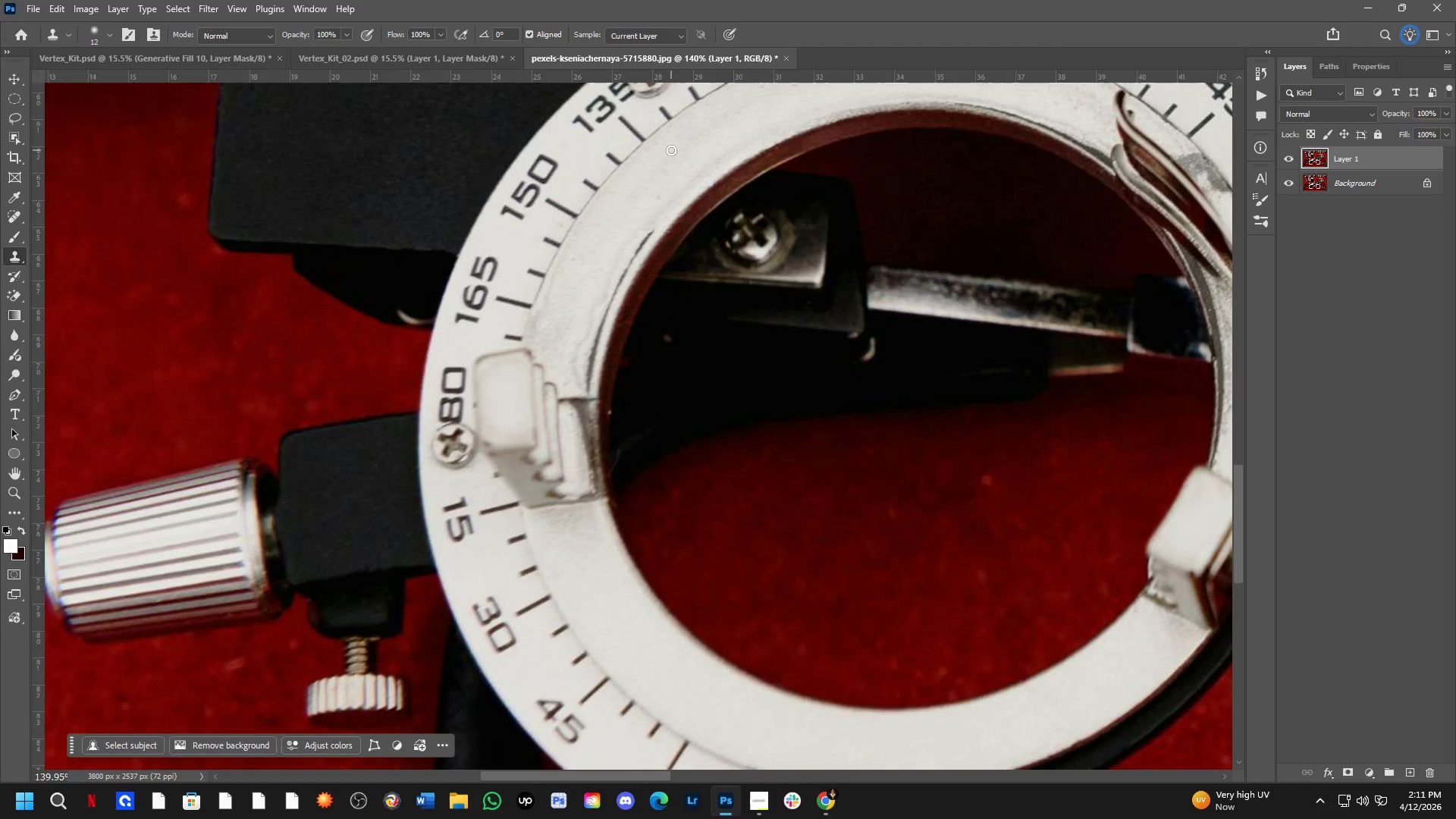 
hold_key(key=Space, duration=1.55)
 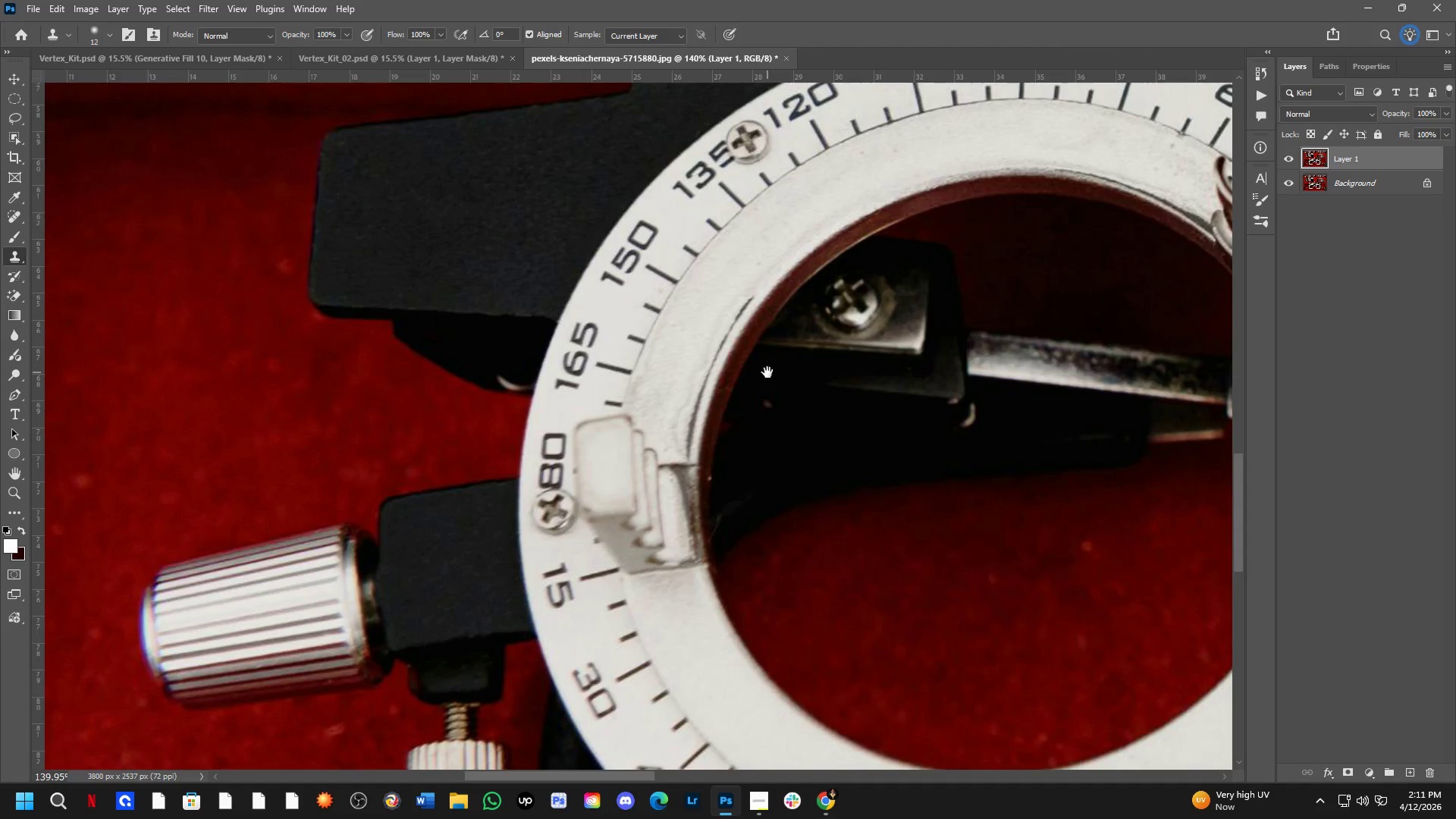 
left_click_drag(start_coordinate=[667, 306], to_coordinate=[806, 344])
 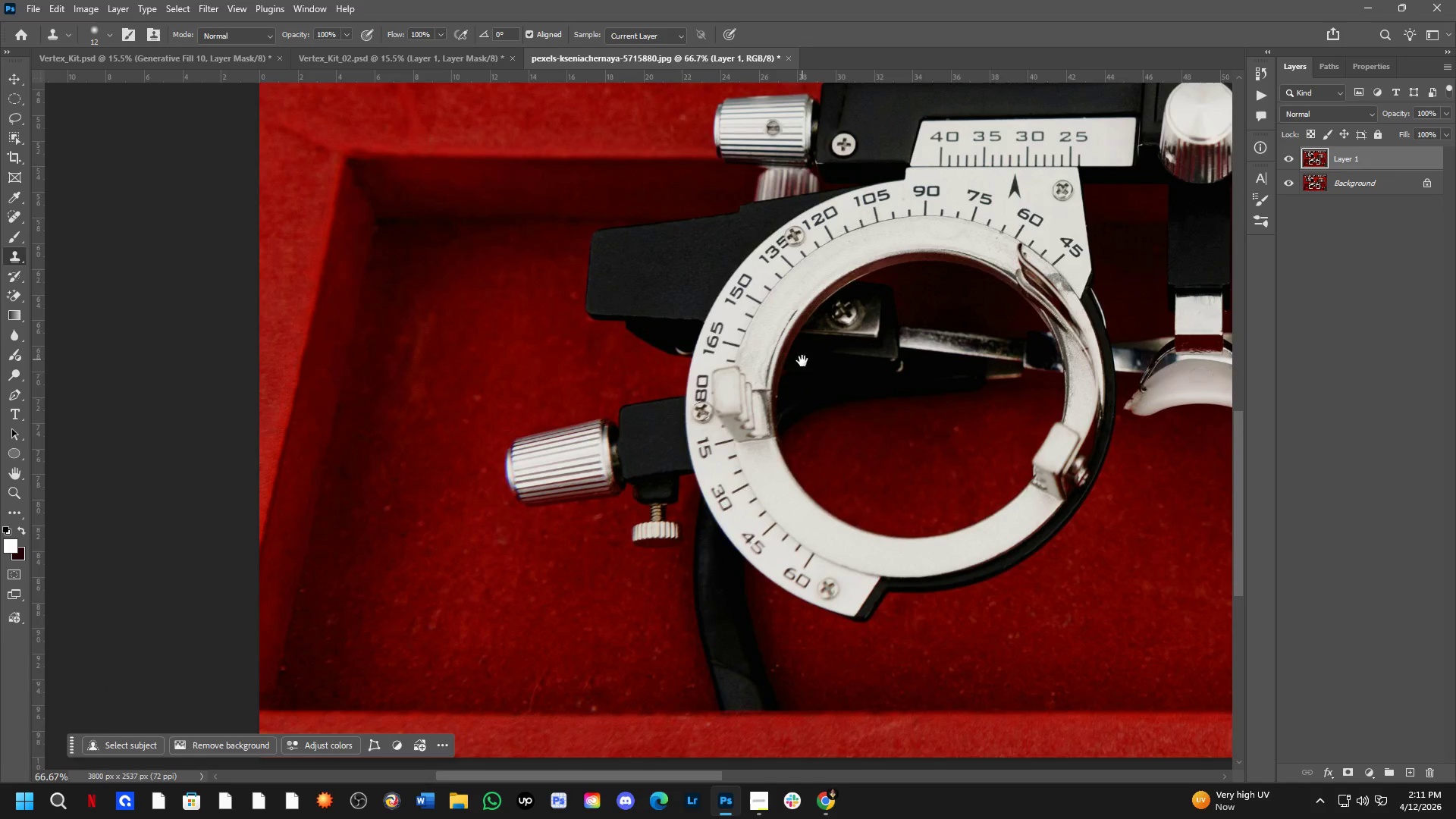 
hold_key(key=Space, duration=0.64)
 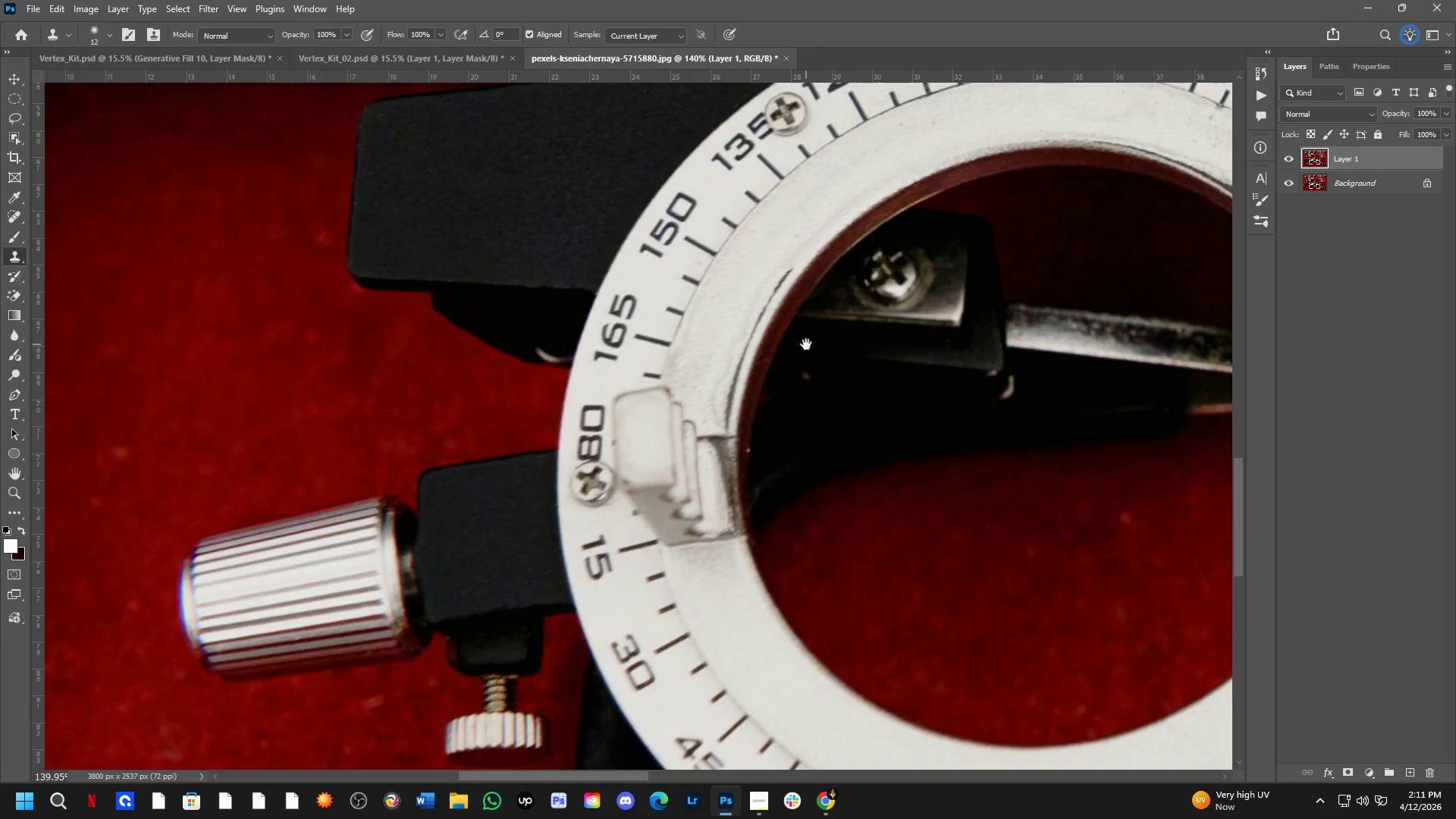 
key(Shift+ShiftLeft)
 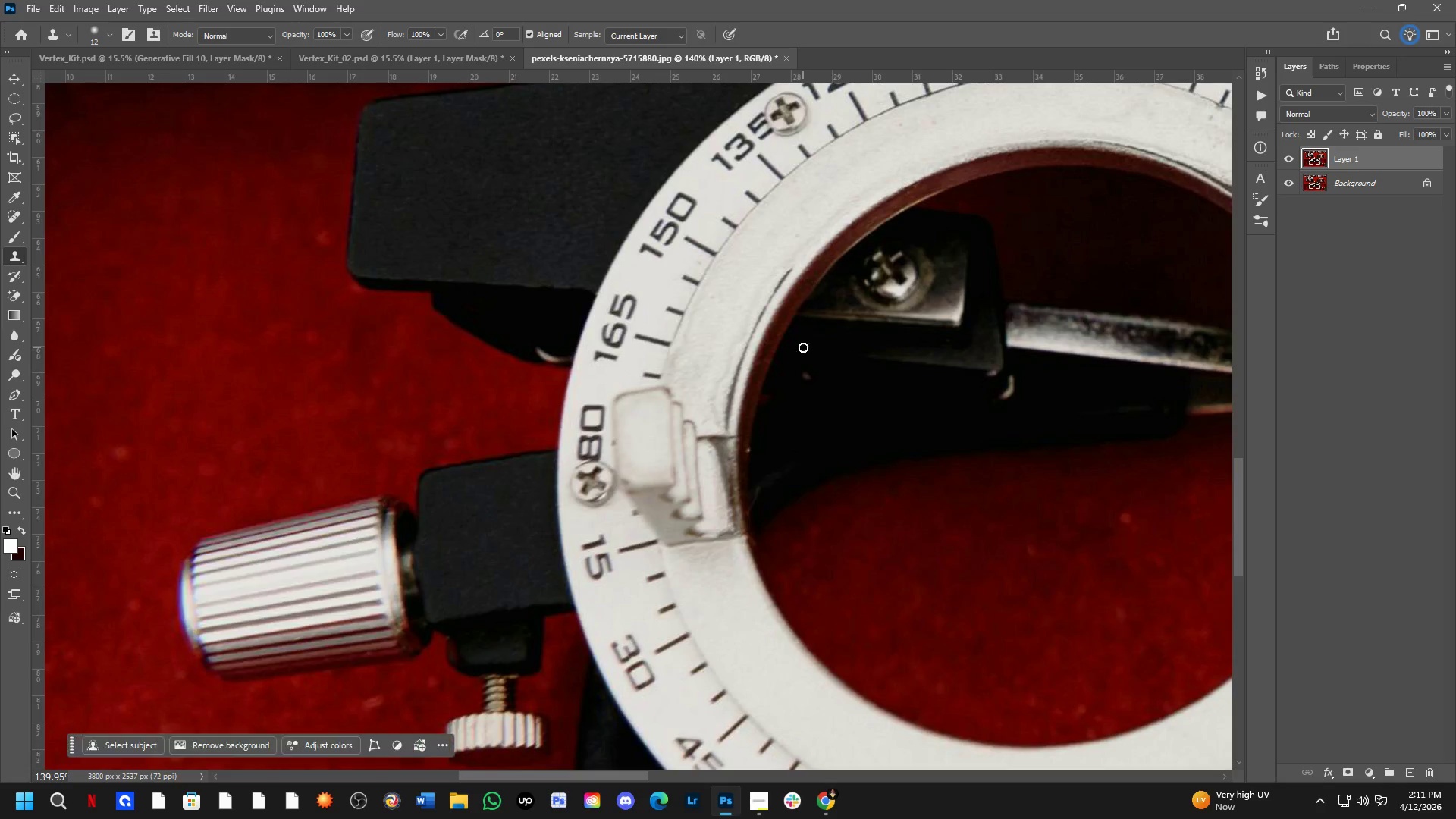 
hold_key(key=Space, duration=1.08)
 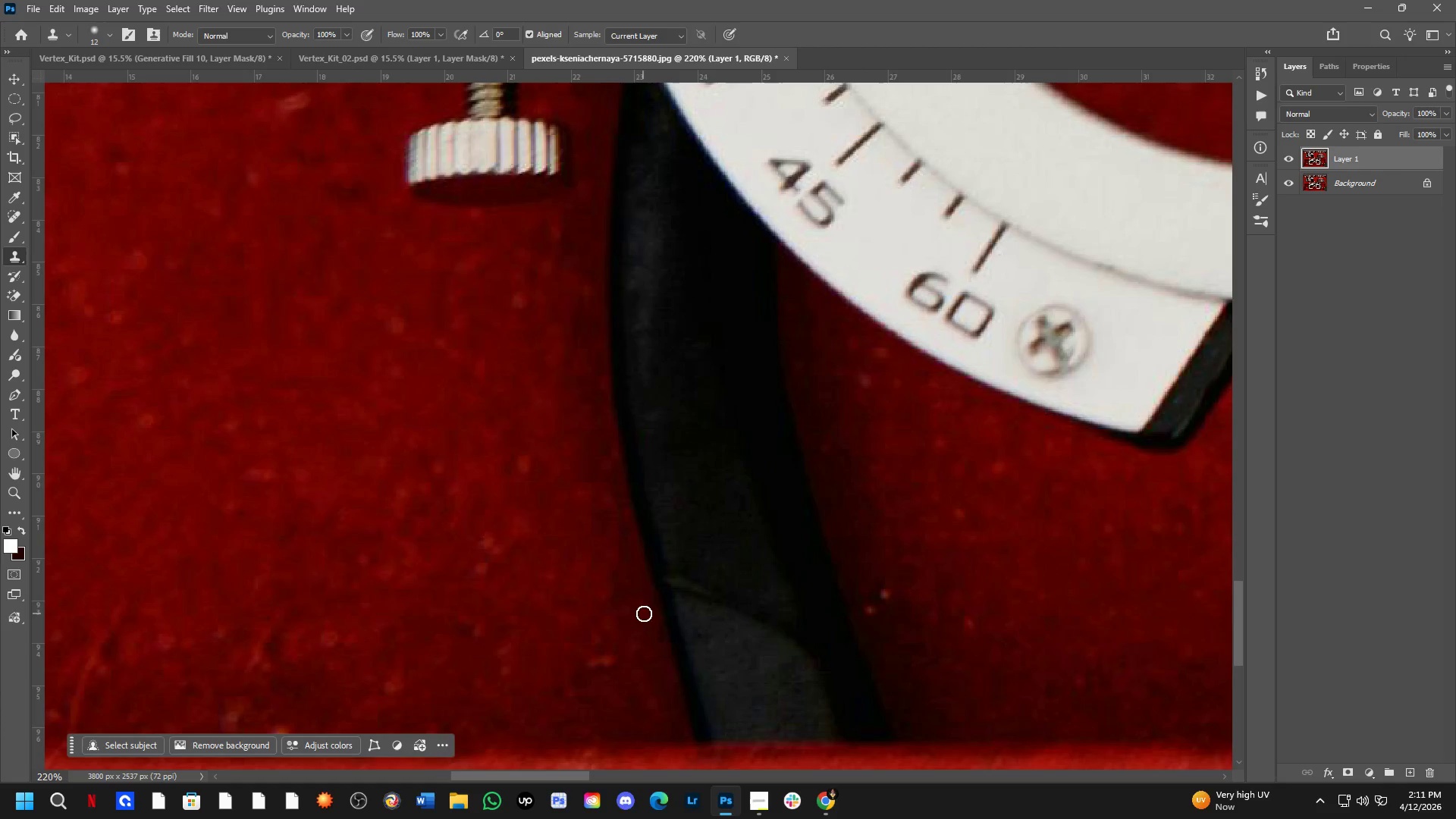 
left_click_drag(start_coordinate=[799, 378], to_coordinate=[740, 312])
 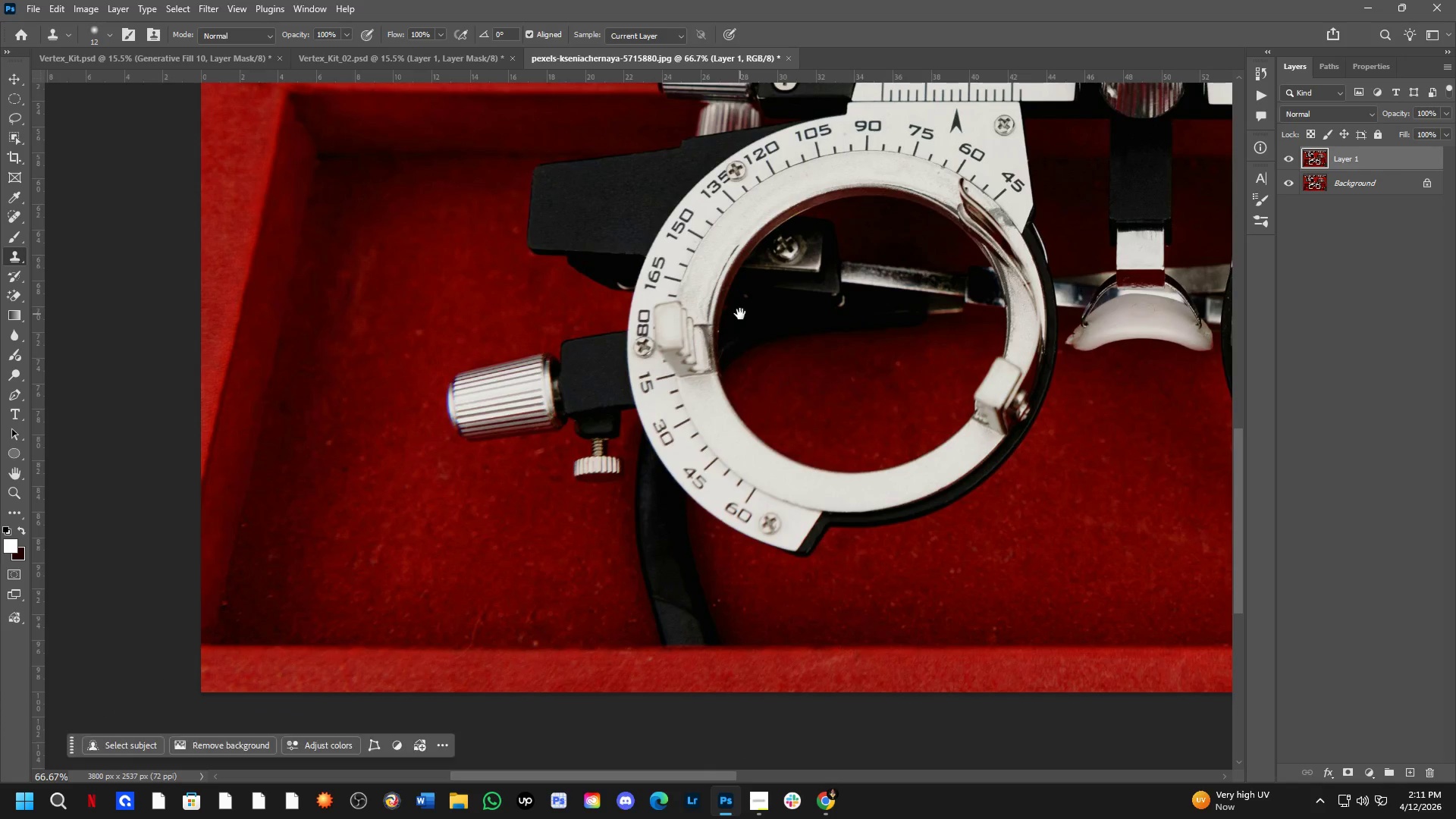 
scroll: coordinate [803, 347], scroll_direction: down, amount: 2.0
 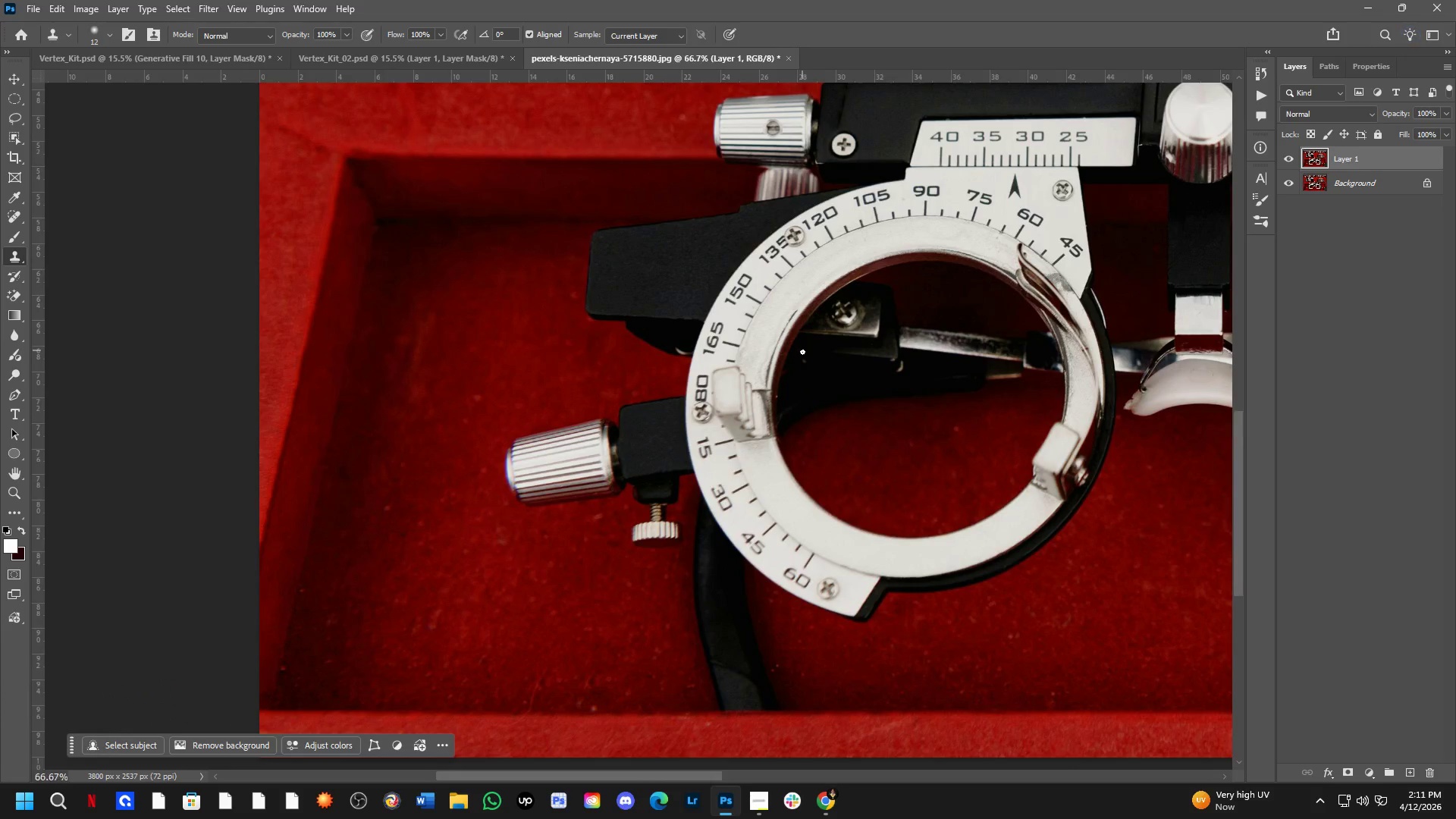 
hold_key(key=Space, duration=1.33)
 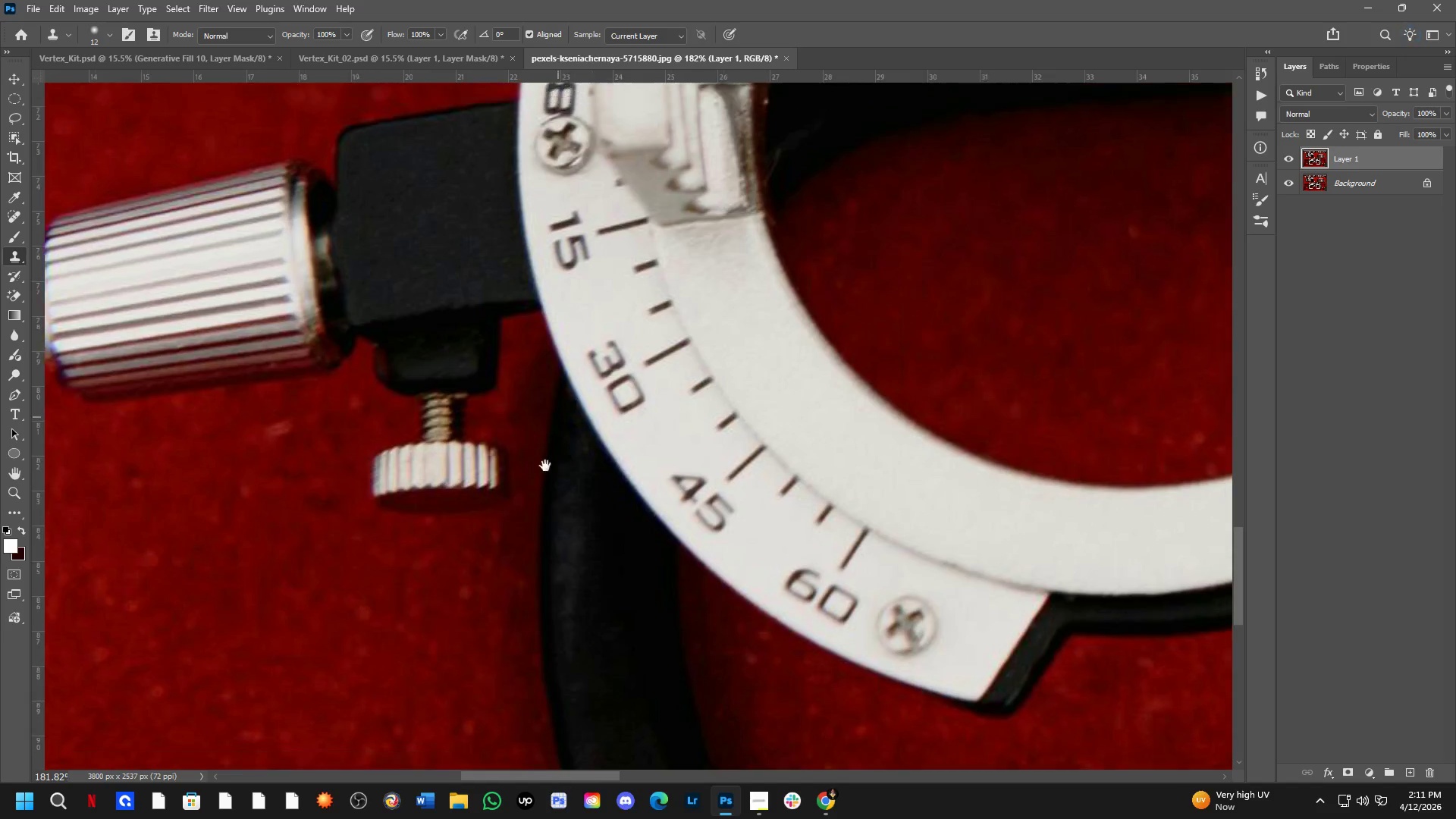 
key(Shift+ShiftLeft)
 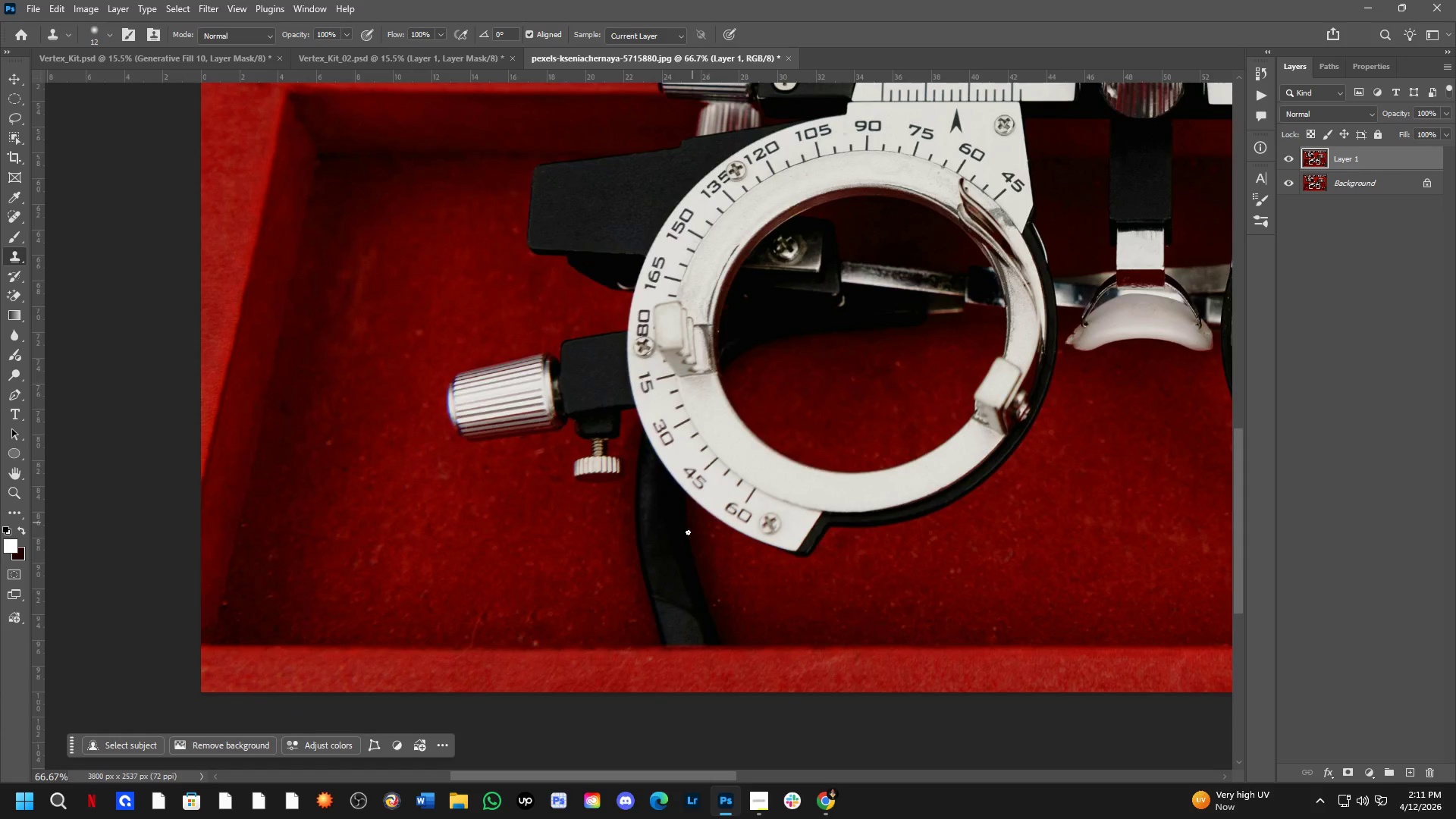 
scroll: coordinate [641, 616], scroll_direction: up, amount: 3.0
 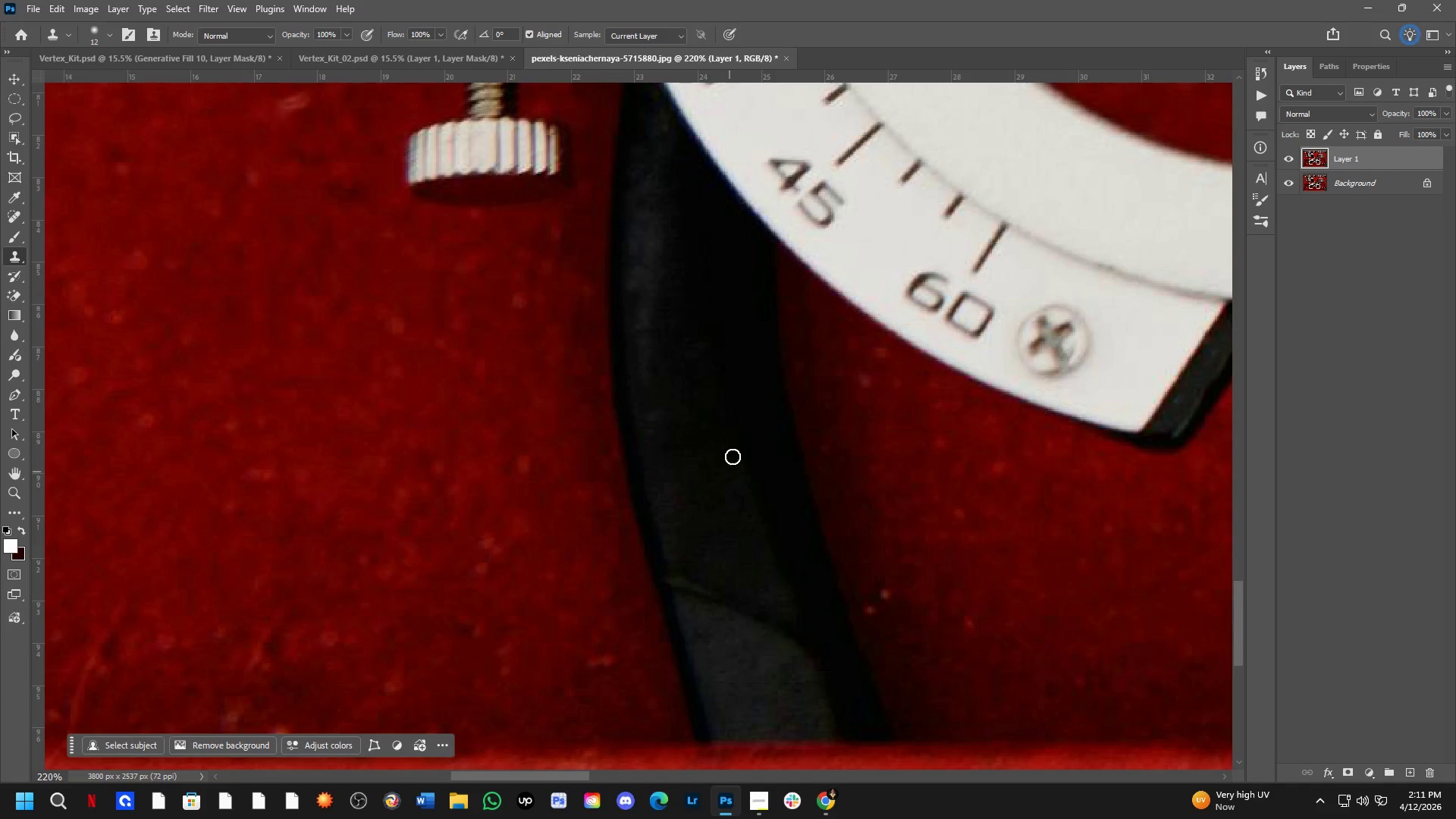 
left_click_drag(start_coordinate=[752, 310], to_coordinate=[672, 588])
 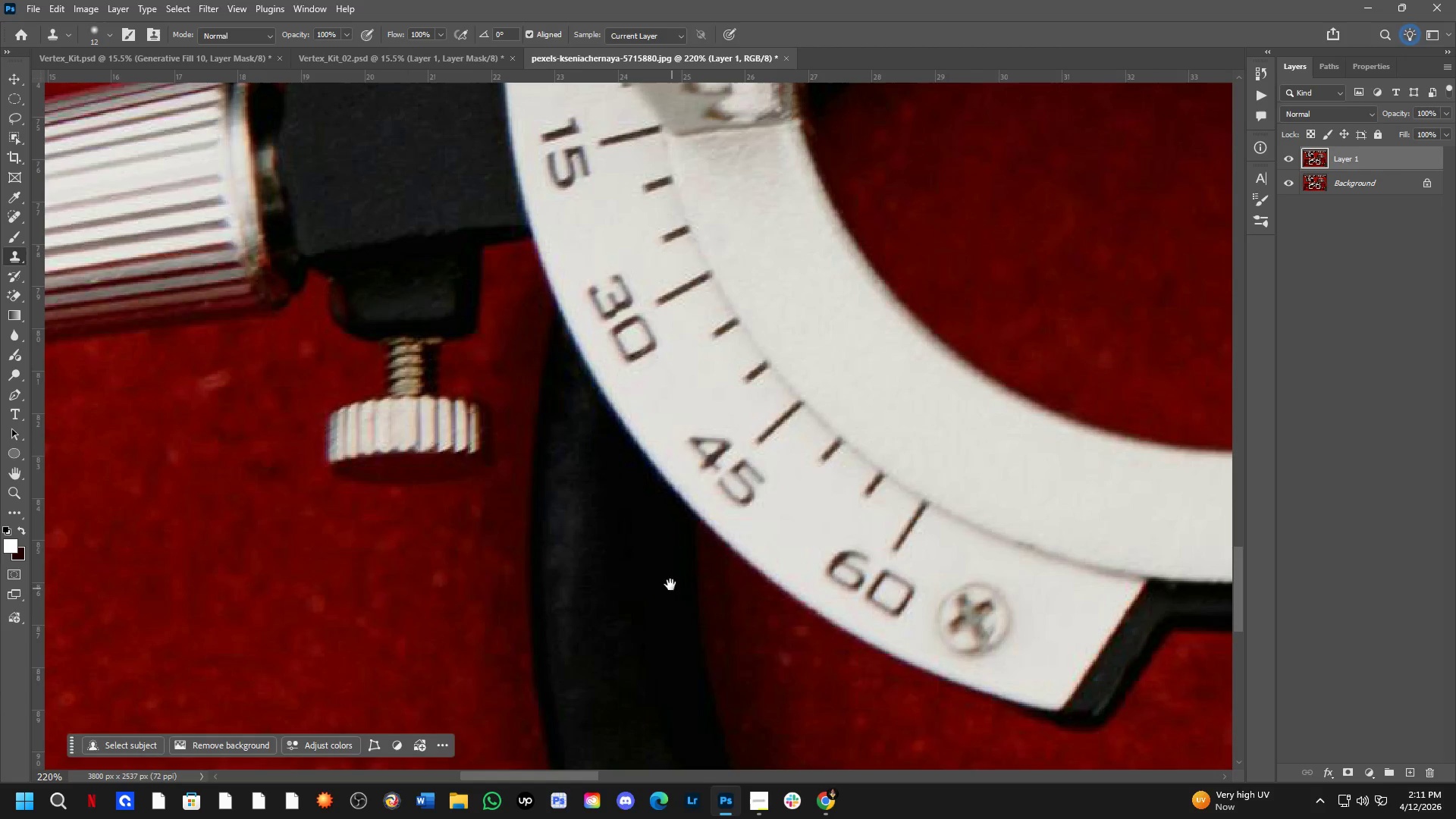 
key(Shift+ShiftLeft)
 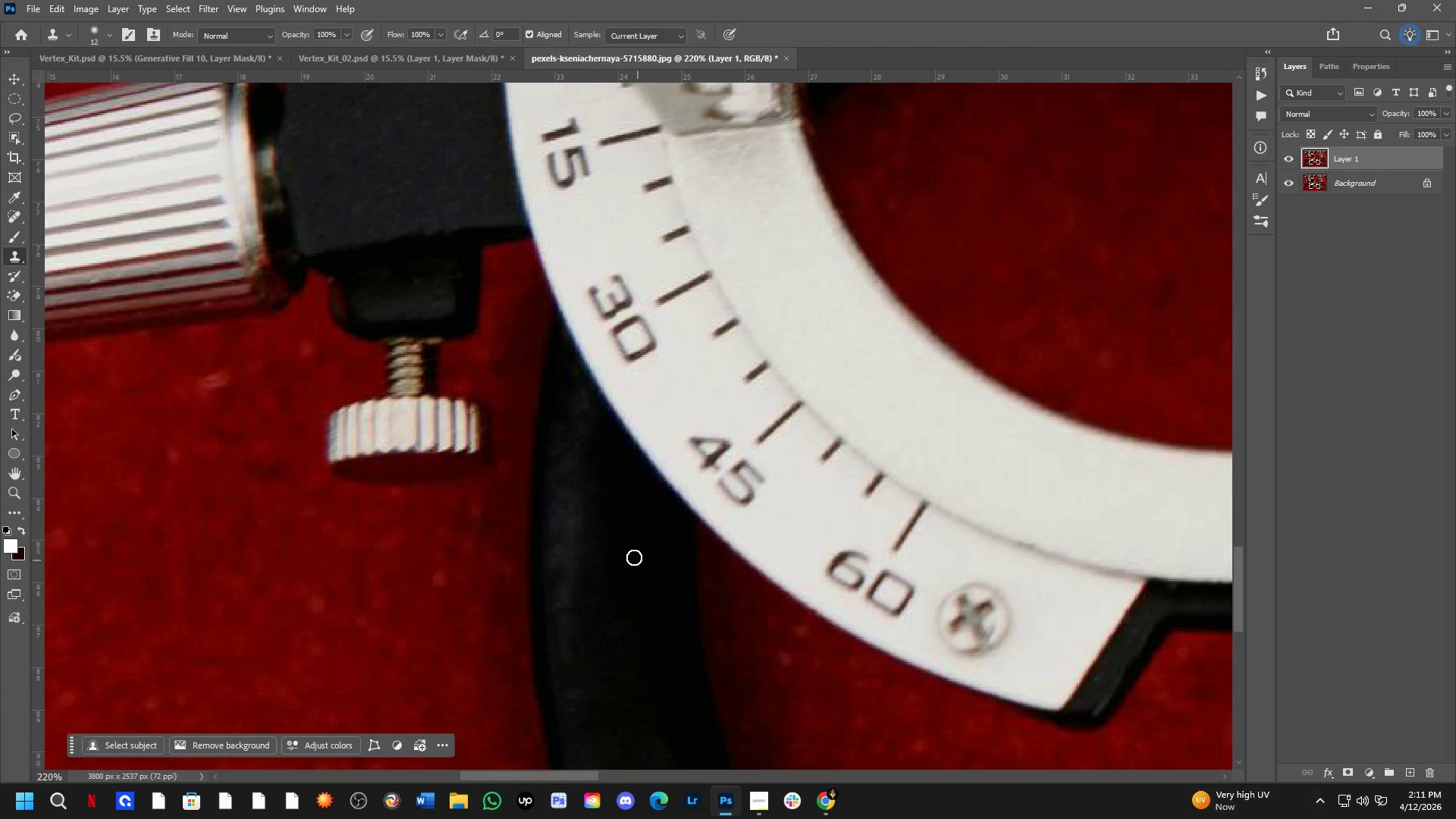 
hold_key(key=Space, duration=0.61)
 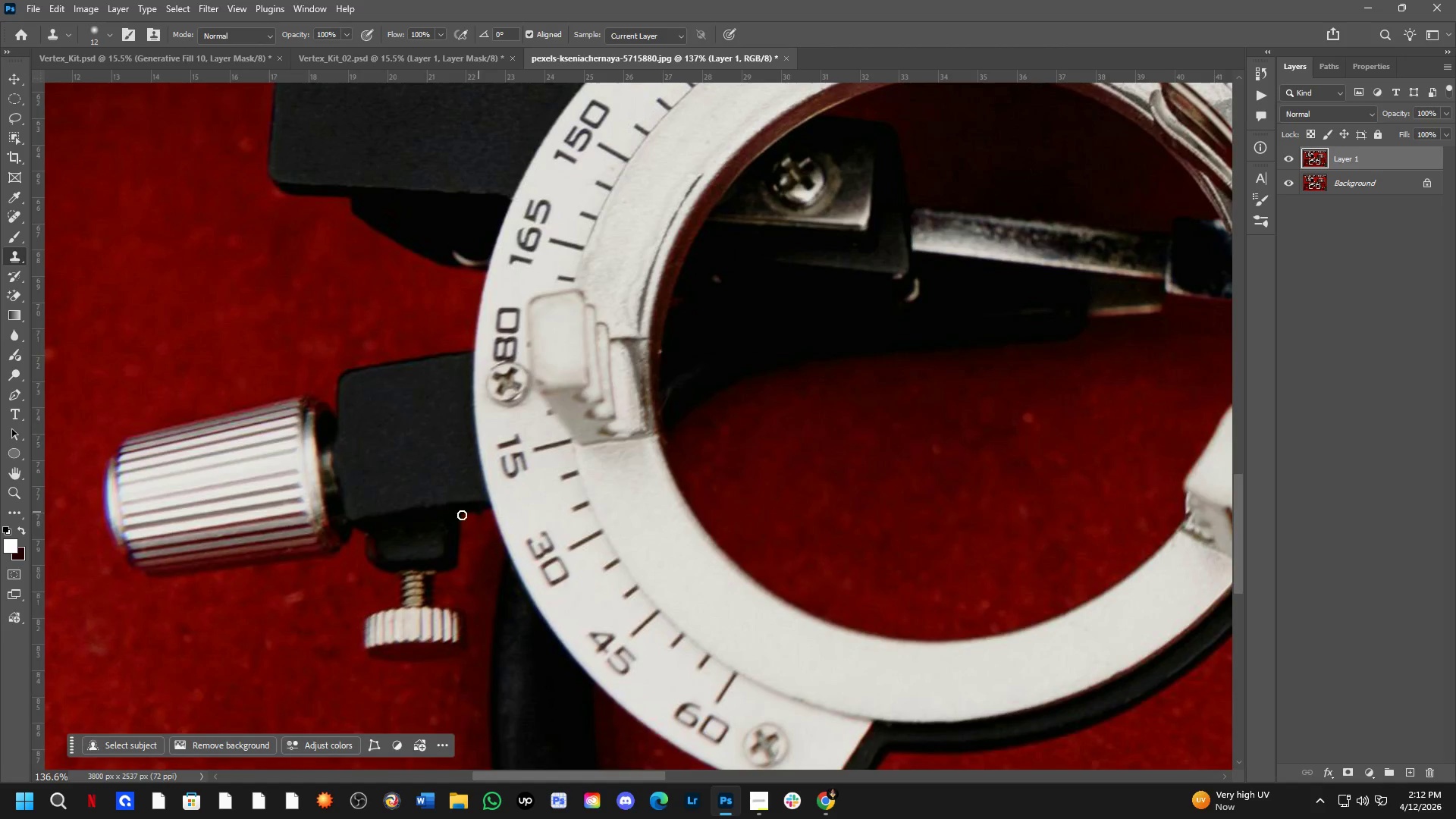 
left_click_drag(start_coordinate=[573, 367], to_coordinate=[521, 583])
 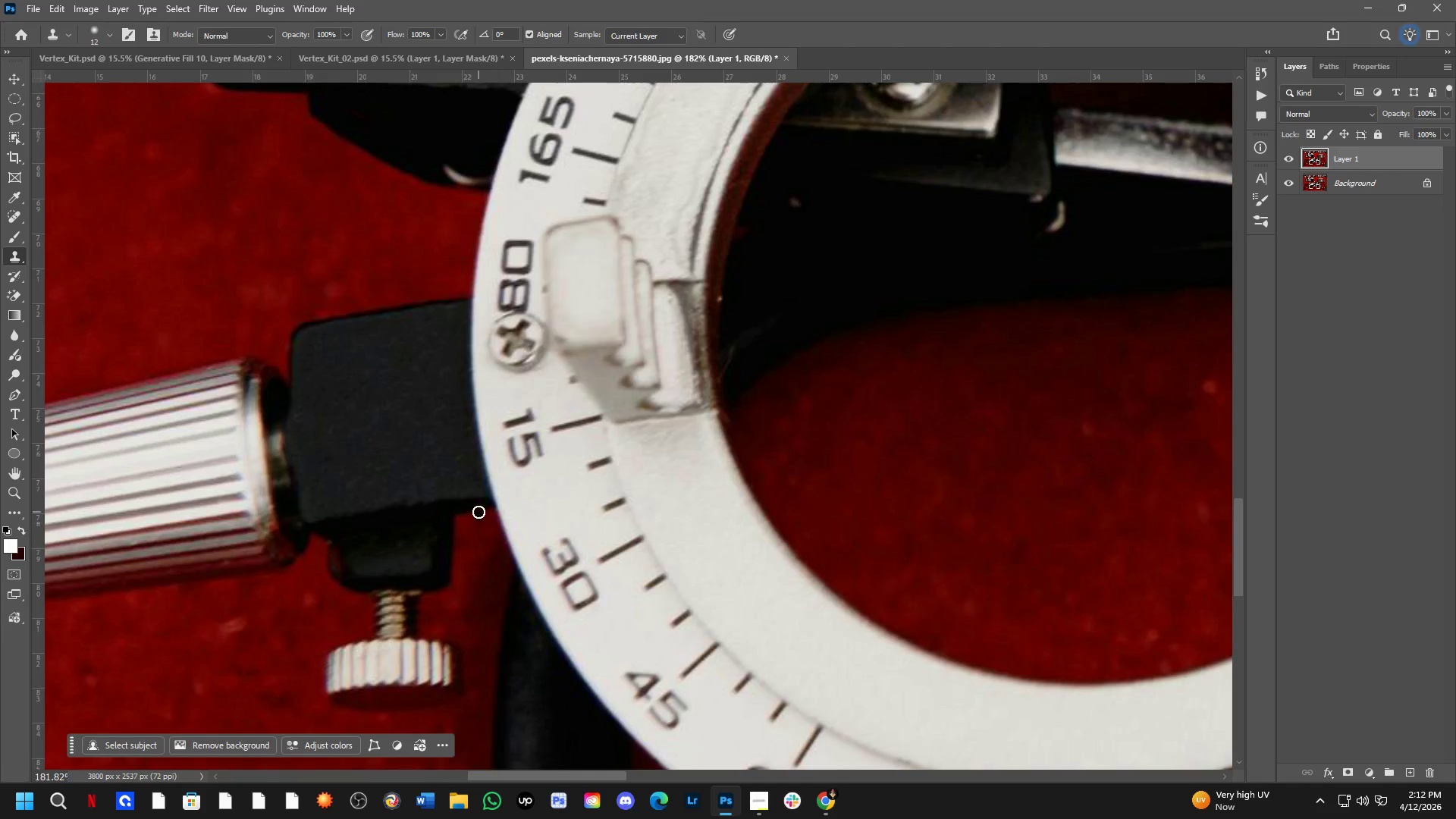 
scroll: coordinate [479, 512], scroll_direction: down, amount: 5.0
 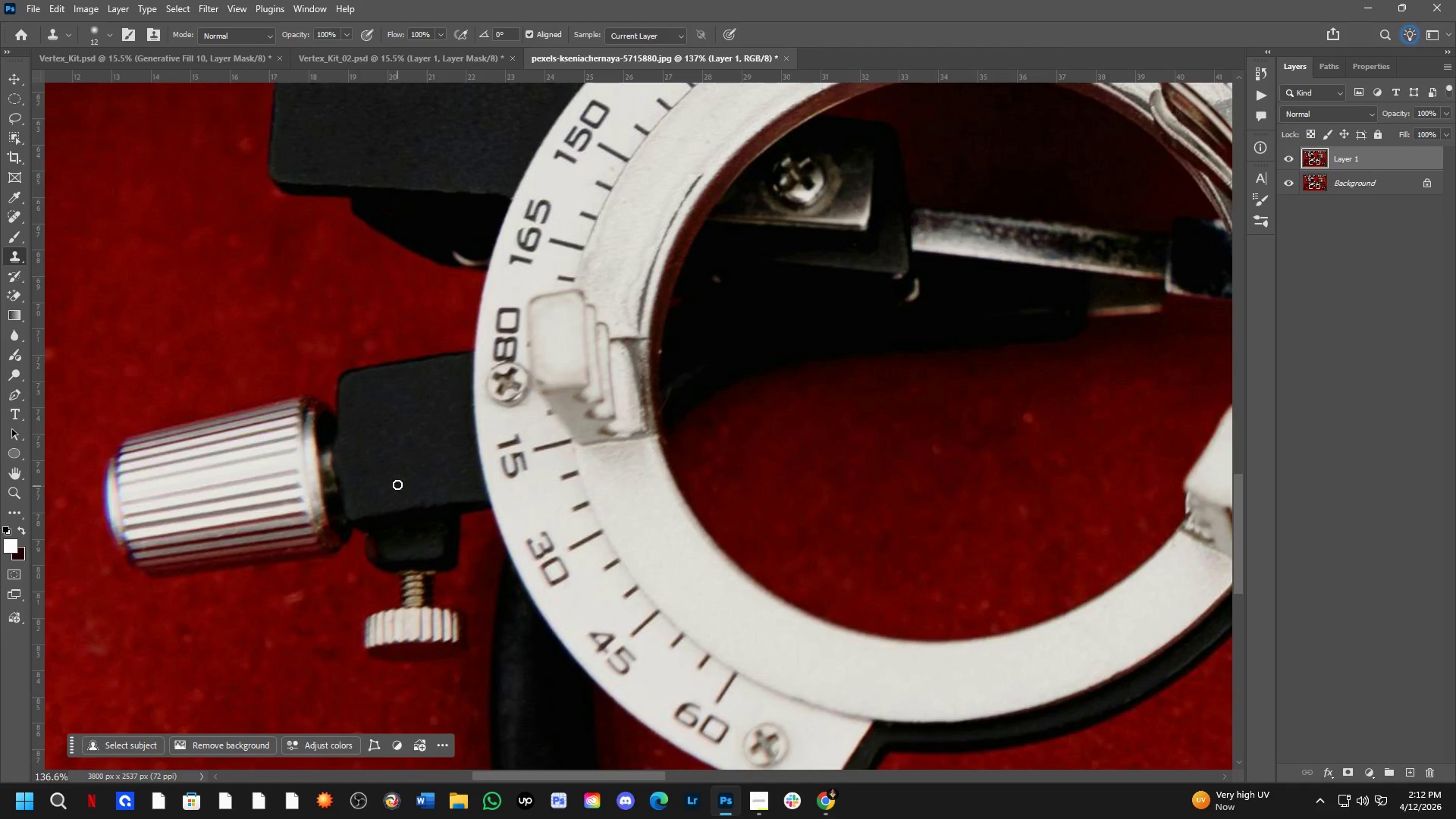 
hold_key(key=Space, duration=1.03)
 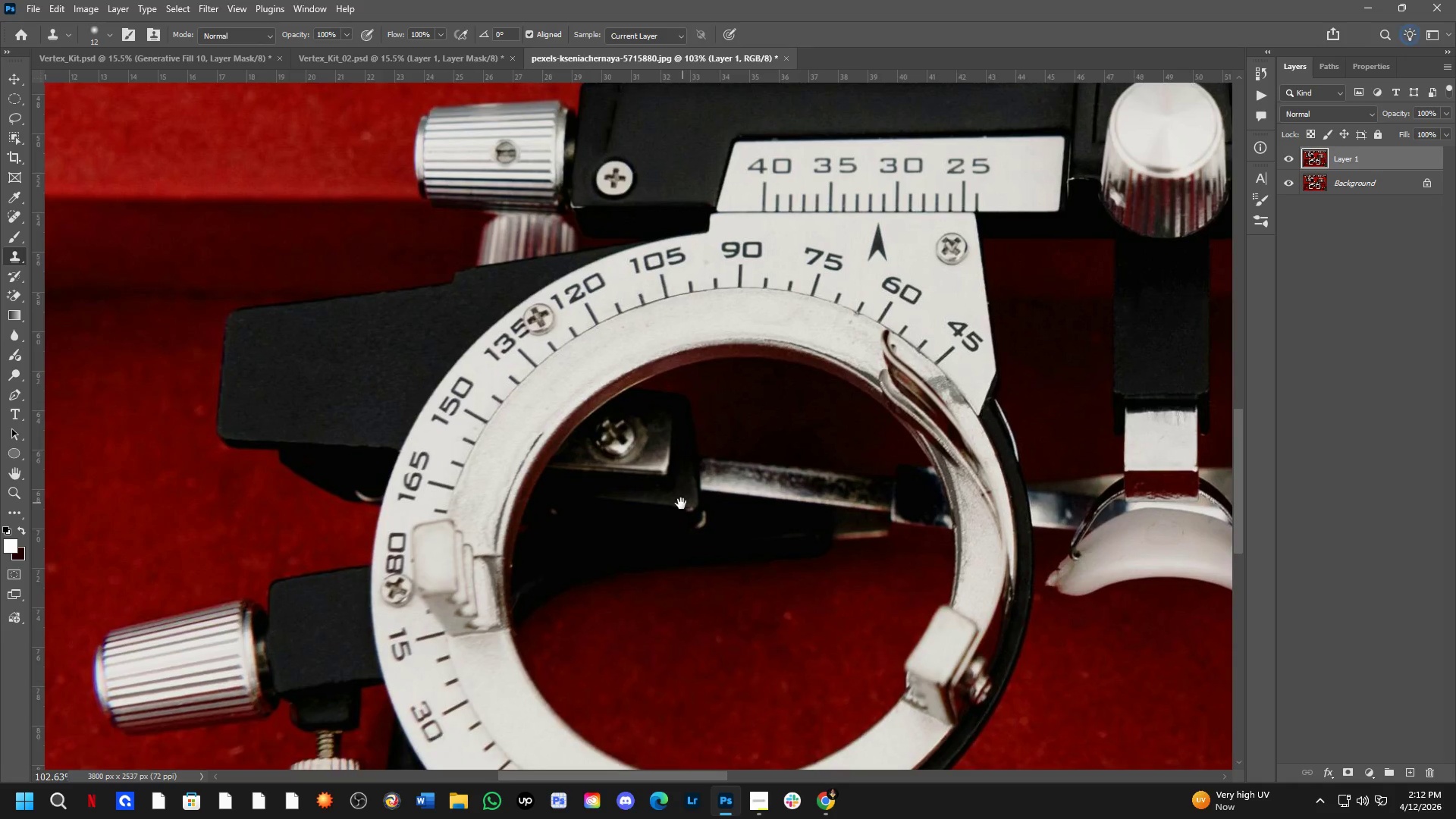 
left_click_drag(start_coordinate=[469, 360], to_coordinate=[300, 586])
 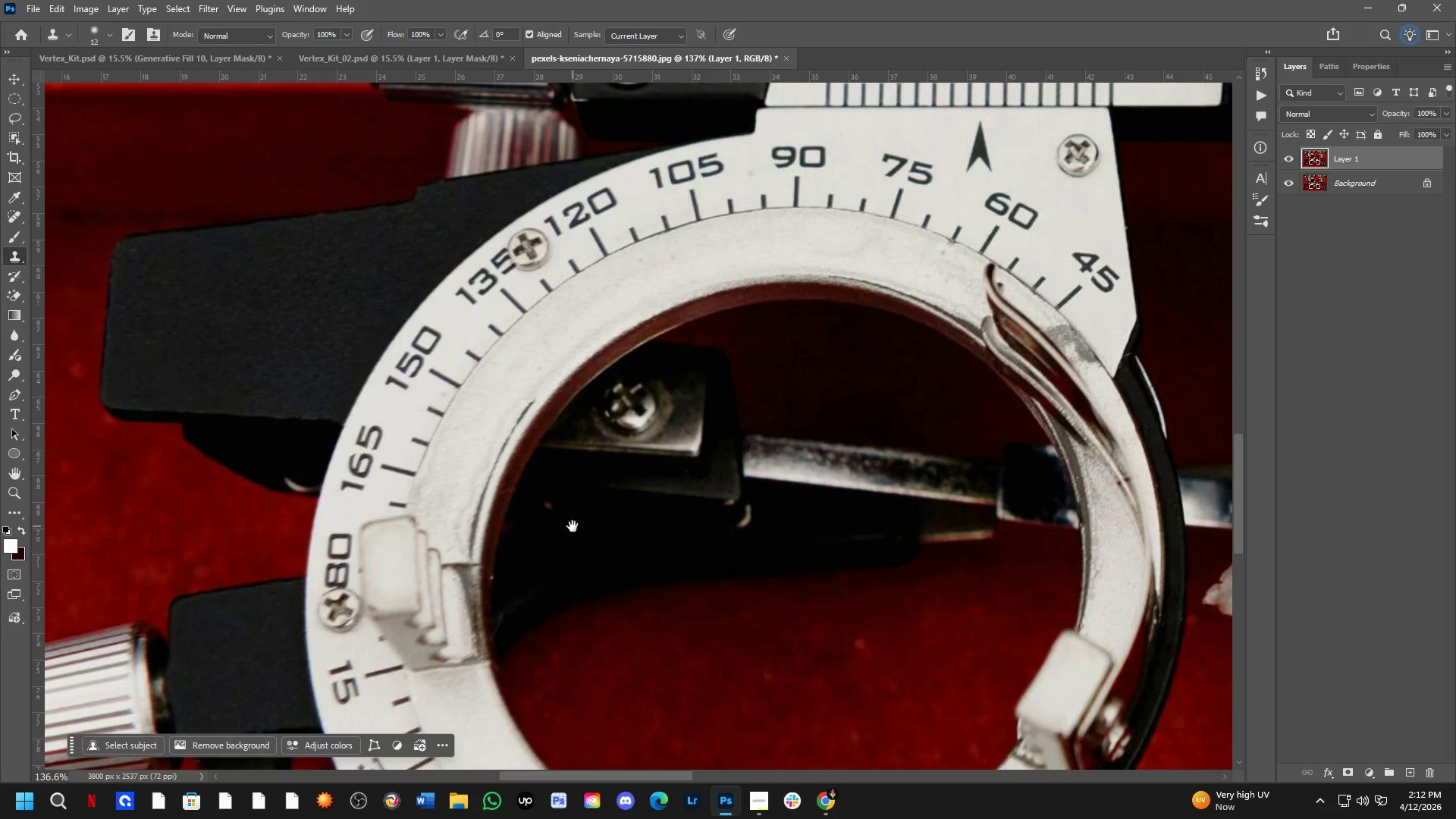 
hold_key(key=Space, duration=1.33)
 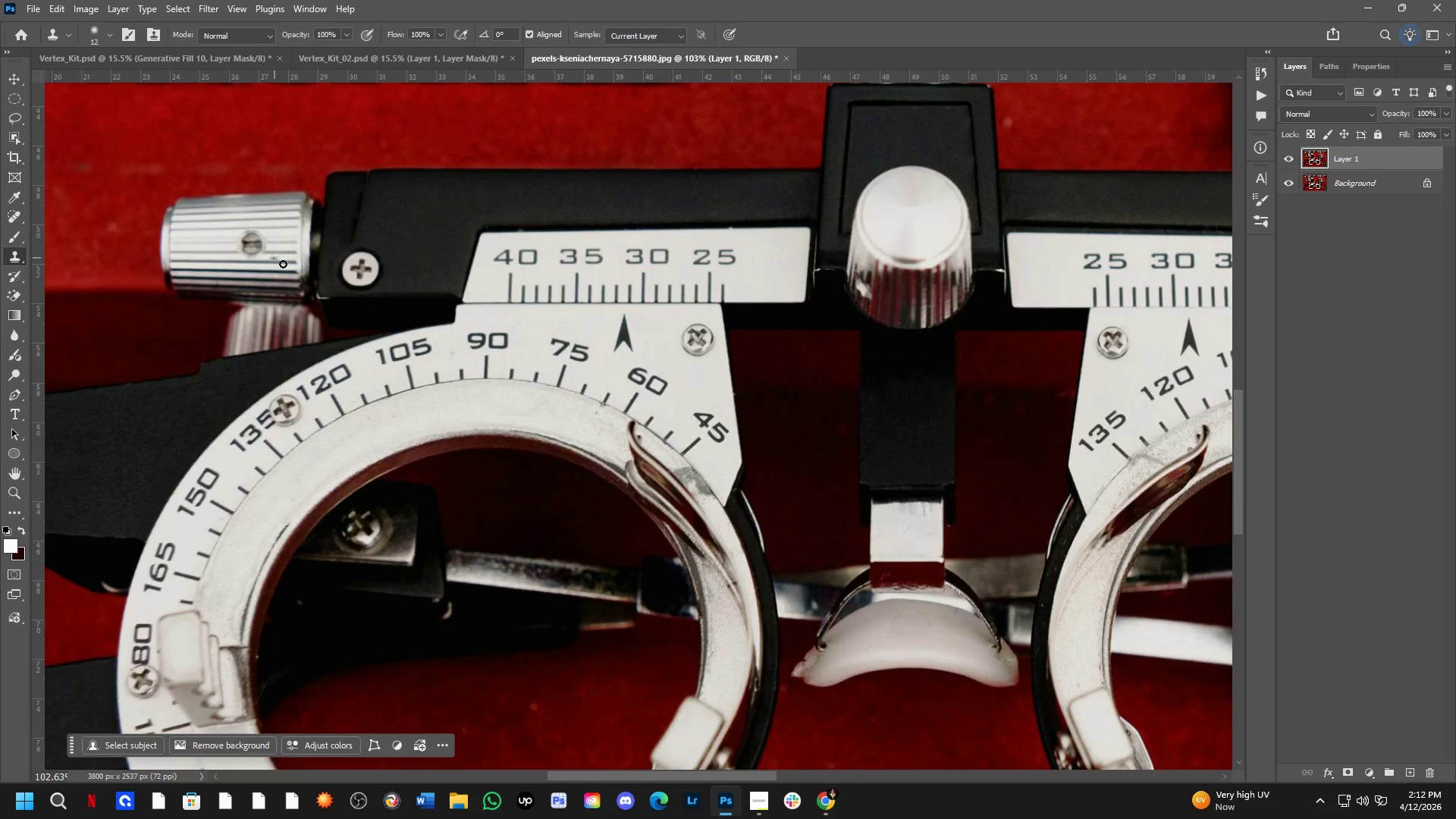 
left_click_drag(start_coordinate=[686, 501], to_coordinate=[431, 593])
 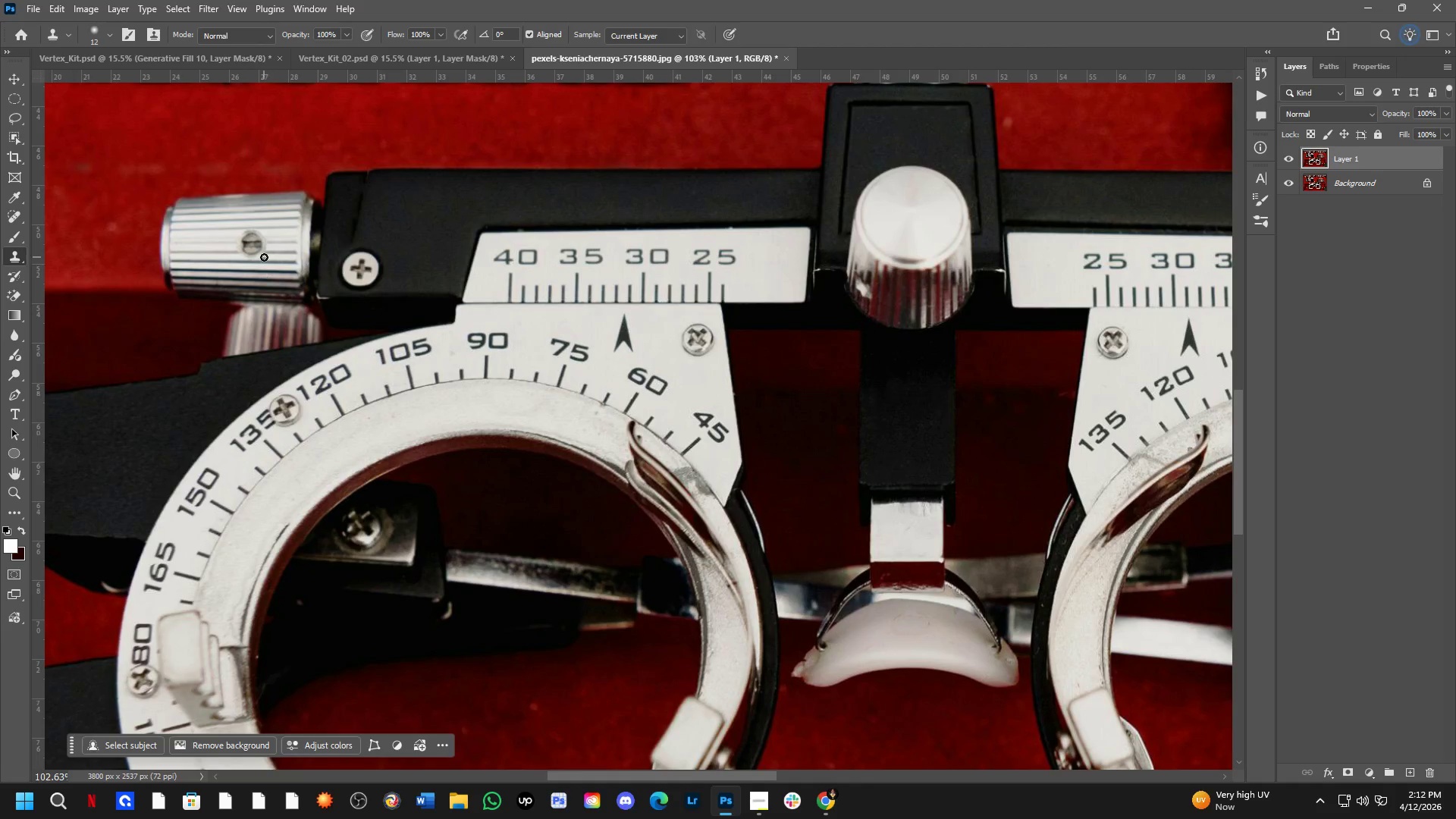 
scroll: coordinate [573, 526], scroll_direction: down, amount: 3.0
 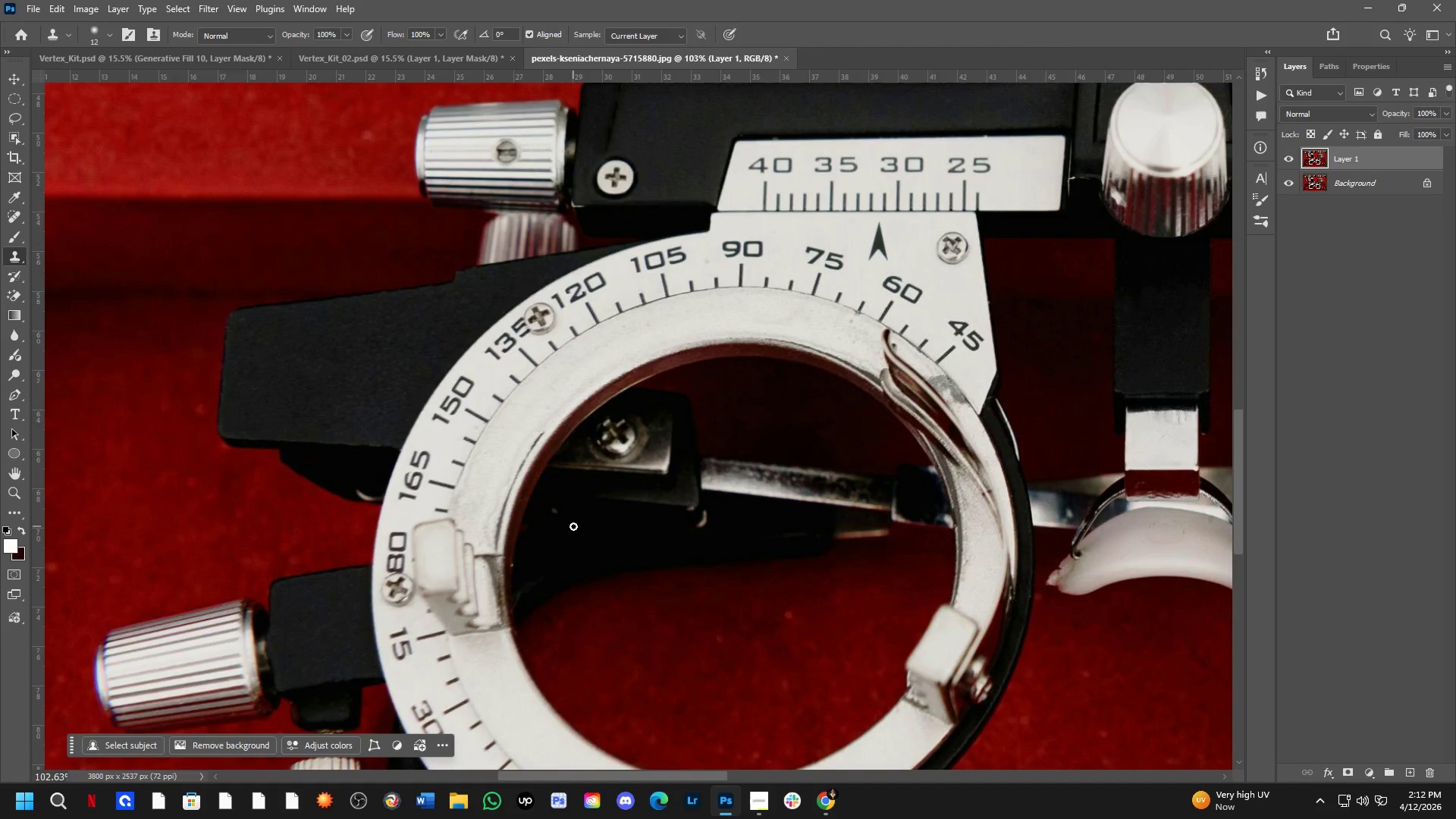 
key(Shift+ShiftLeft)
 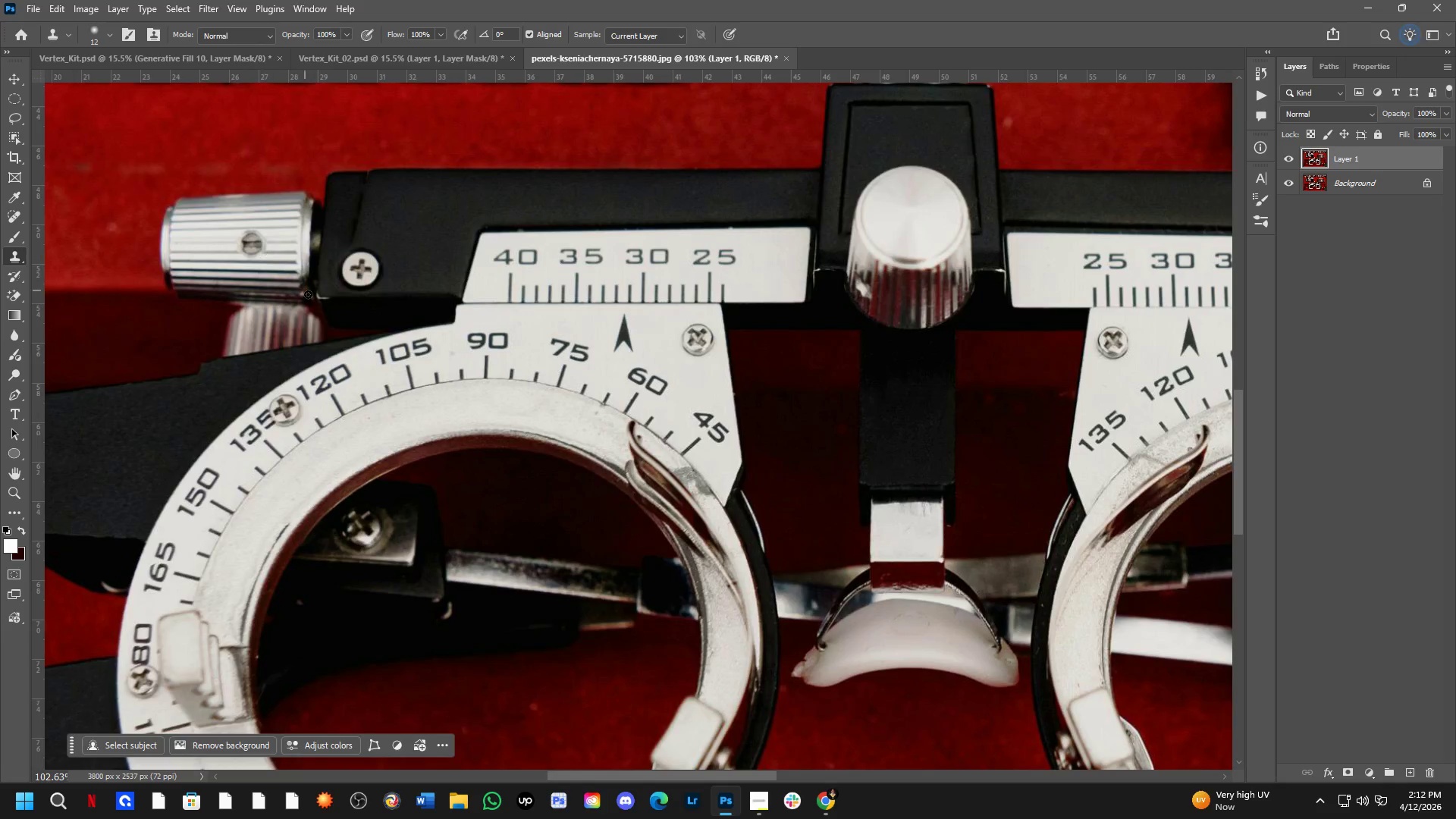 
key(Shift+ShiftLeft)
 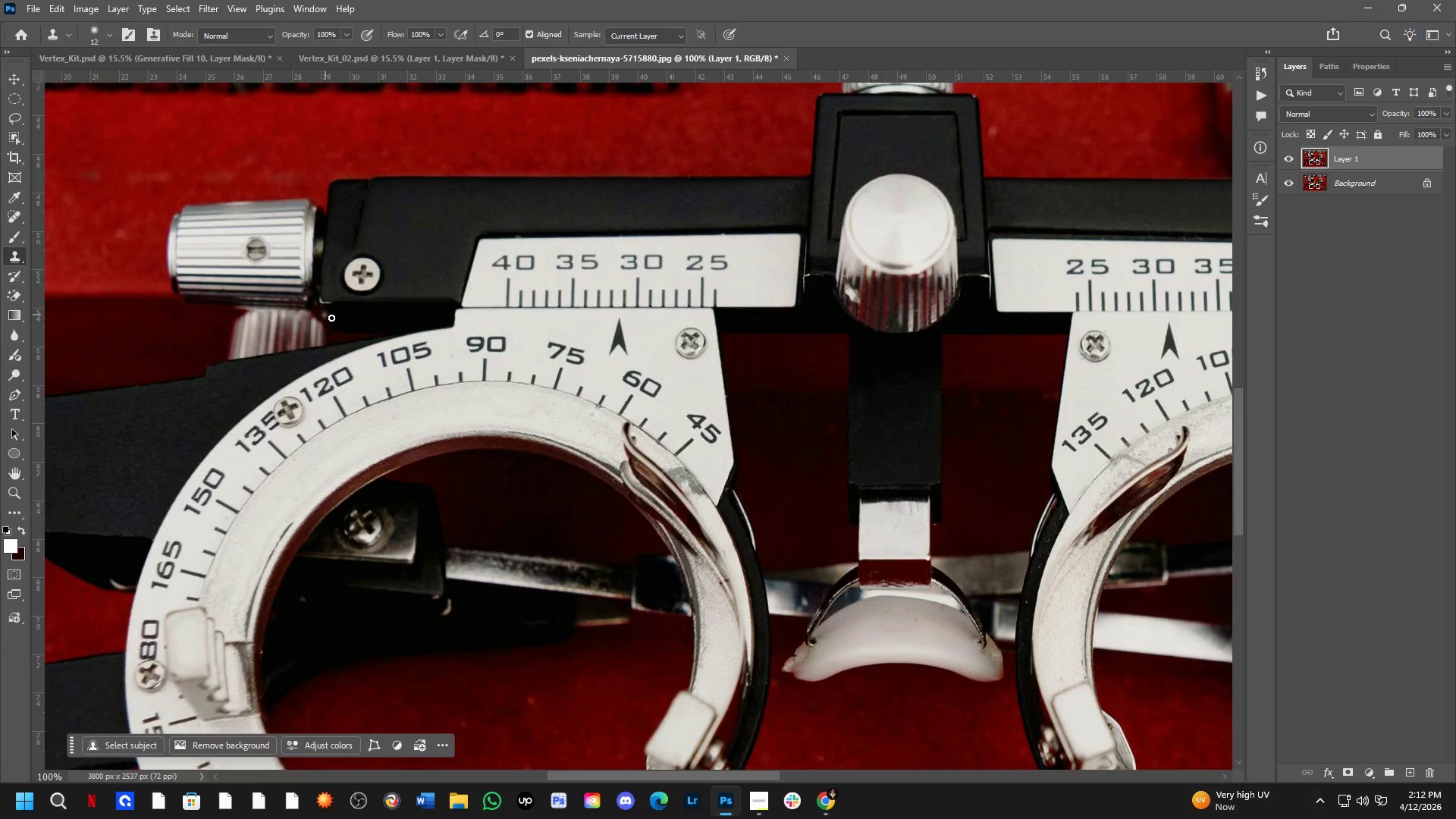 
hold_key(key=Space, duration=0.86)
 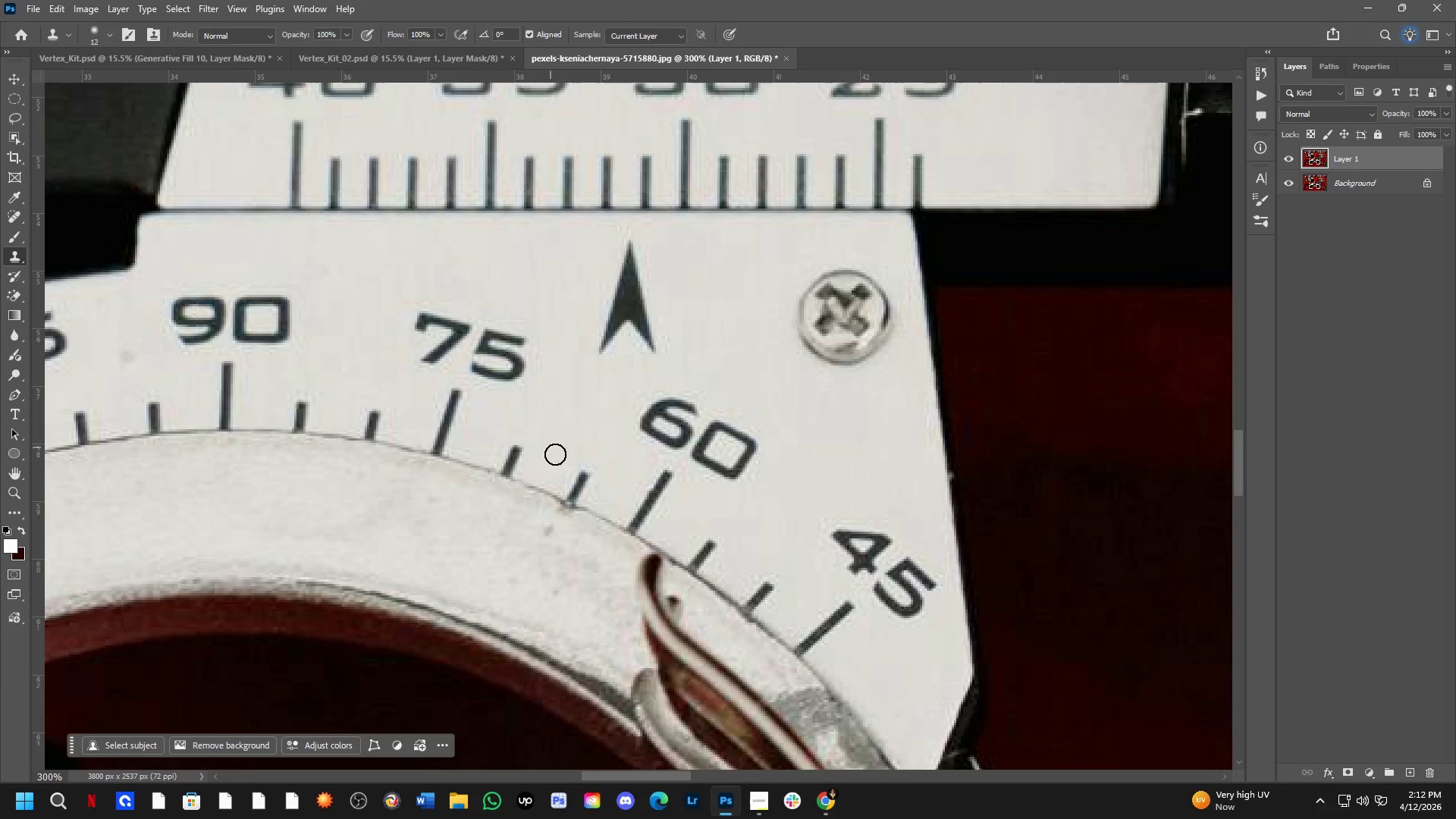 
left_click_drag(start_coordinate=[523, 300], to_coordinate=[459, 278])
 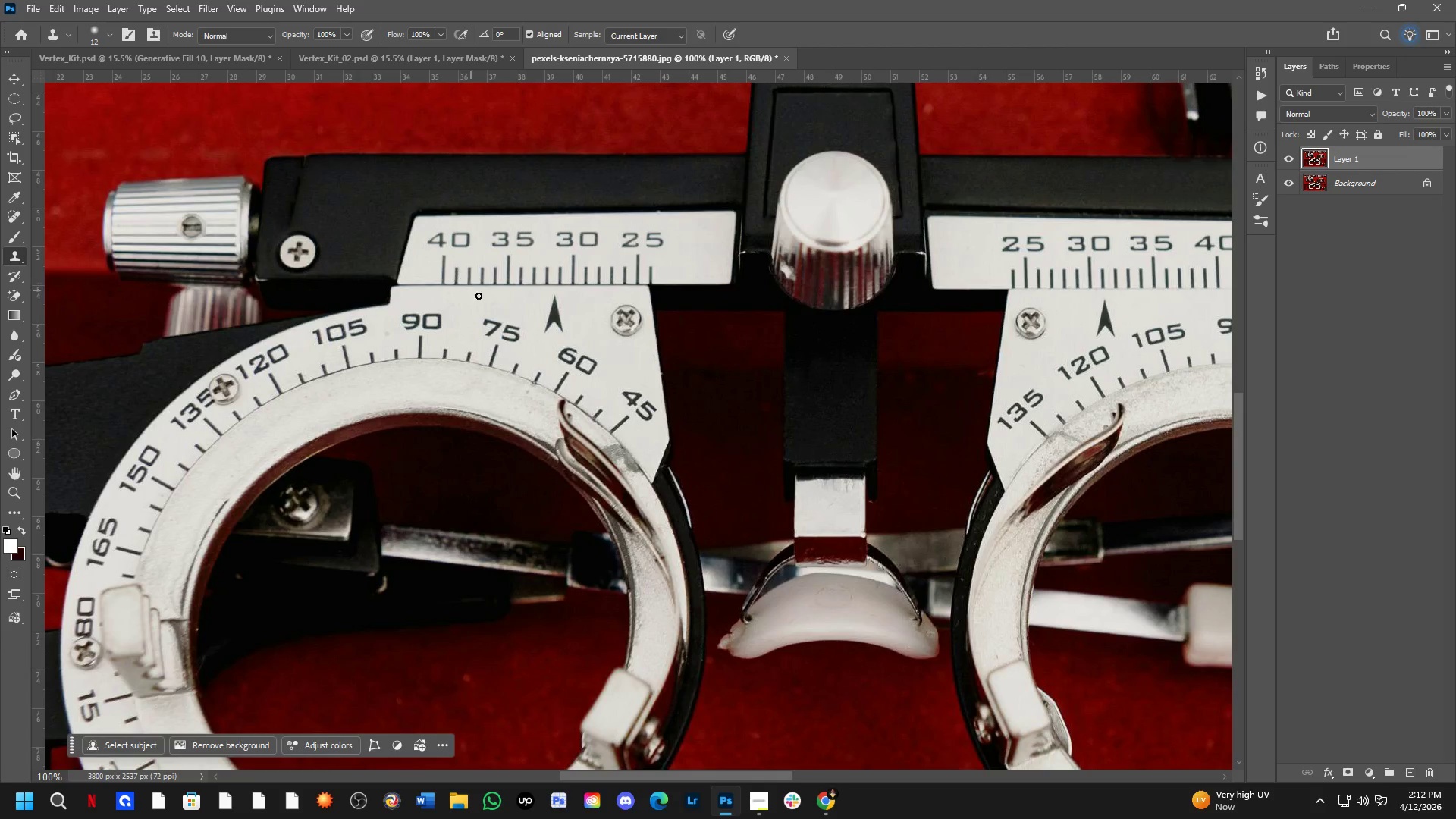 
scroll: coordinate [318, 308], scroll_direction: none, amount: 0.0
 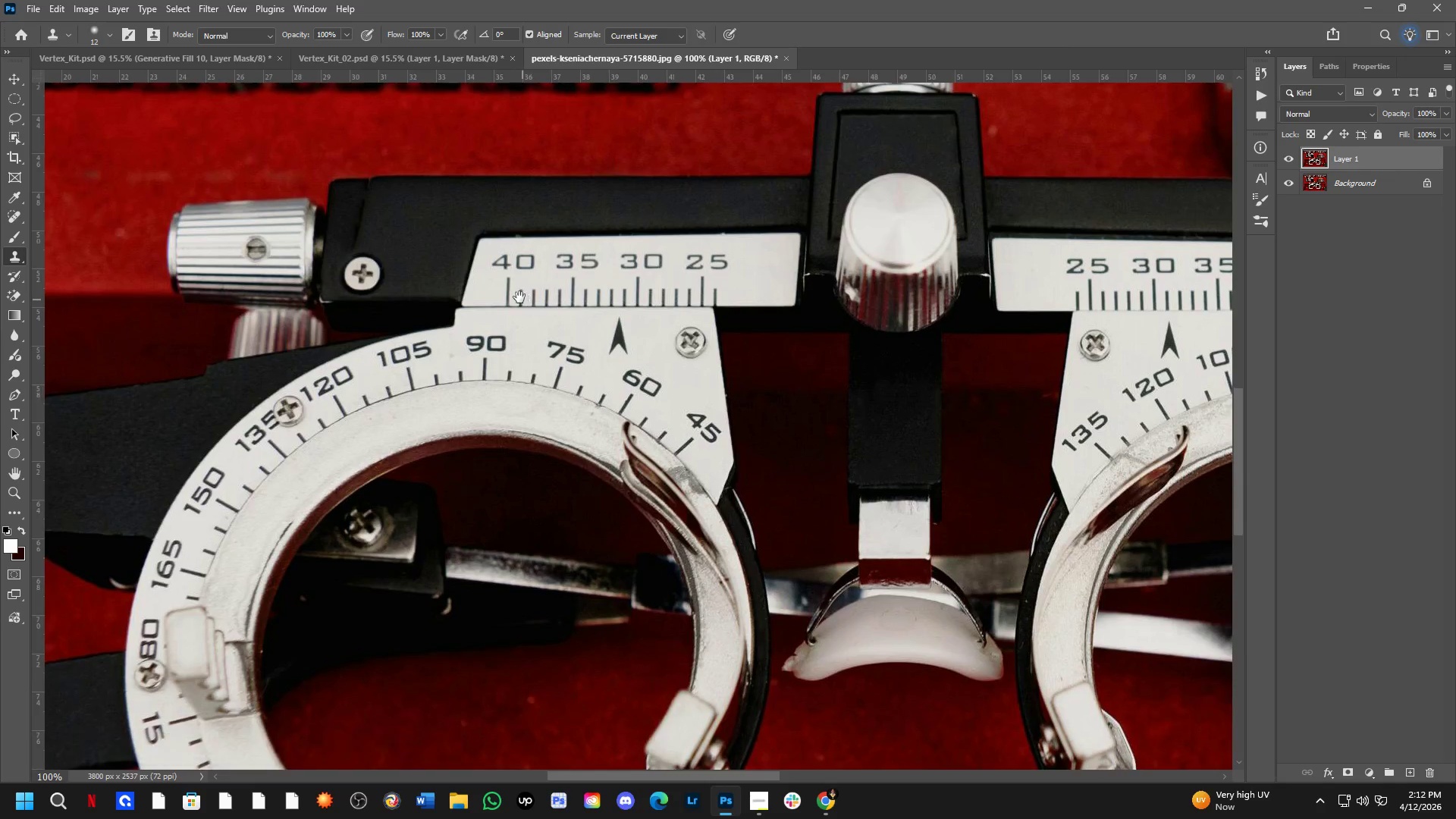 
key(Shift+ShiftLeft)
 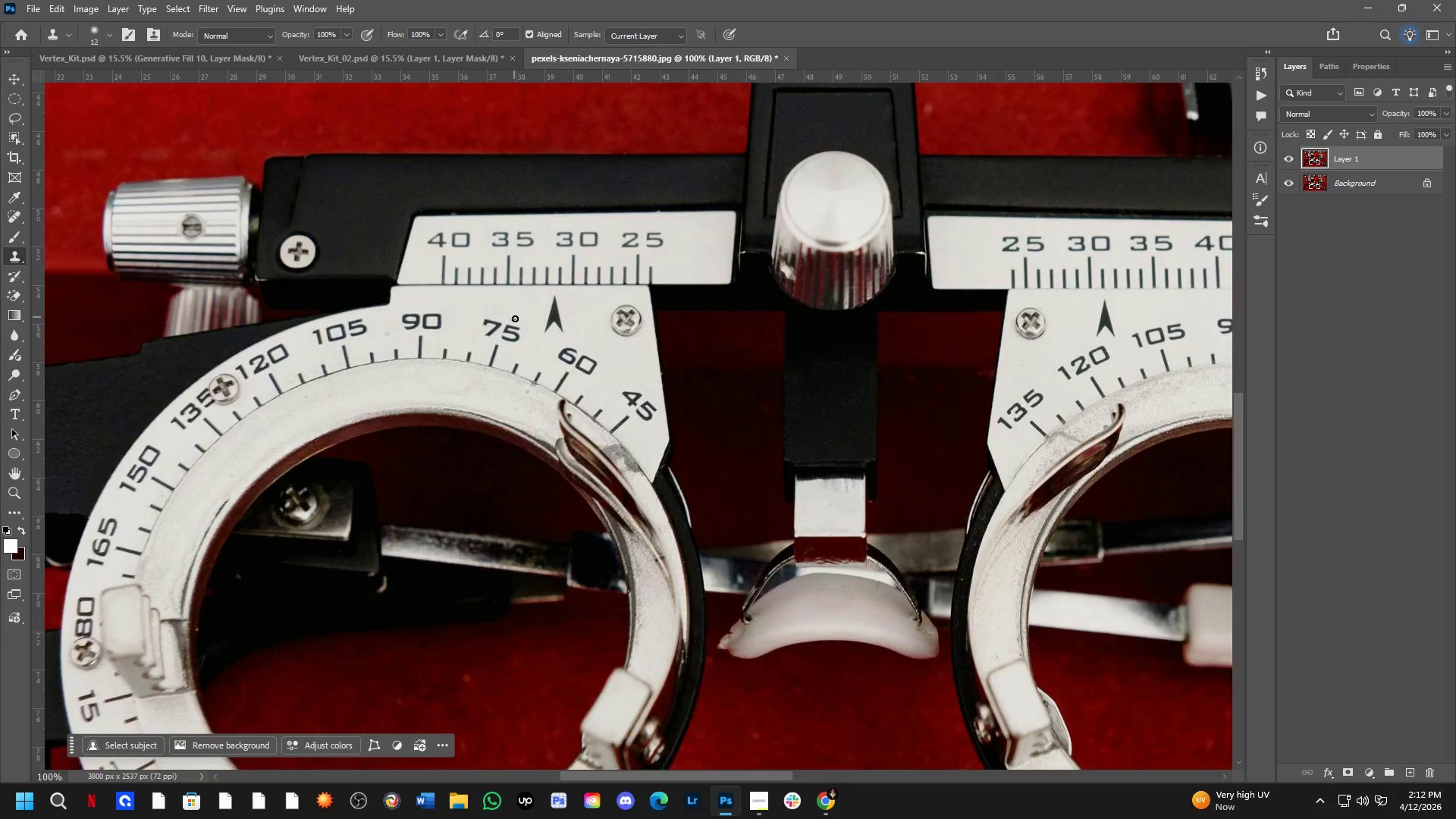 
key(Shift+ShiftLeft)
 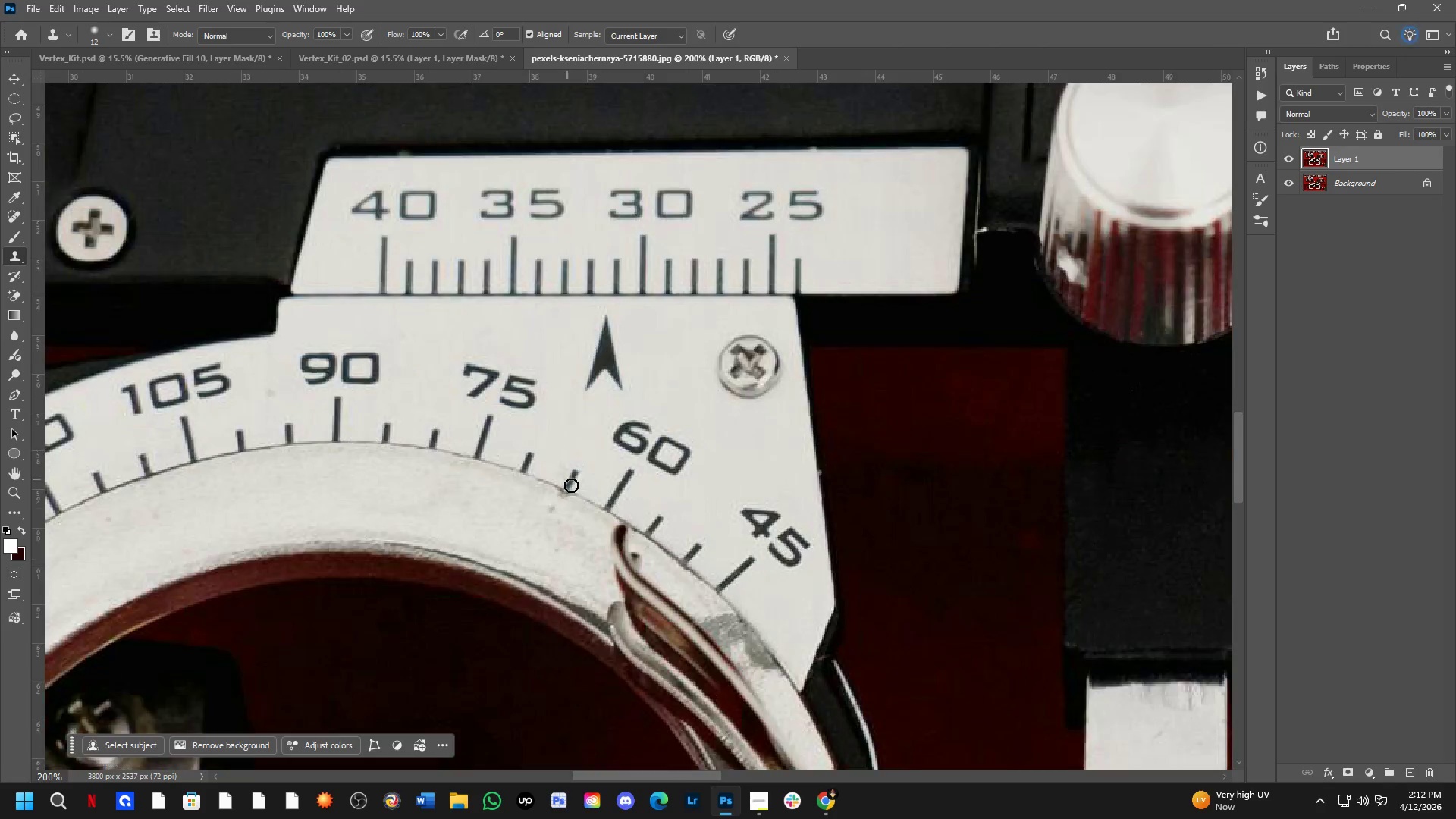 
hold_key(key=Space, duration=1.17)
 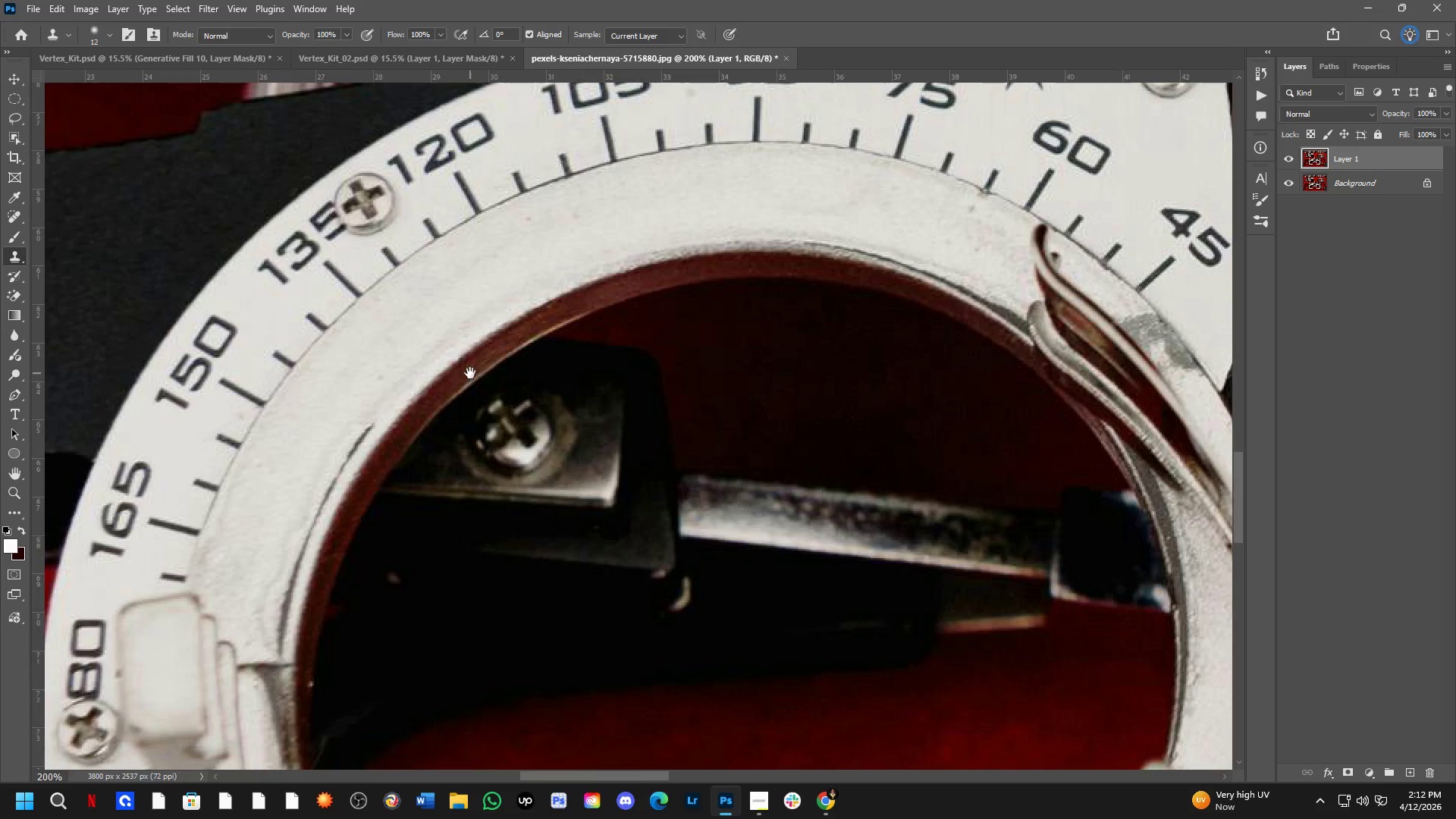 
left_click_drag(start_coordinate=[588, 522], to_coordinate=[839, 280])
 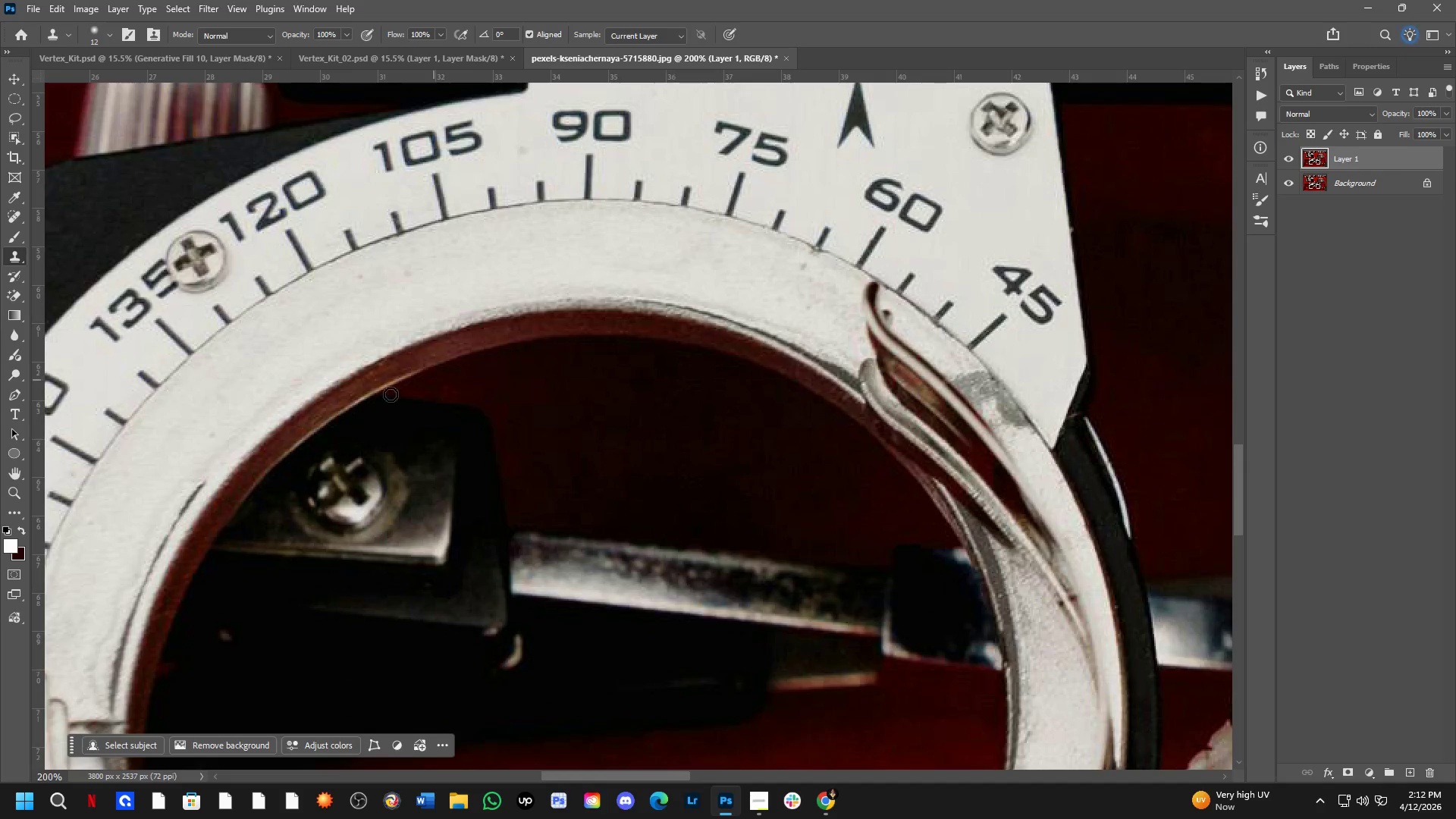 
scroll: coordinate [560, 465], scroll_direction: up, amount: 1.0
 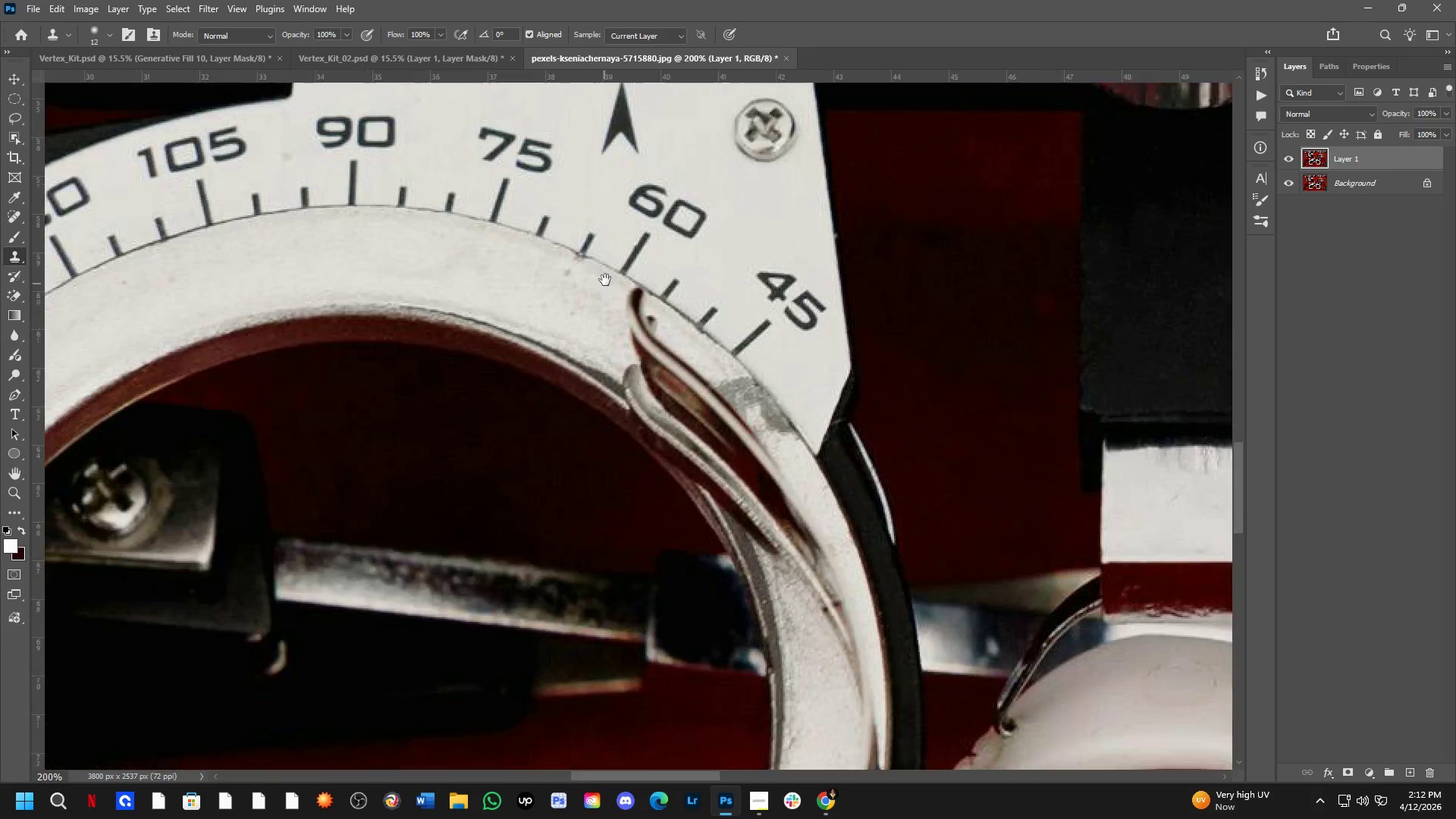 
hold_key(key=Space, duration=0.53)
 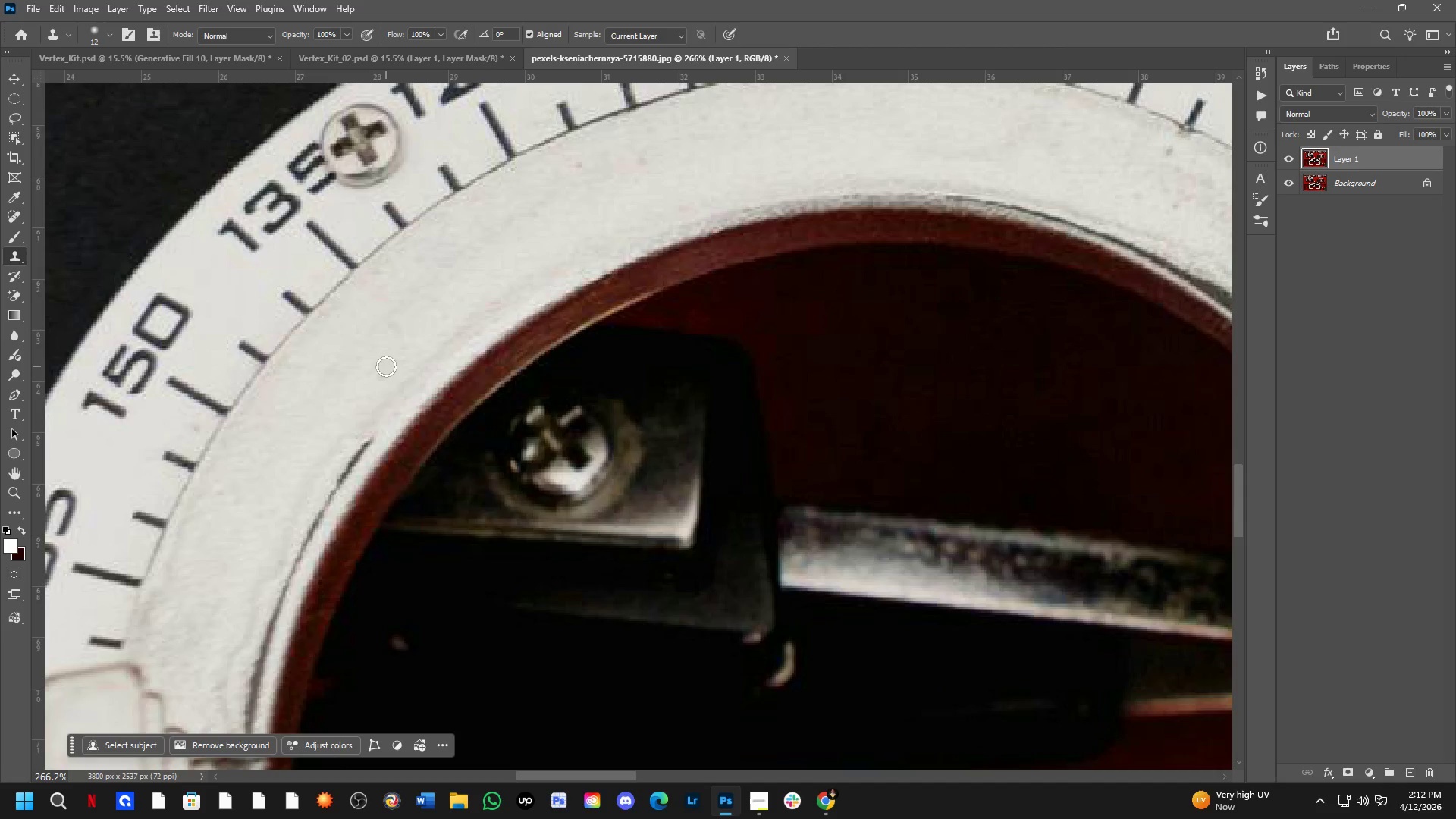 
left_click_drag(start_coordinate=[302, 431], to_coordinate=[470, 373])
 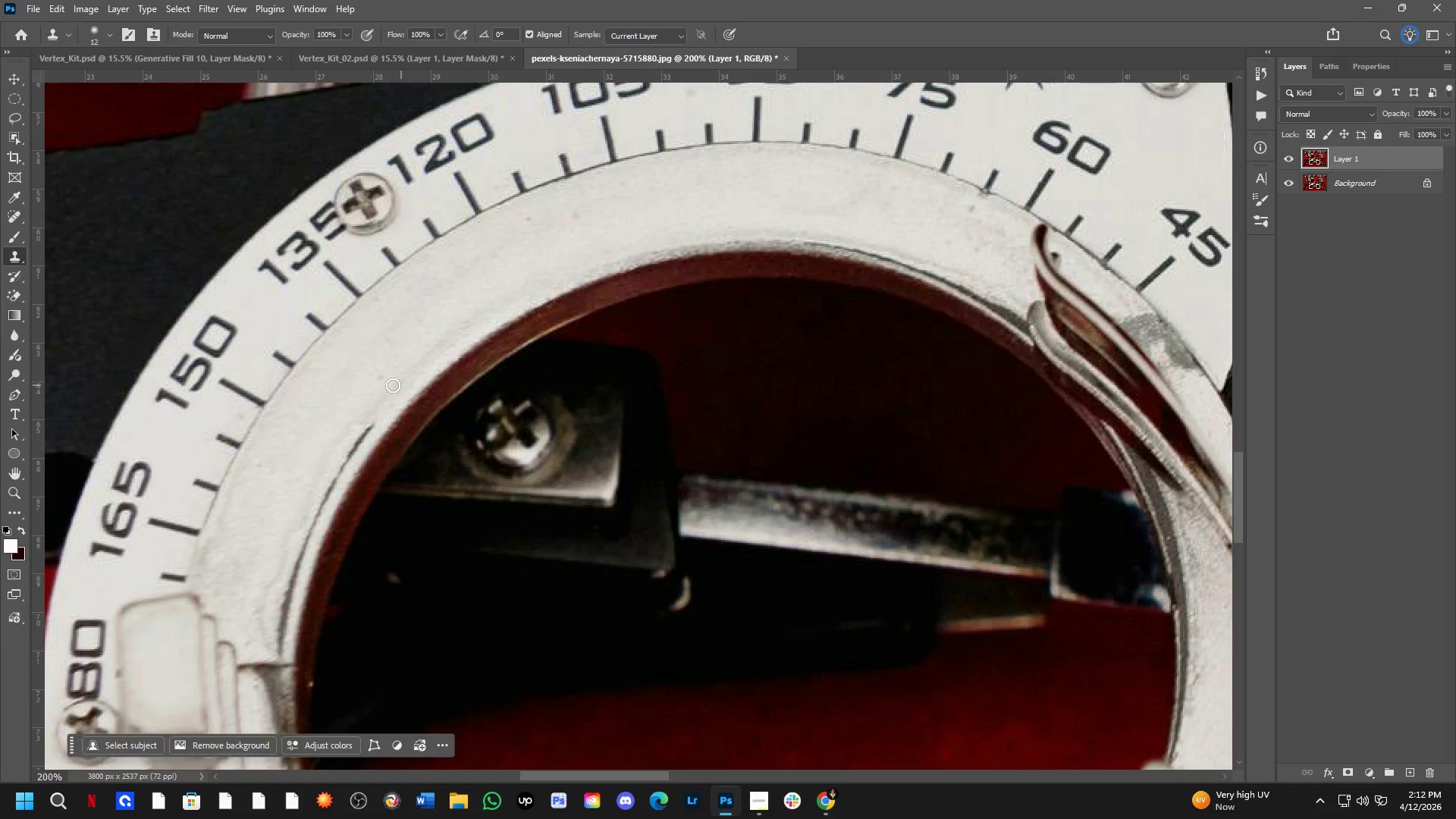 
left_click_drag(start_coordinate=[386, 366], to_coordinate=[371, 394])
 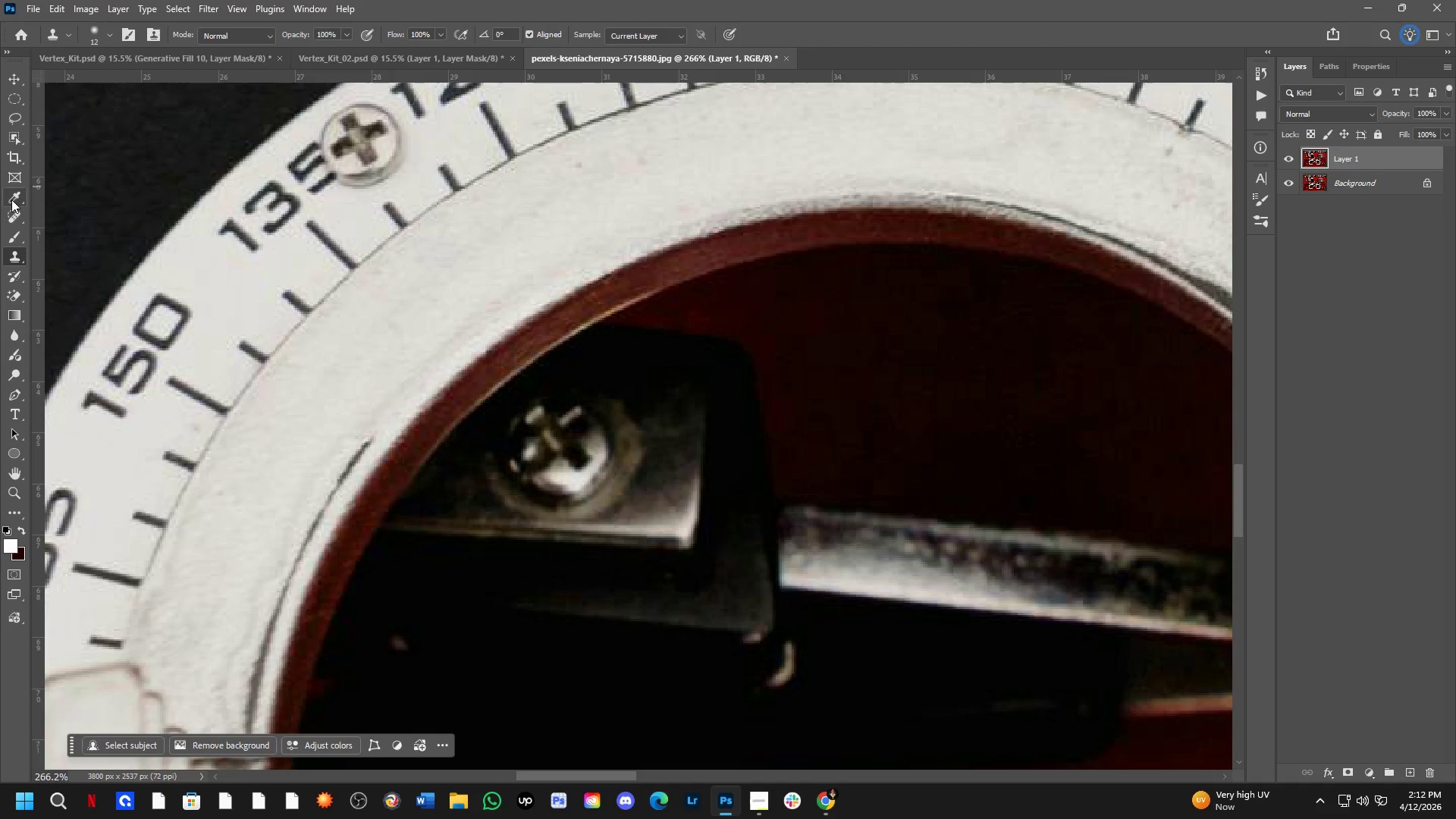 
scroll: coordinate [377, 379], scroll_direction: up, amount: 3.0
 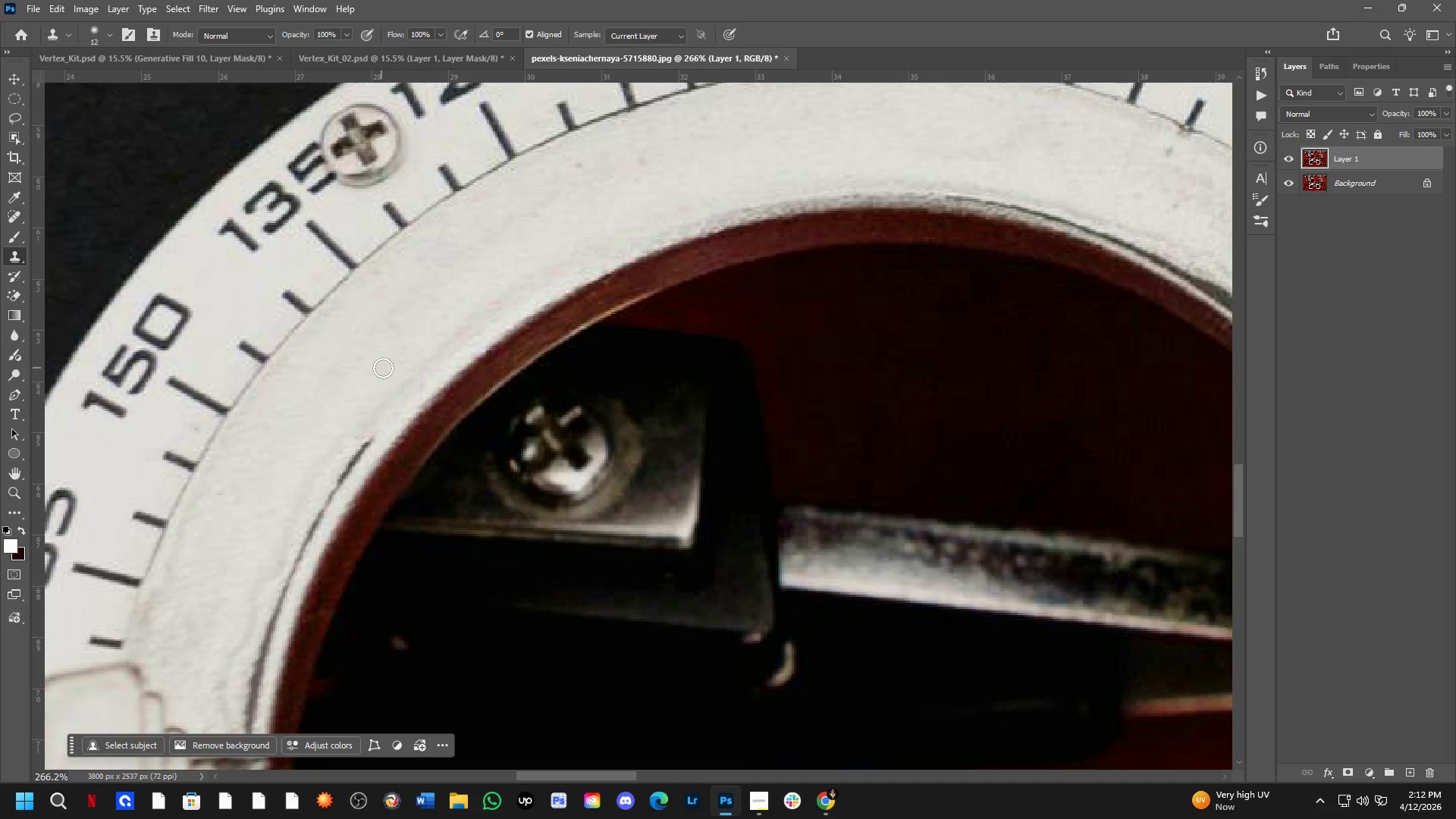 
left_click([17, 214])
 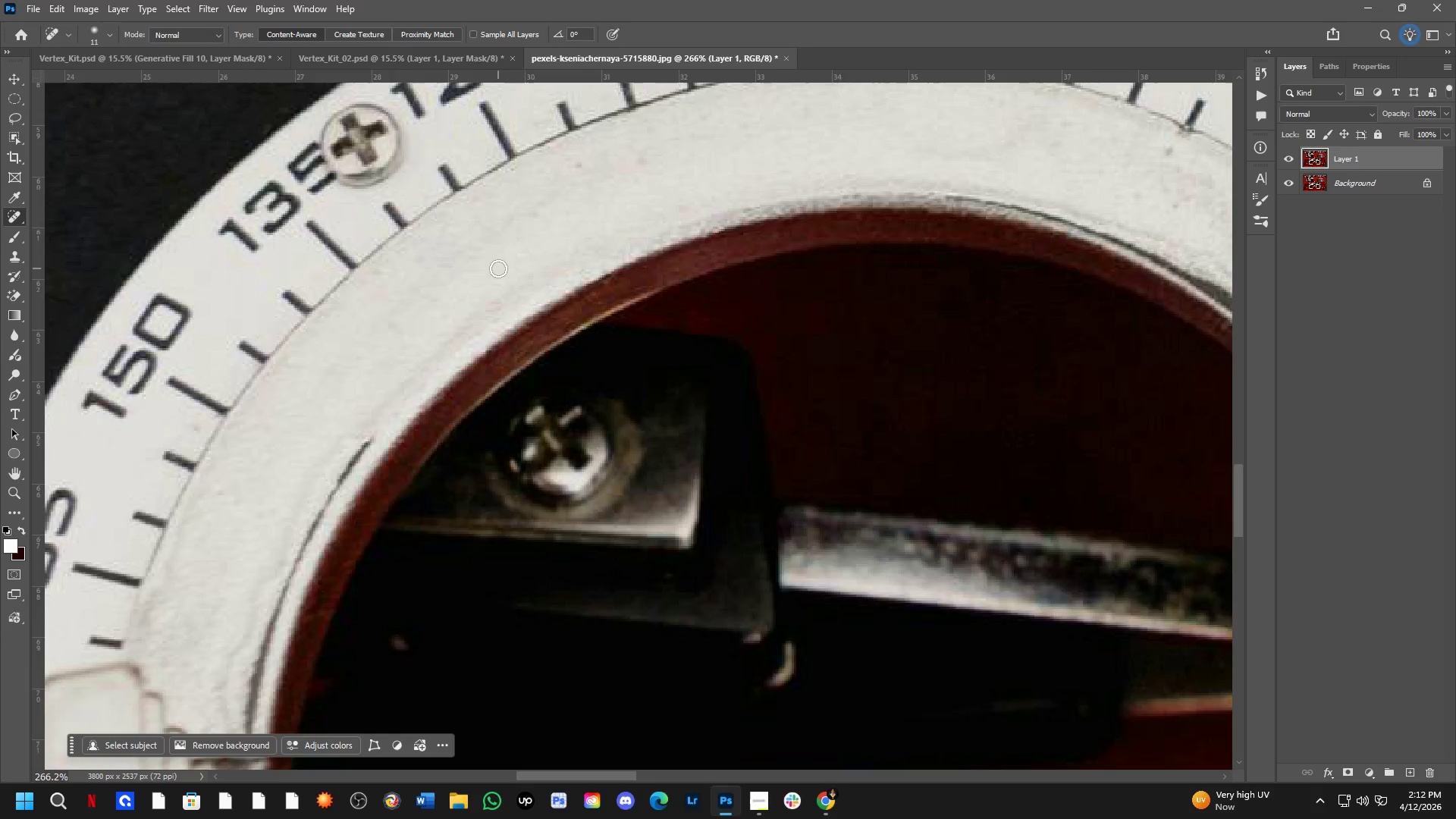 
hold_key(key=Space, duration=1.5)
 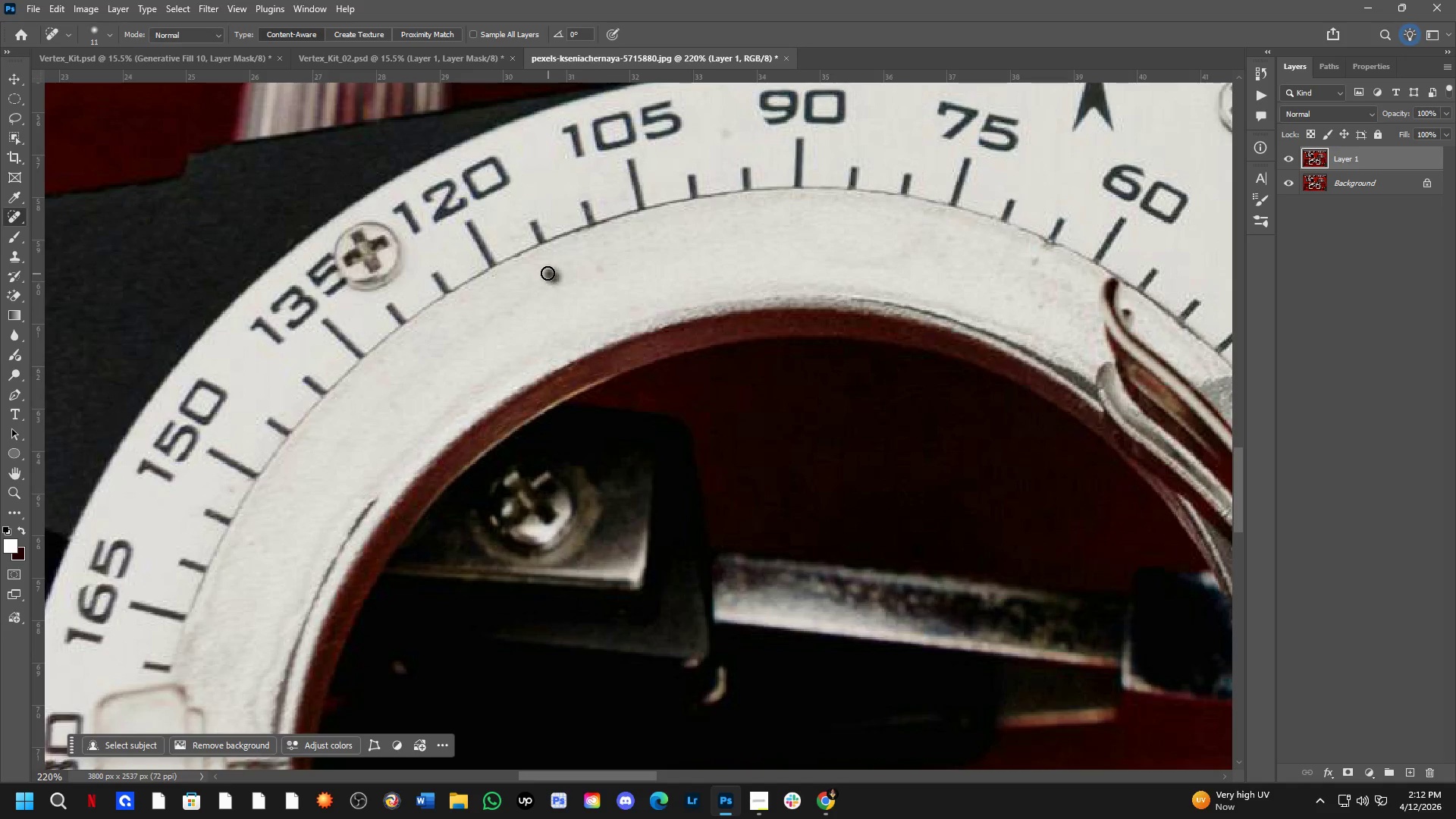 
left_click_drag(start_coordinate=[514, 266], to_coordinate=[497, 356])
 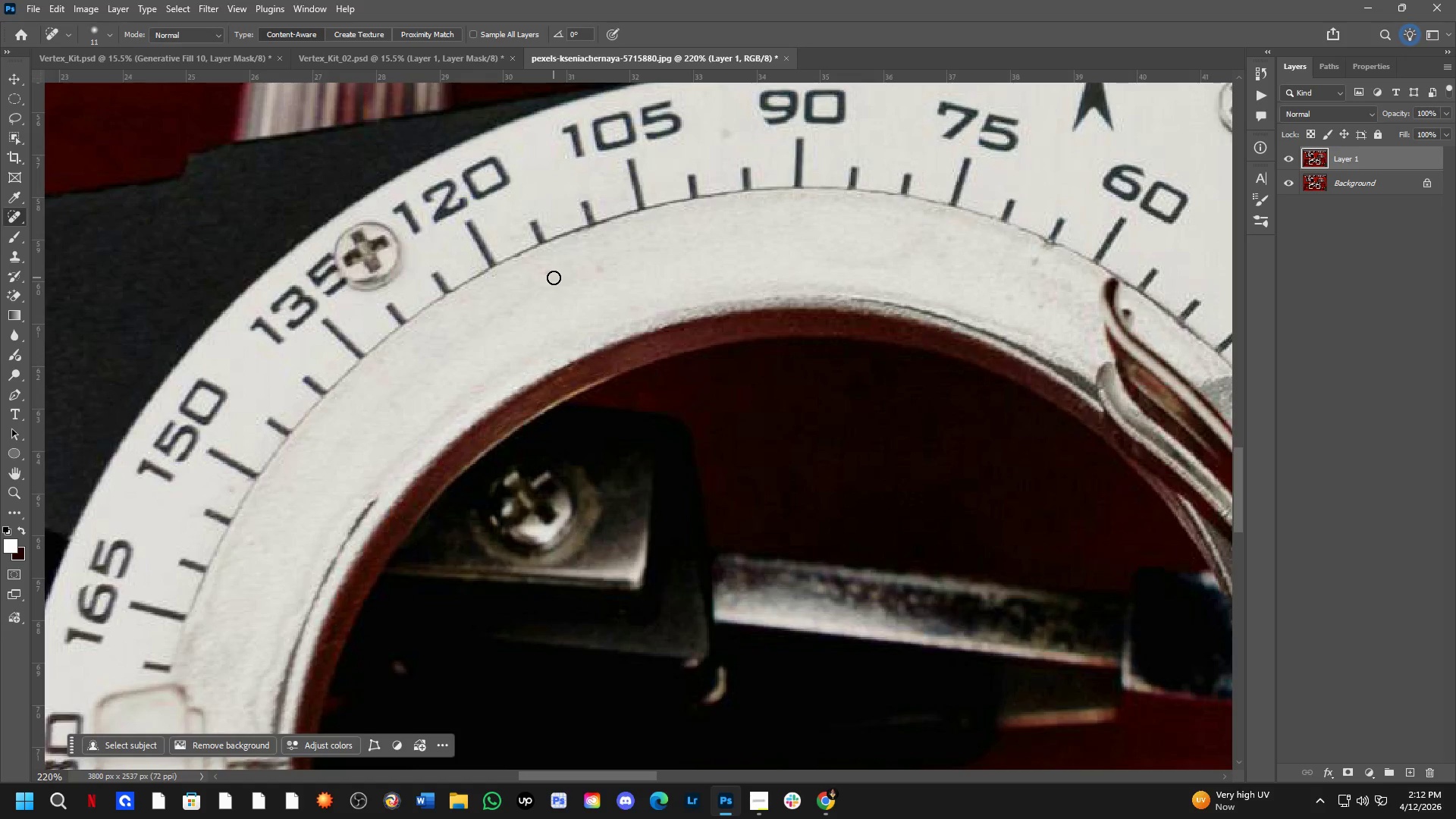 
scroll: coordinate [498, 268], scroll_direction: down, amount: 2.0
 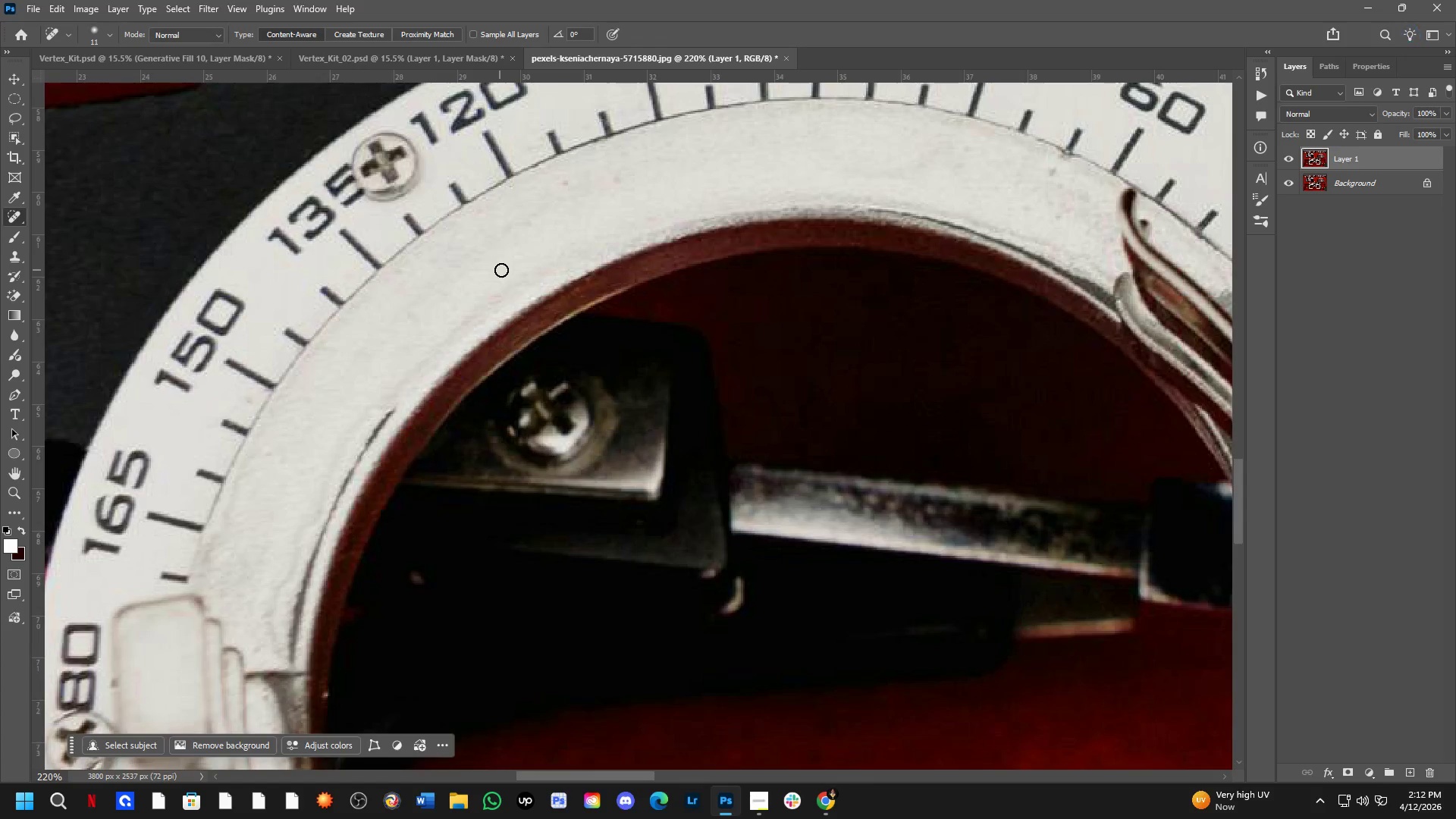 
left_click_drag(start_coordinate=[554, 278], to_coordinate=[546, 272])
 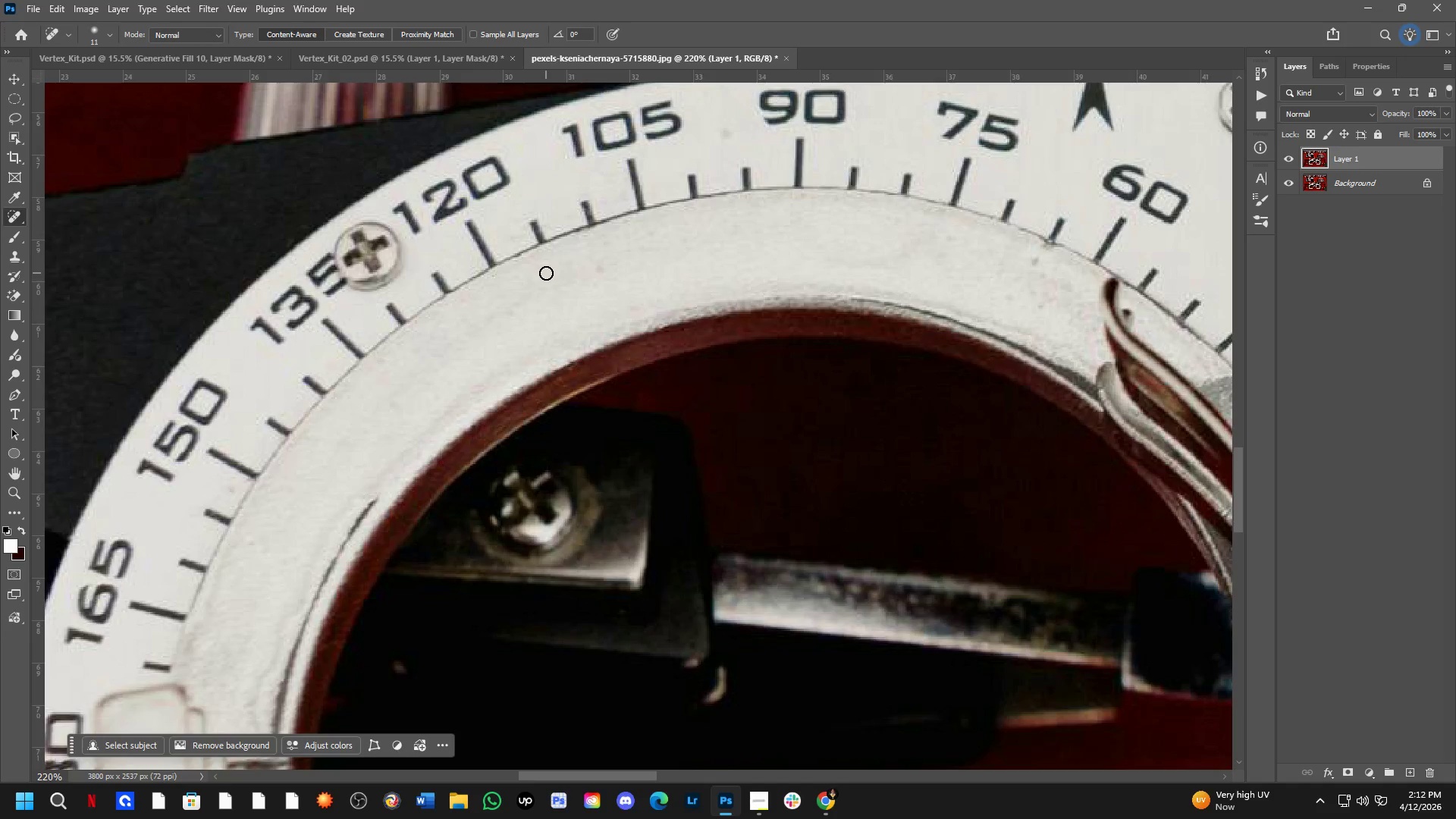 
key(Alt+AltLeft)
 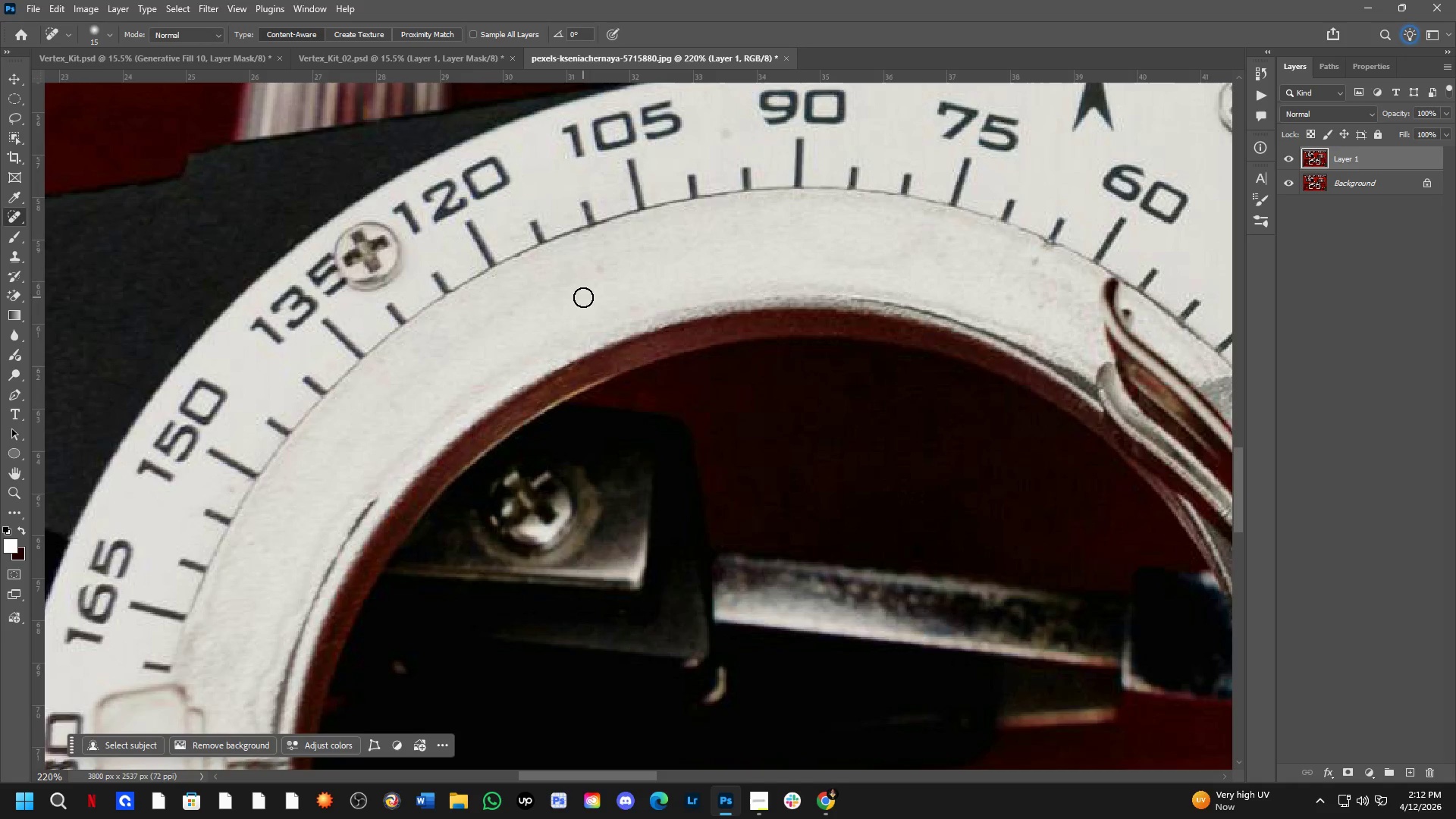 
left_click_drag(start_coordinate=[592, 274], to_coordinate=[605, 264])
 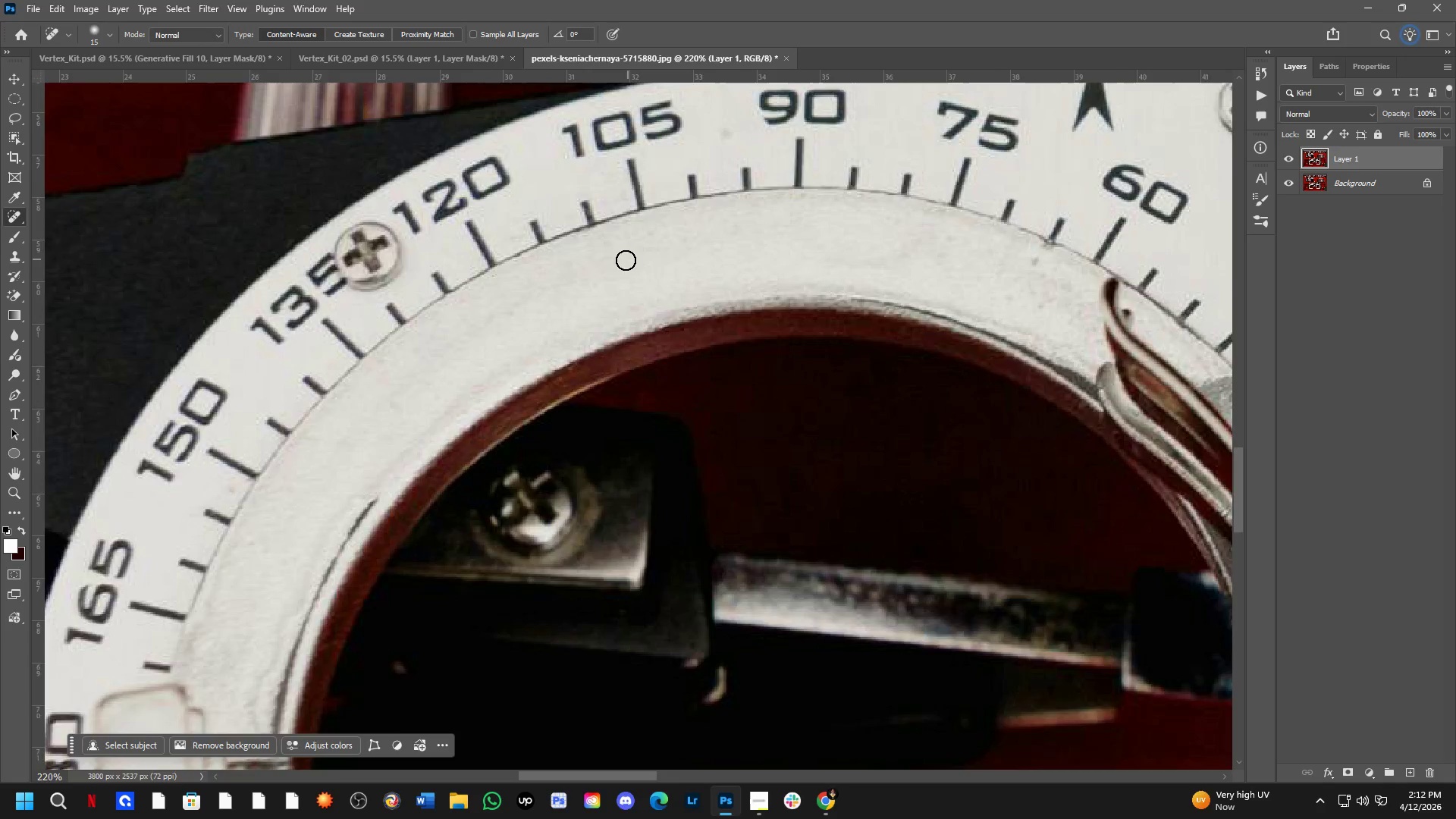 
hold_key(key=Space, duration=0.64)
 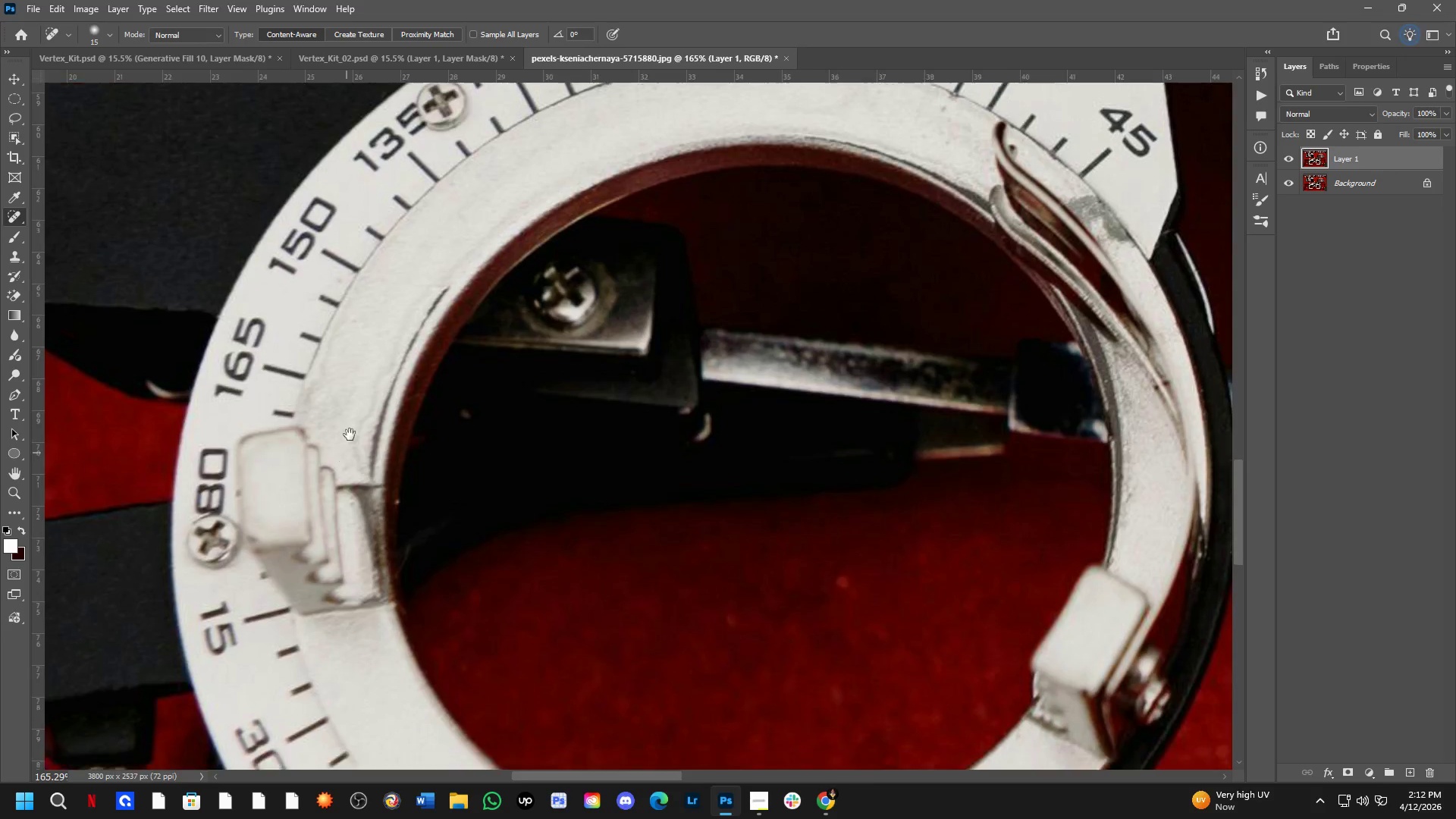 
left_click_drag(start_coordinate=[612, 392], to_coordinate=[624, 253])
 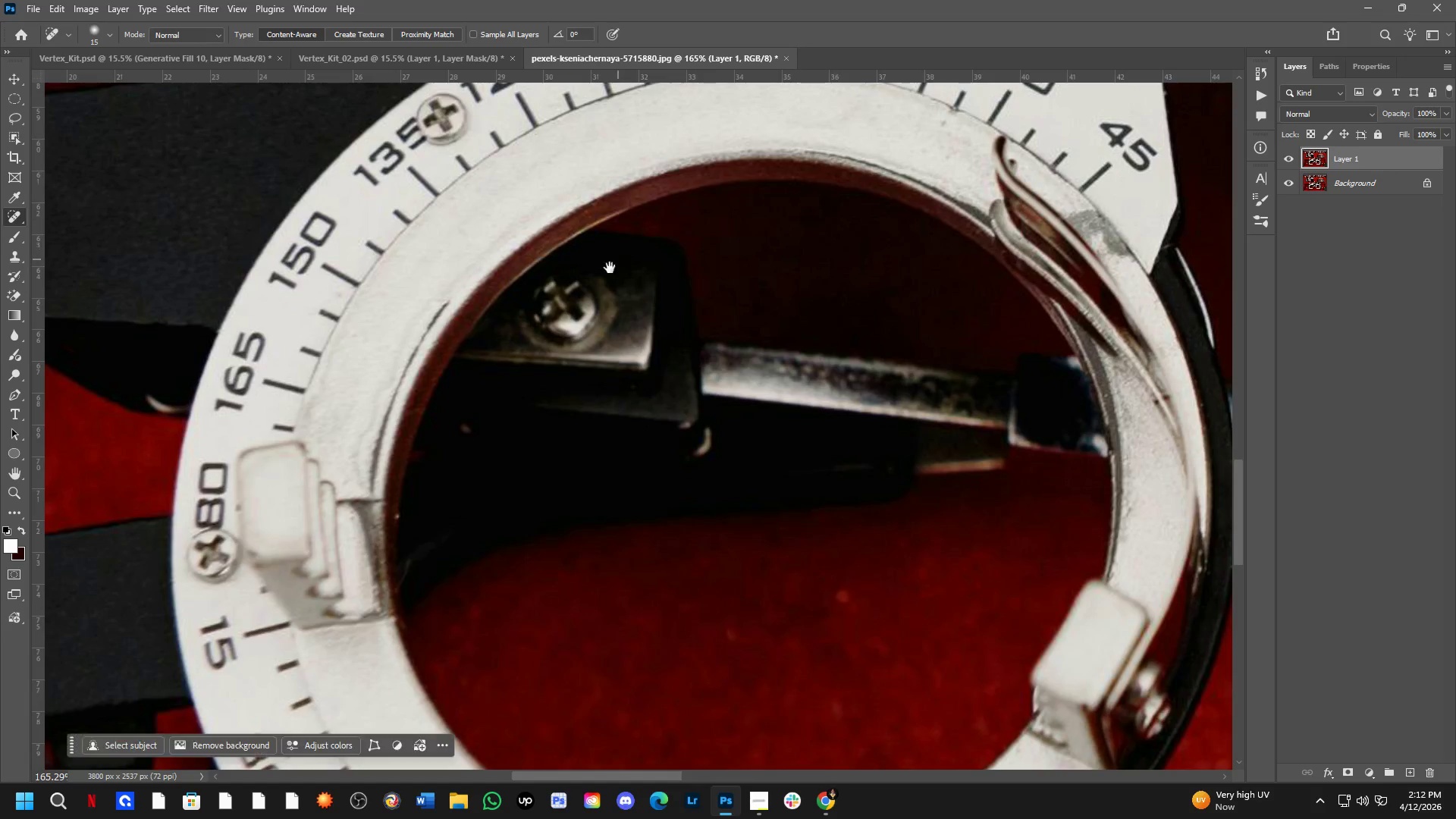 
scroll: coordinate [614, 268], scroll_direction: down, amount: 3.0
 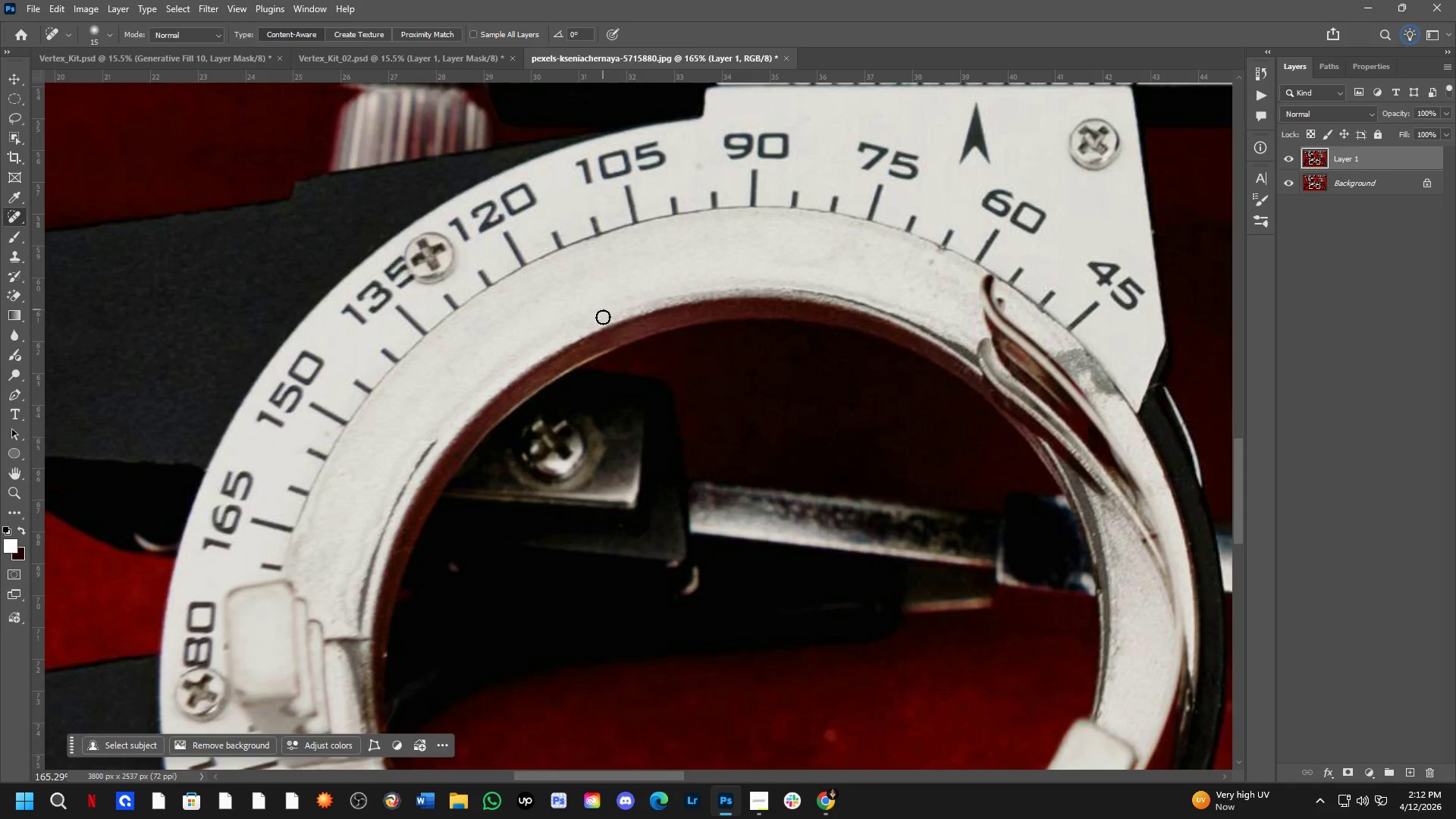 
hold_key(key=Space, duration=0.89)
 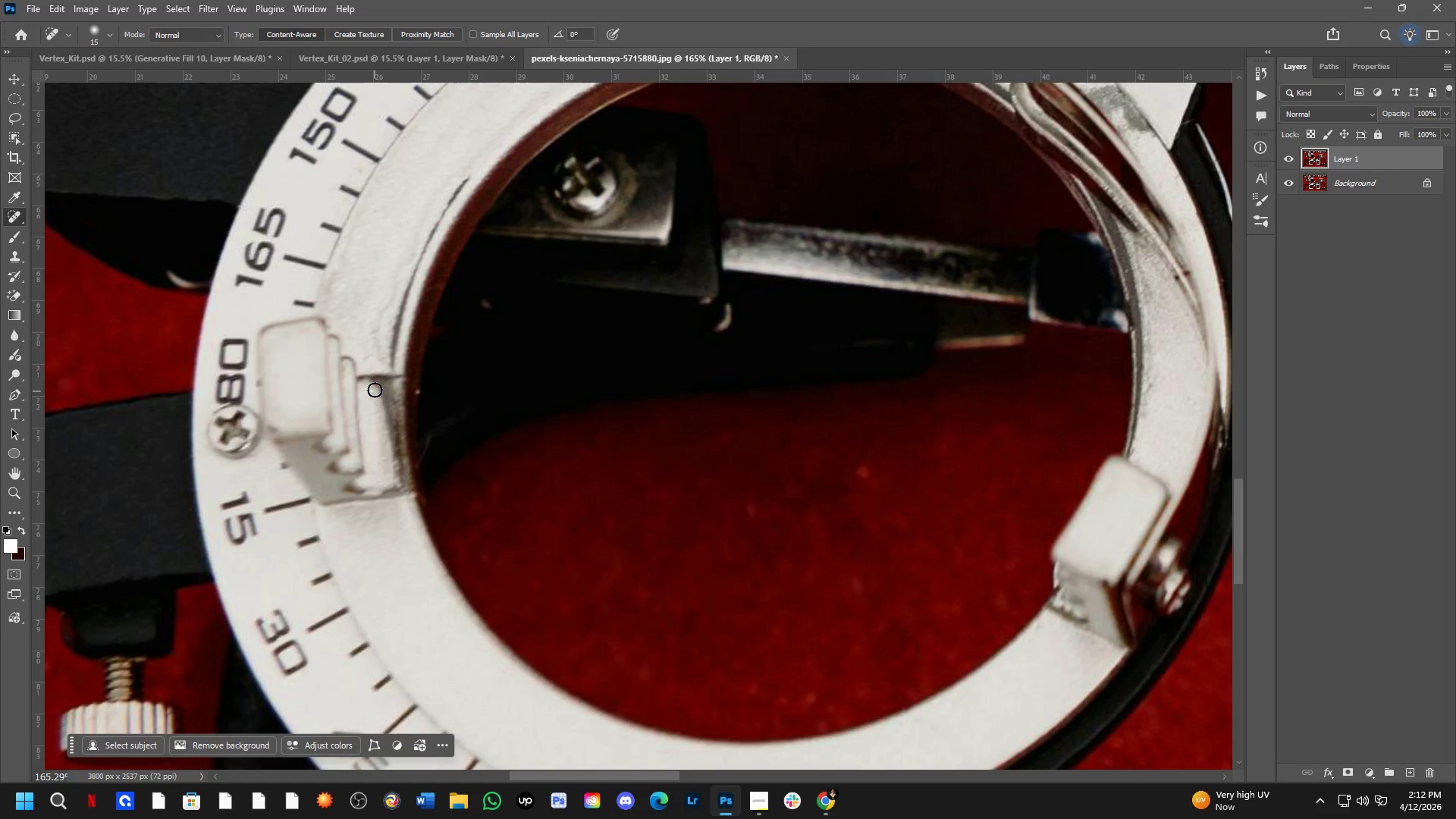 
left_click_drag(start_coordinate=[345, 474], to_coordinate=[366, 350])
 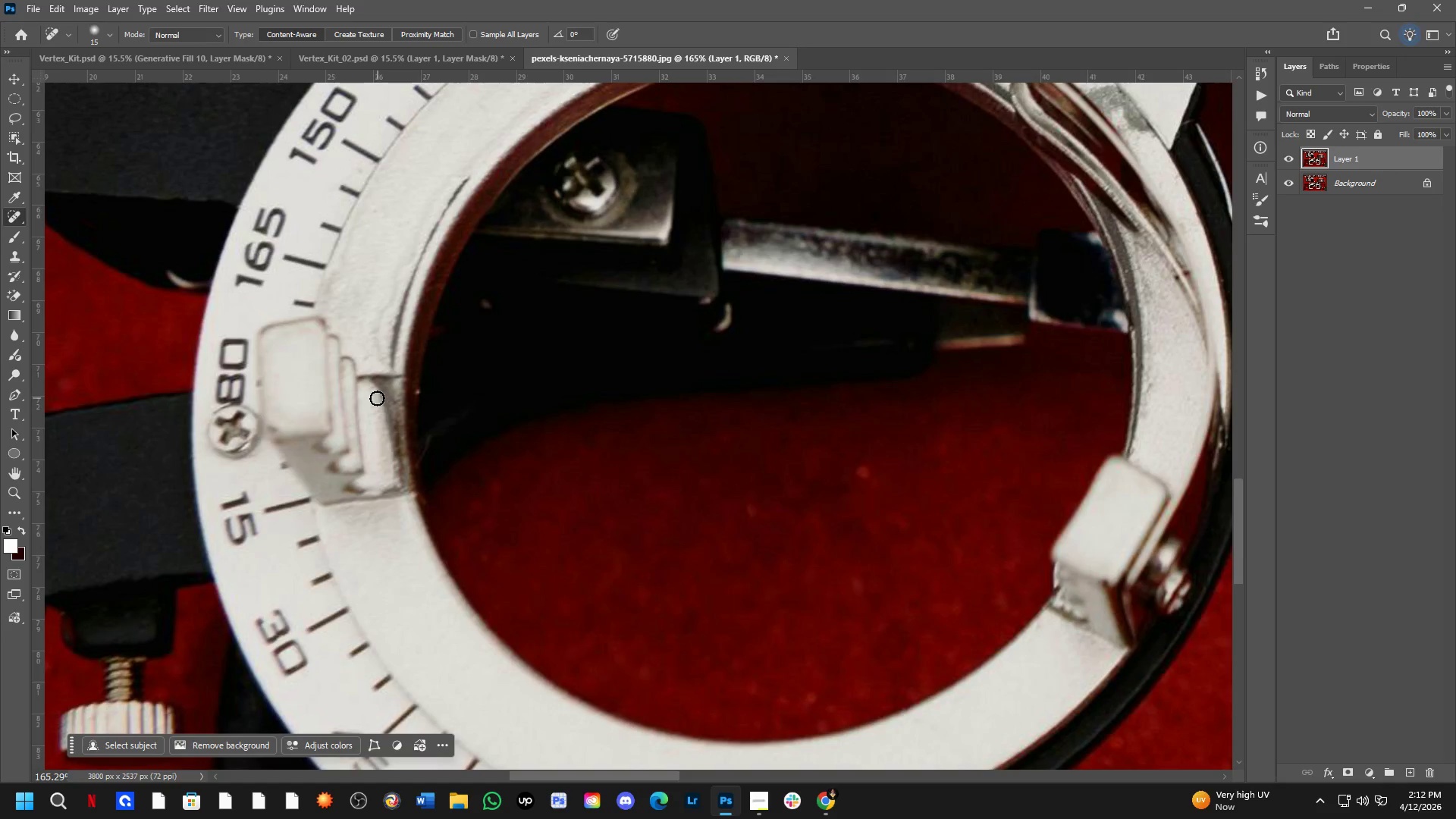 
left_click_drag(start_coordinate=[375, 389], to_coordinate=[375, 397])
 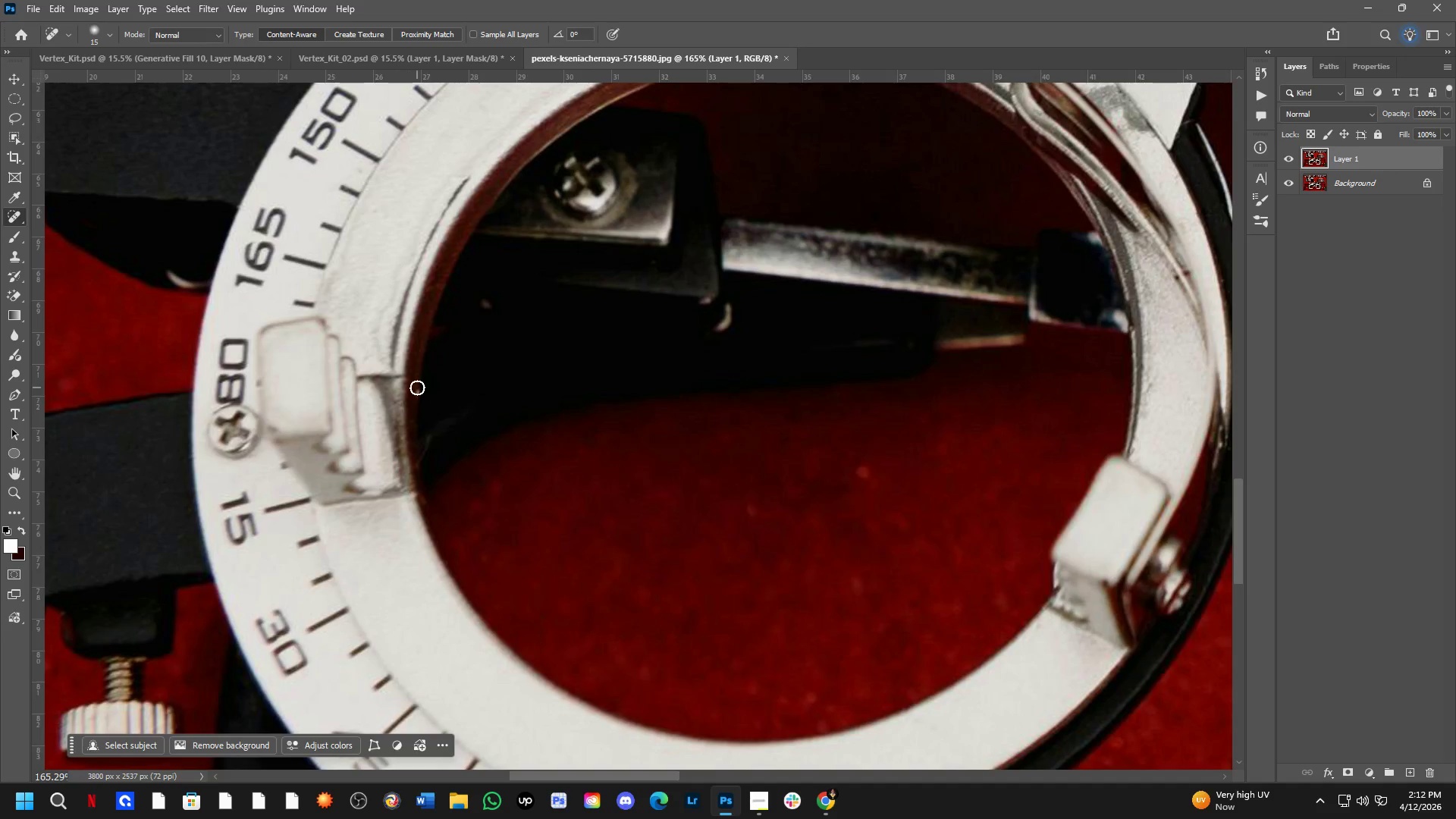 
left_click_drag(start_coordinate=[417, 388], to_coordinate=[419, 393])
 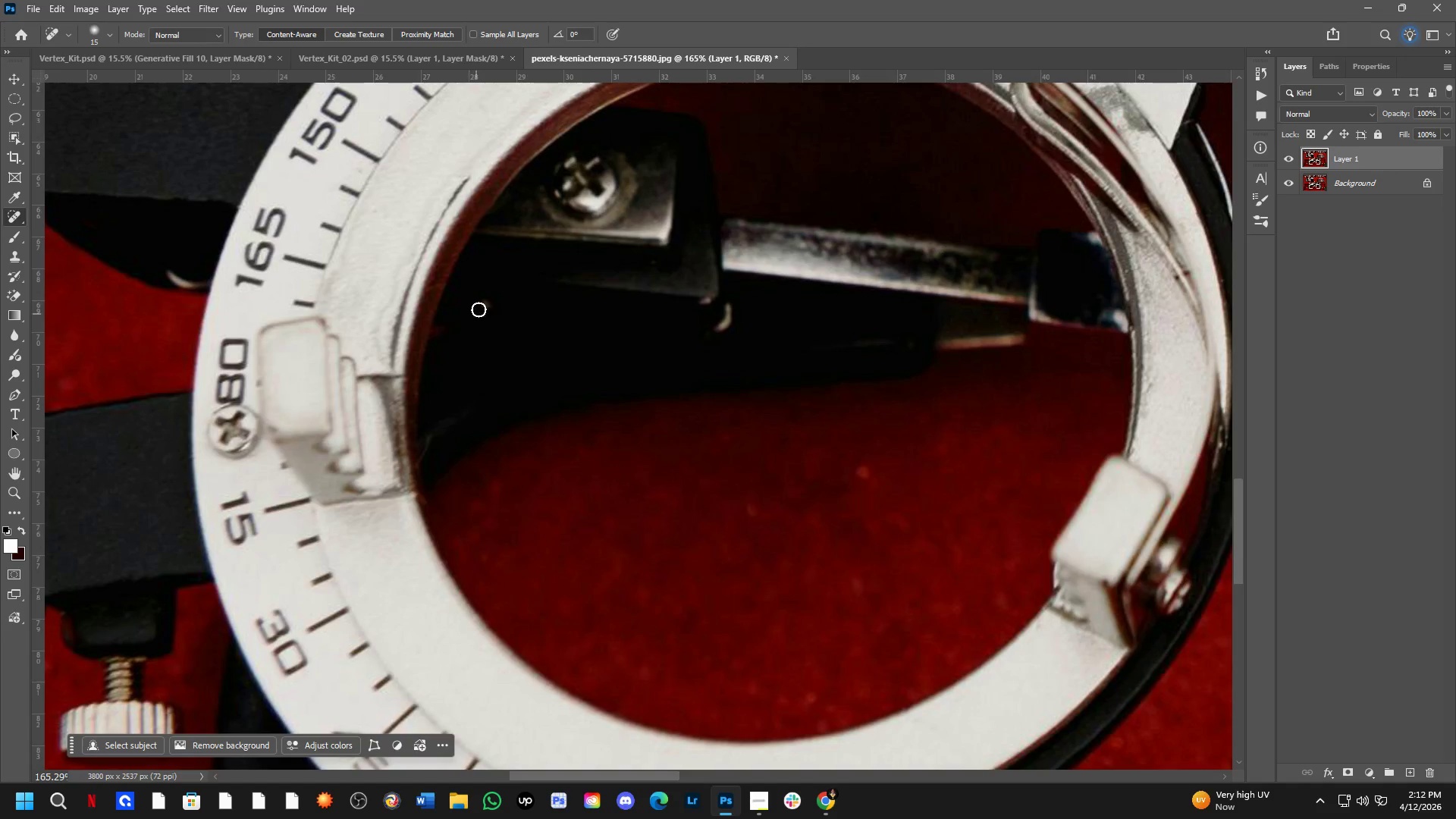 
left_click_drag(start_coordinate=[485, 299], to_coordinate=[497, 316])
 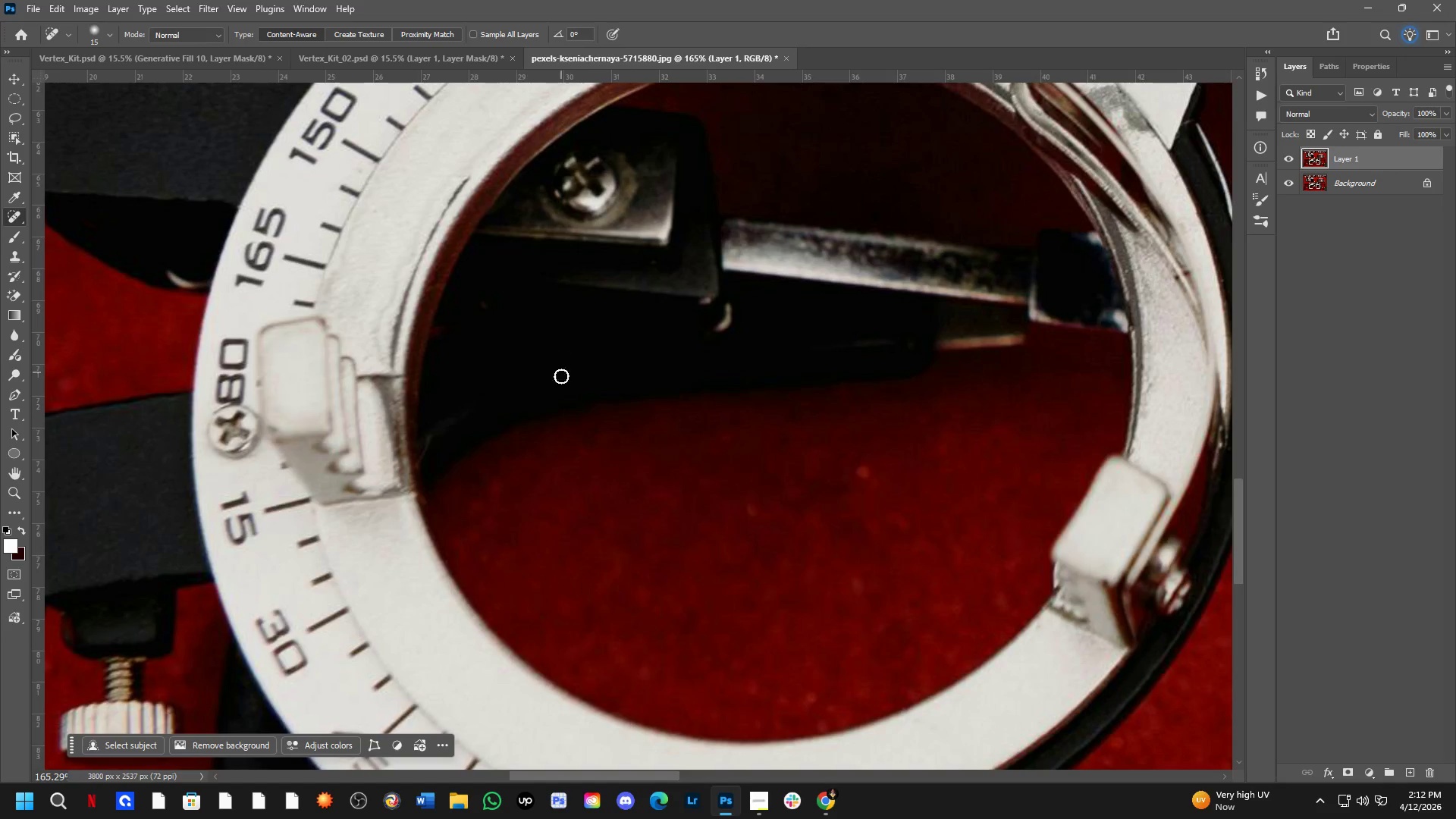 
key(Space)
 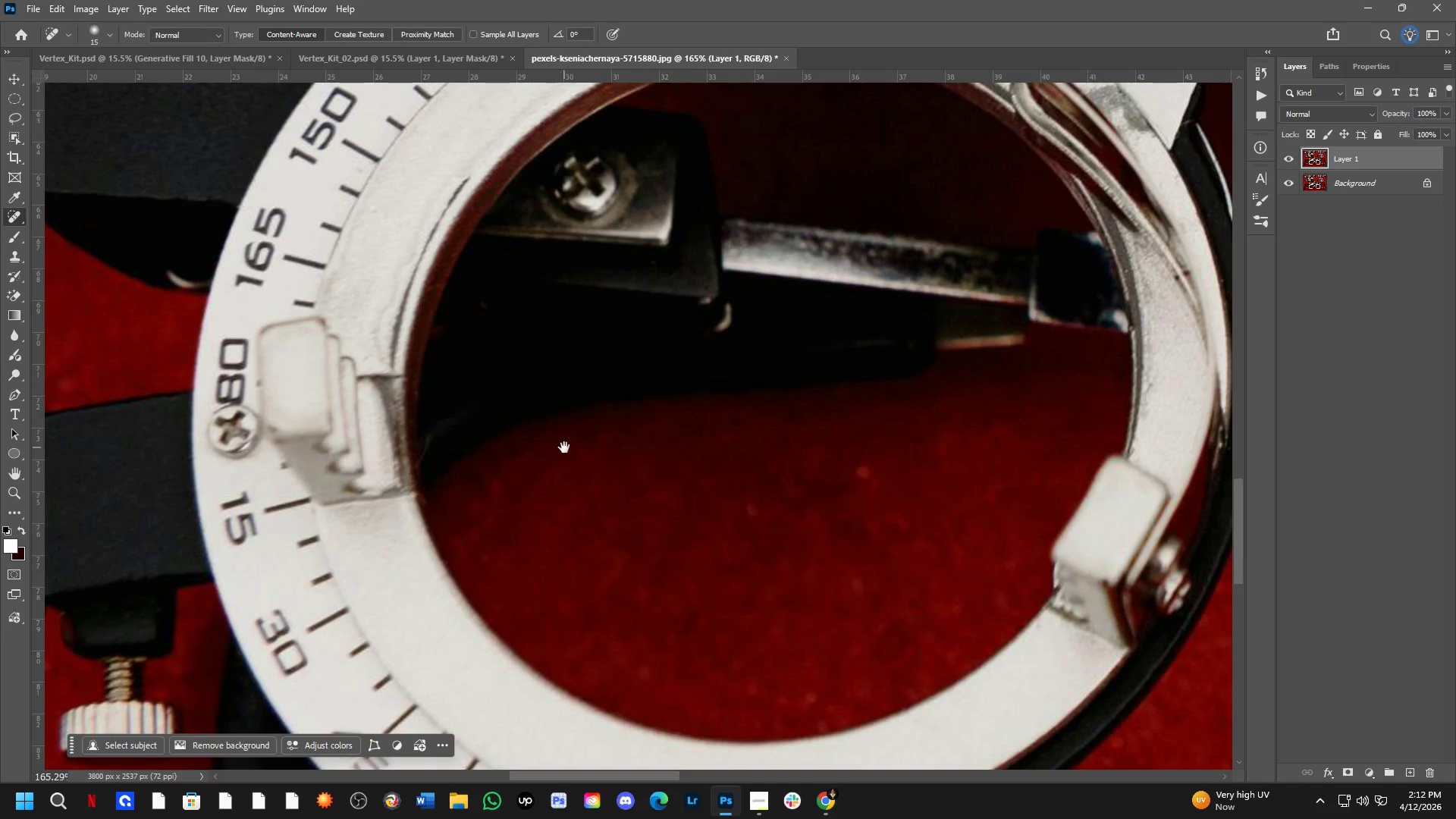 
left_click_drag(start_coordinate=[564, 447], to_coordinate=[535, 372])
 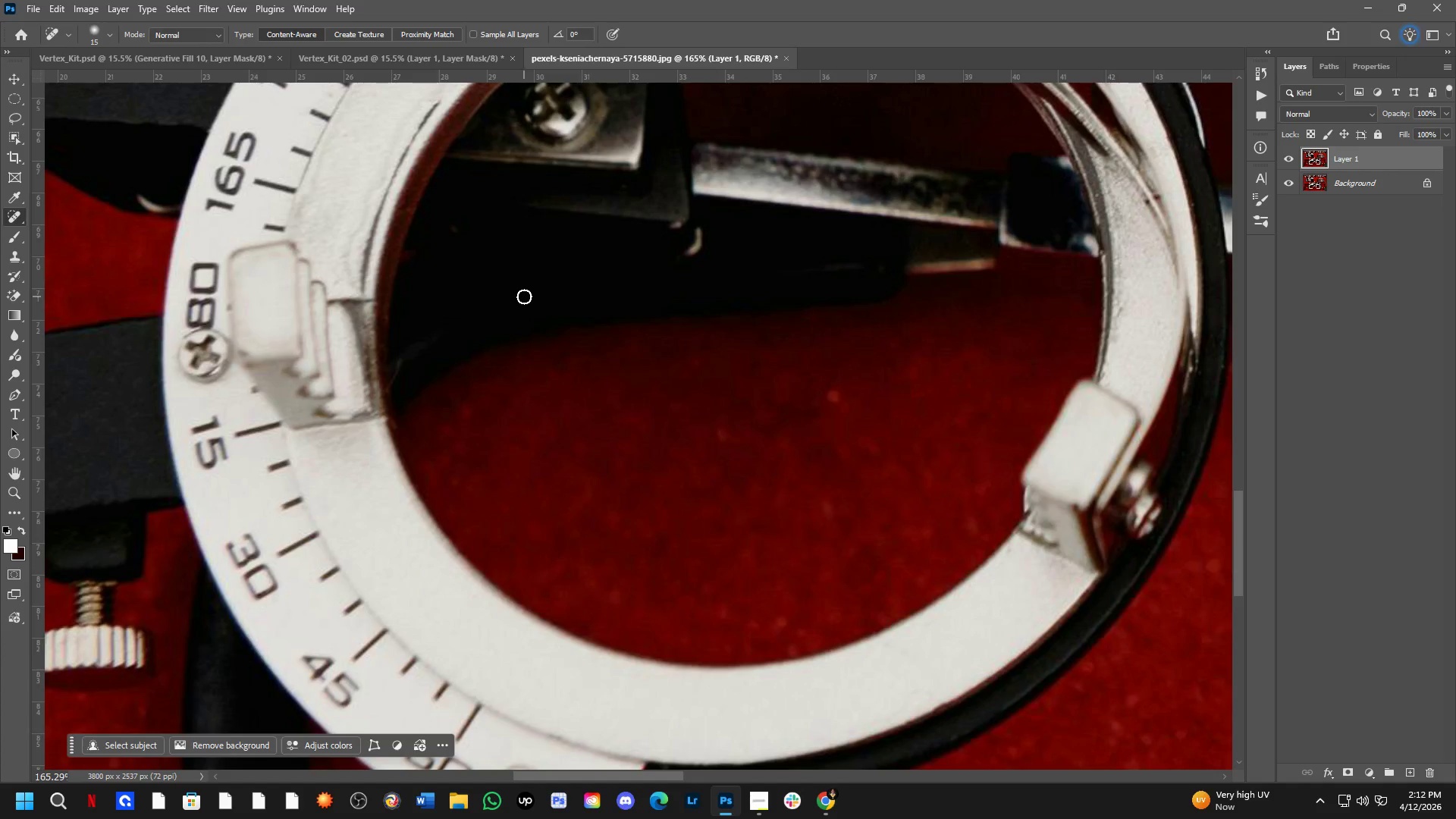 
wait(13.08)
 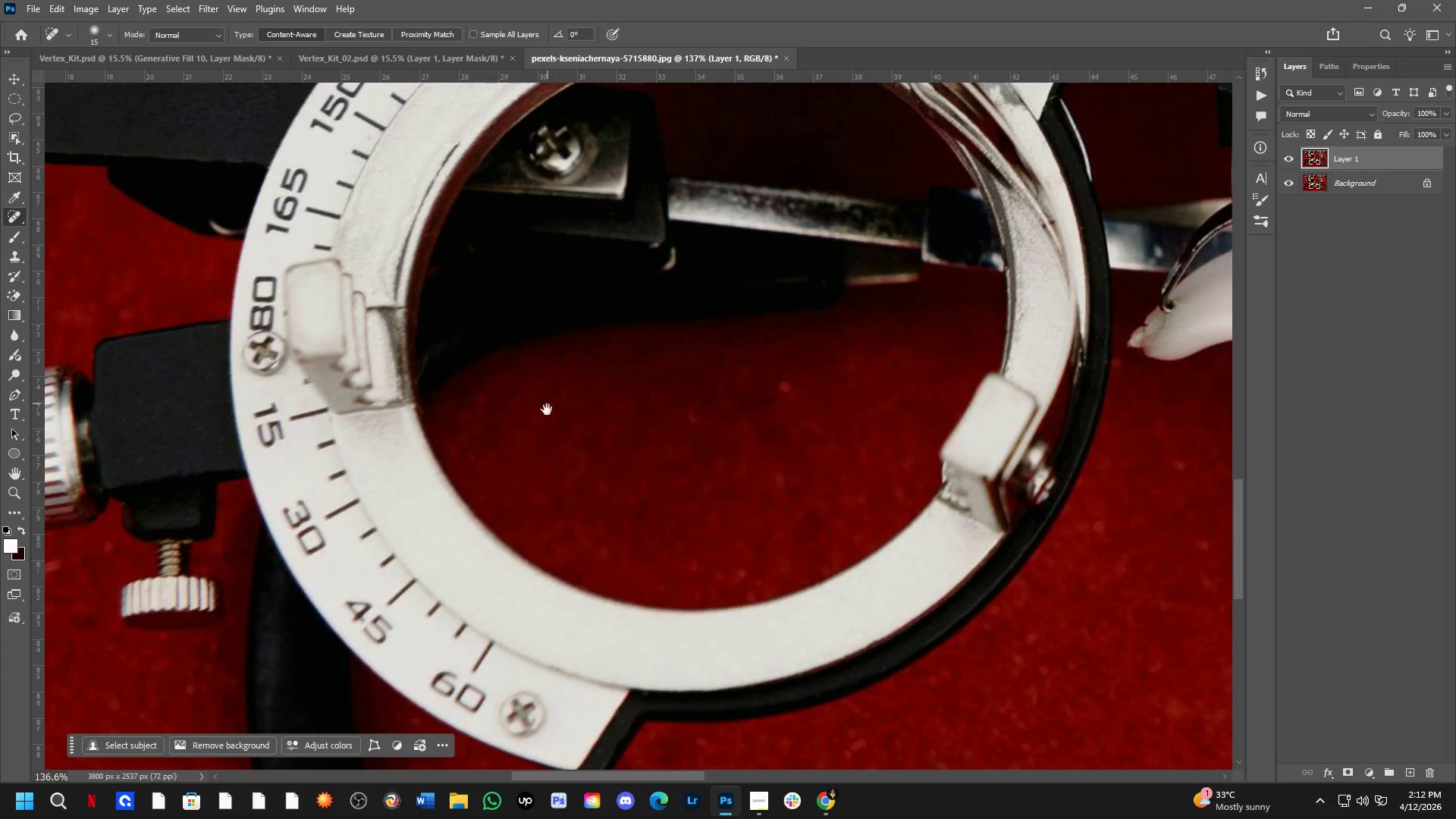 
hold_key(key=Space, duration=1.53)
 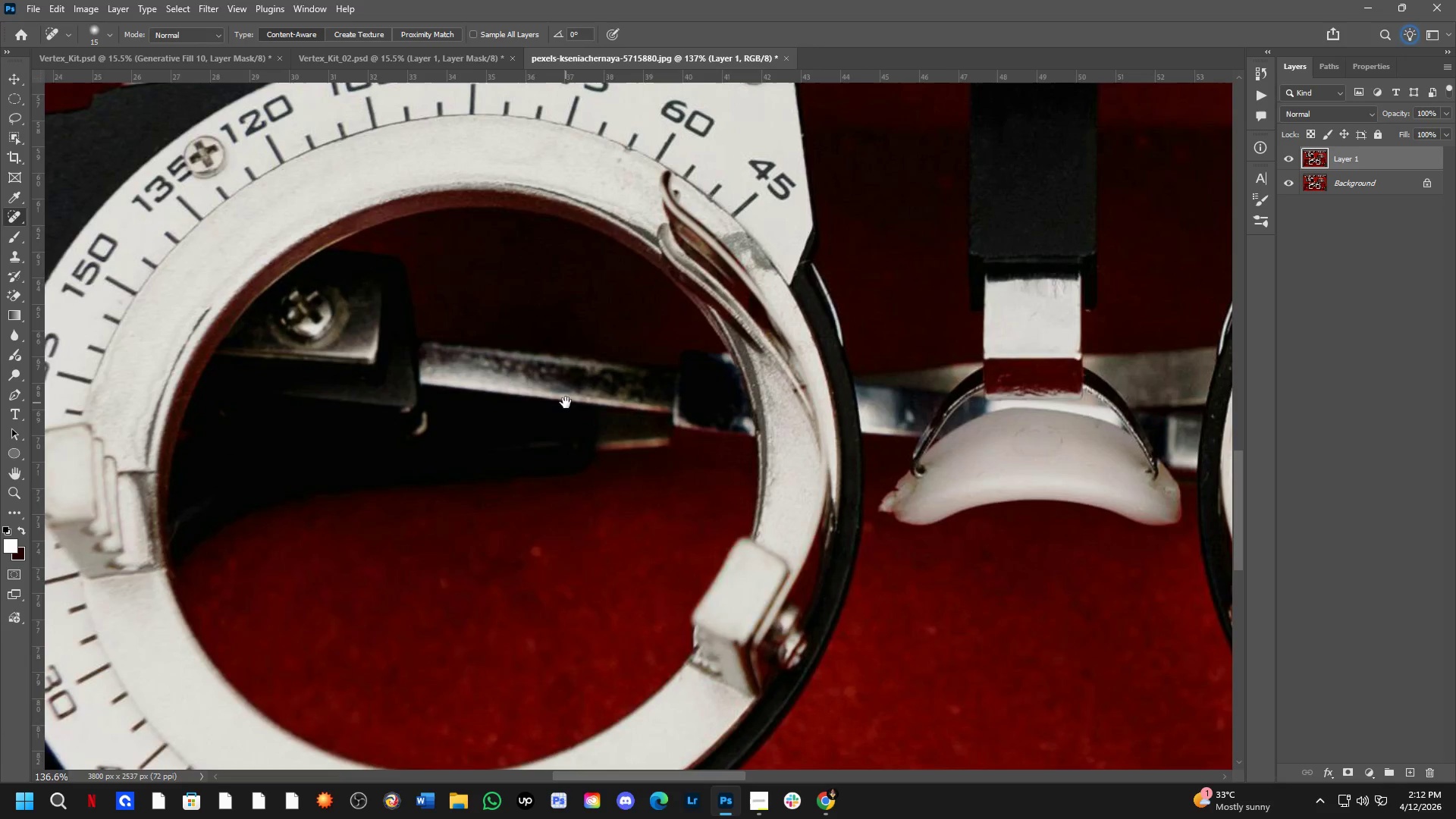 
left_click_drag(start_coordinate=[540, 426], to_coordinate=[474, 638])
 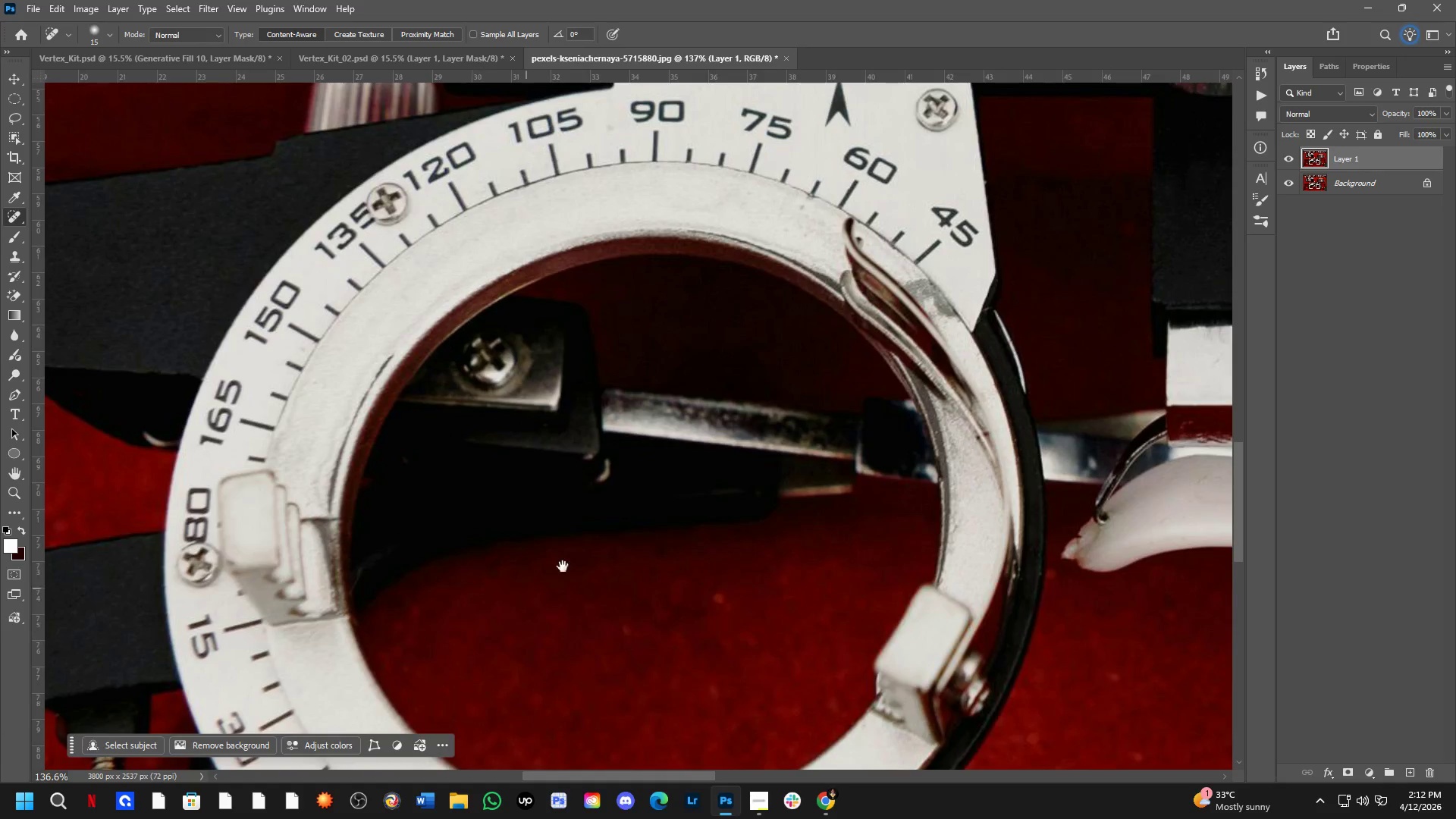 
scroll: coordinate [555, 343], scroll_direction: down, amount: 2.0
 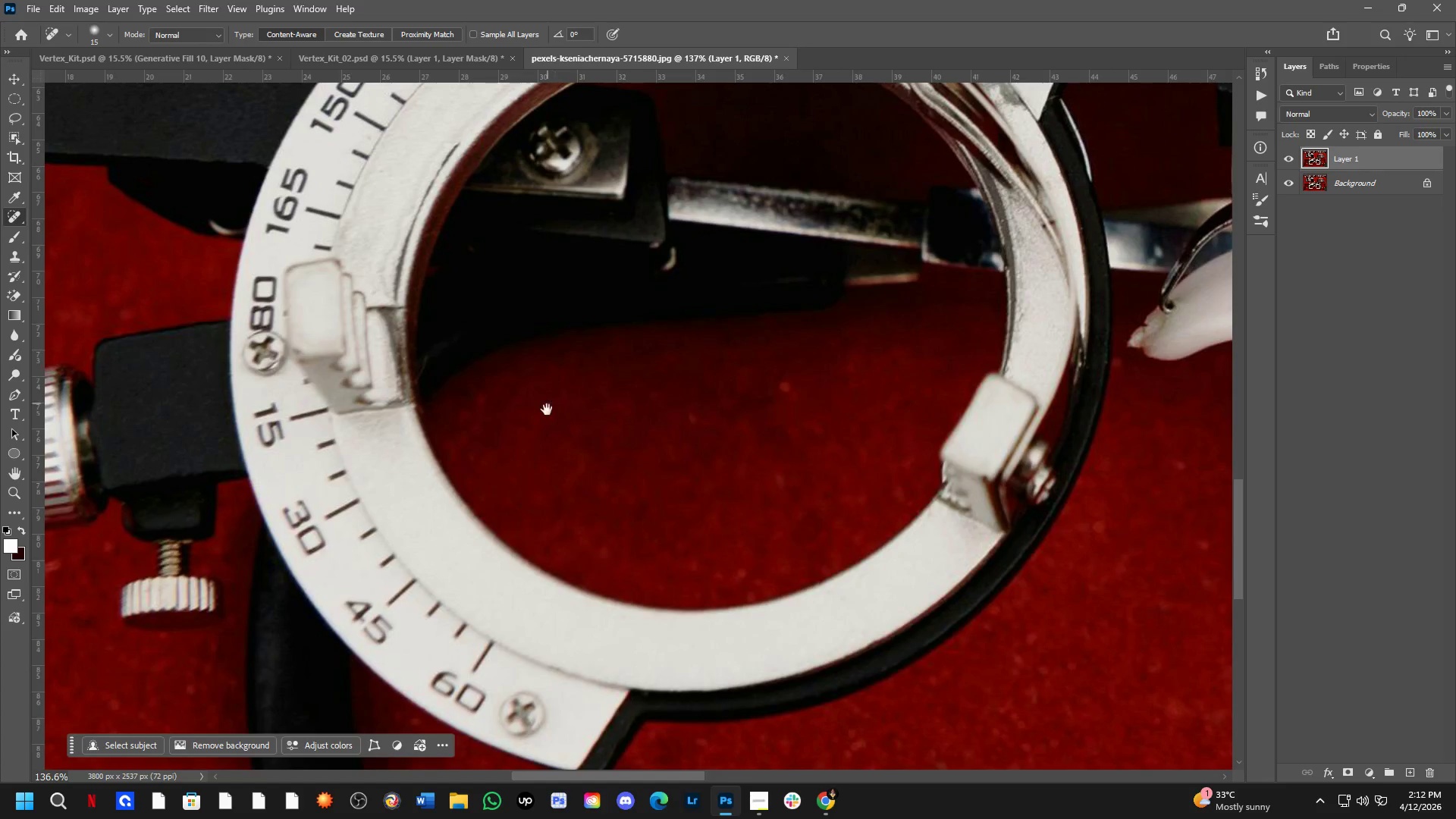 
hold_key(key=Space, duration=0.66)
 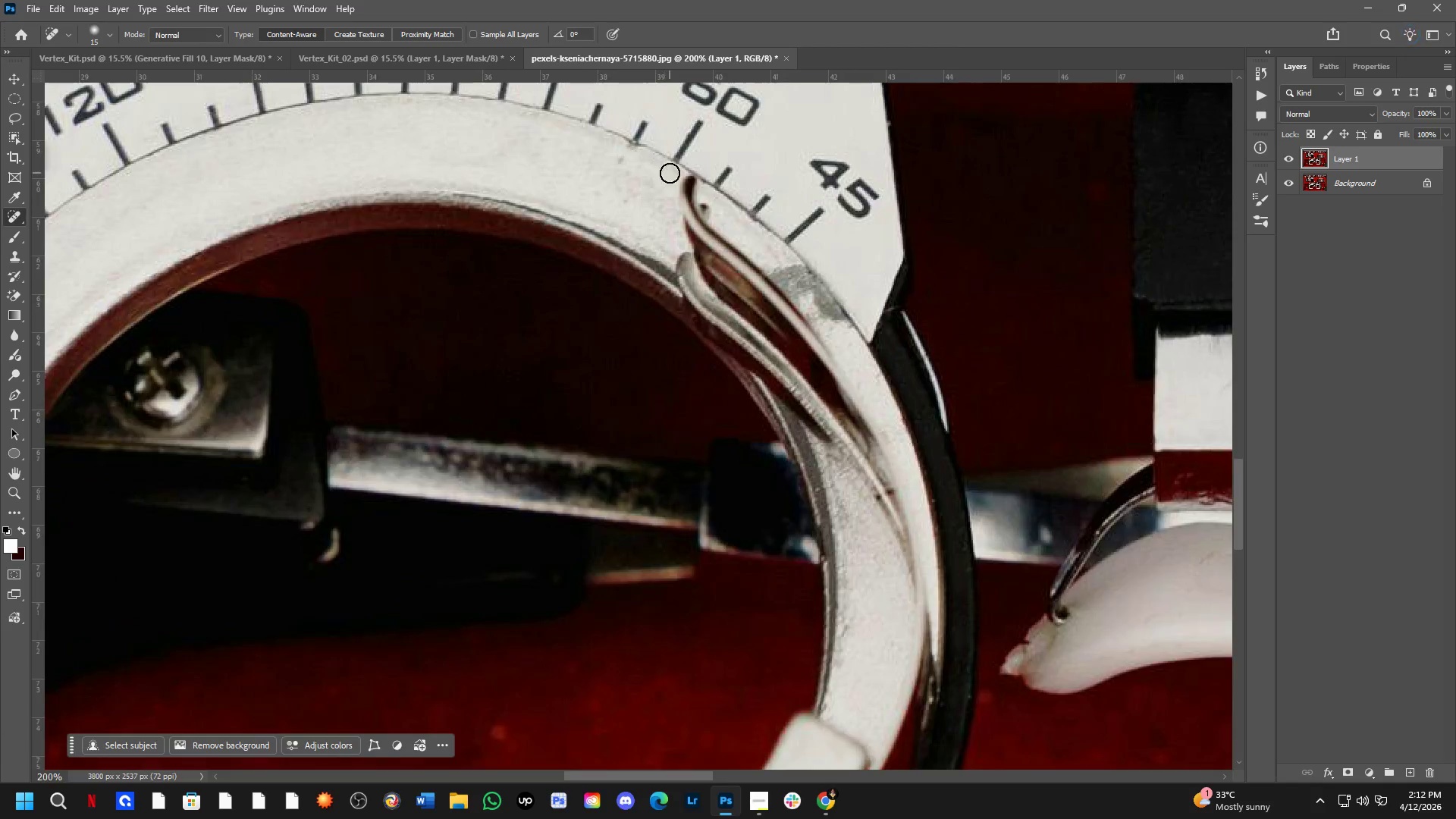 
left_click_drag(start_coordinate=[748, 450], to_coordinate=[565, 403])
 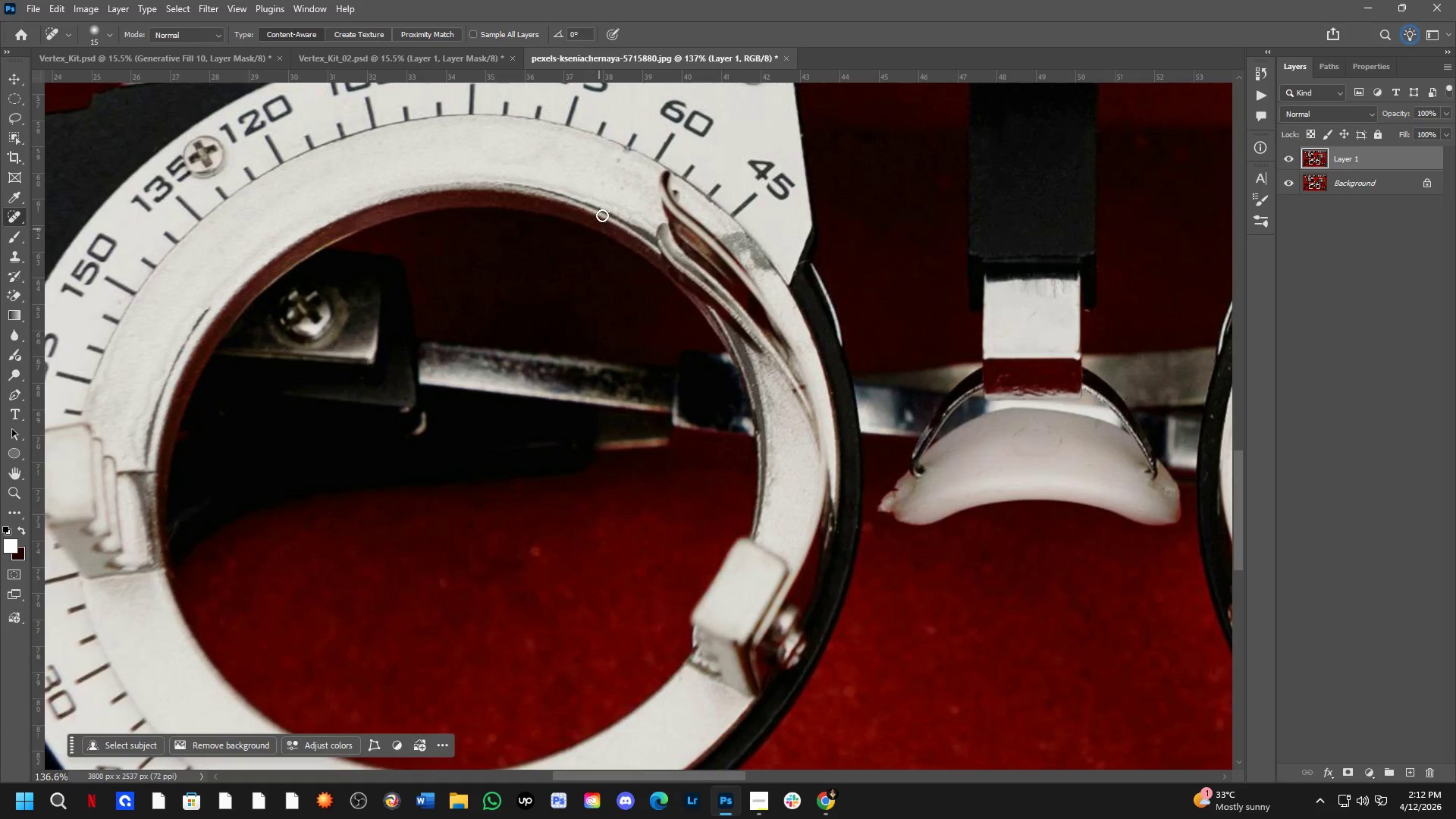 
scroll: coordinate [663, 174], scroll_direction: up, amount: 7.0
 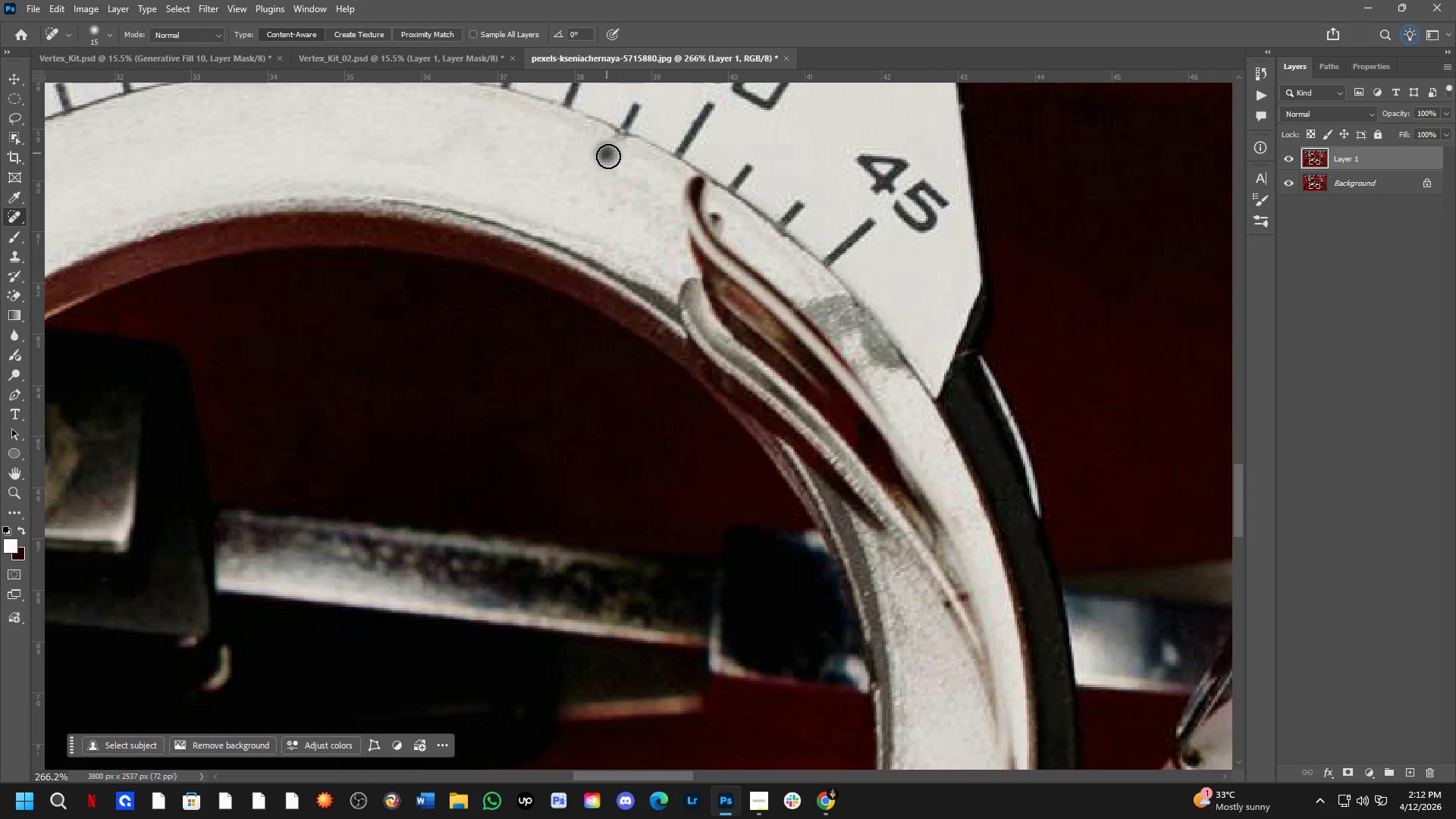 
left_click_drag(start_coordinate=[617, 174], to_coordinate=[619, 182])
 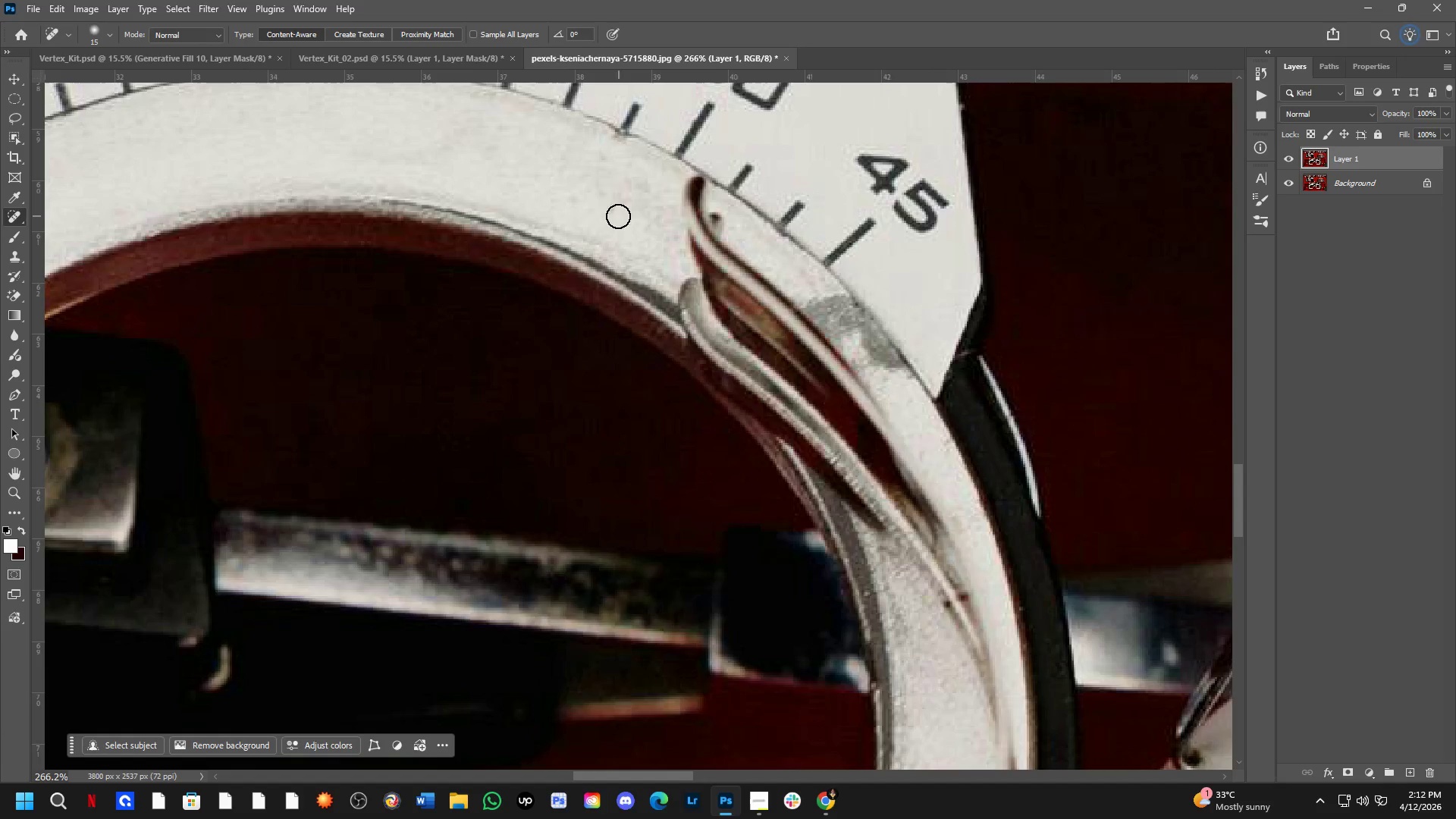 
left_click_drag(start_coordinate=[615, 212], to_coordinate=[604, 209])
 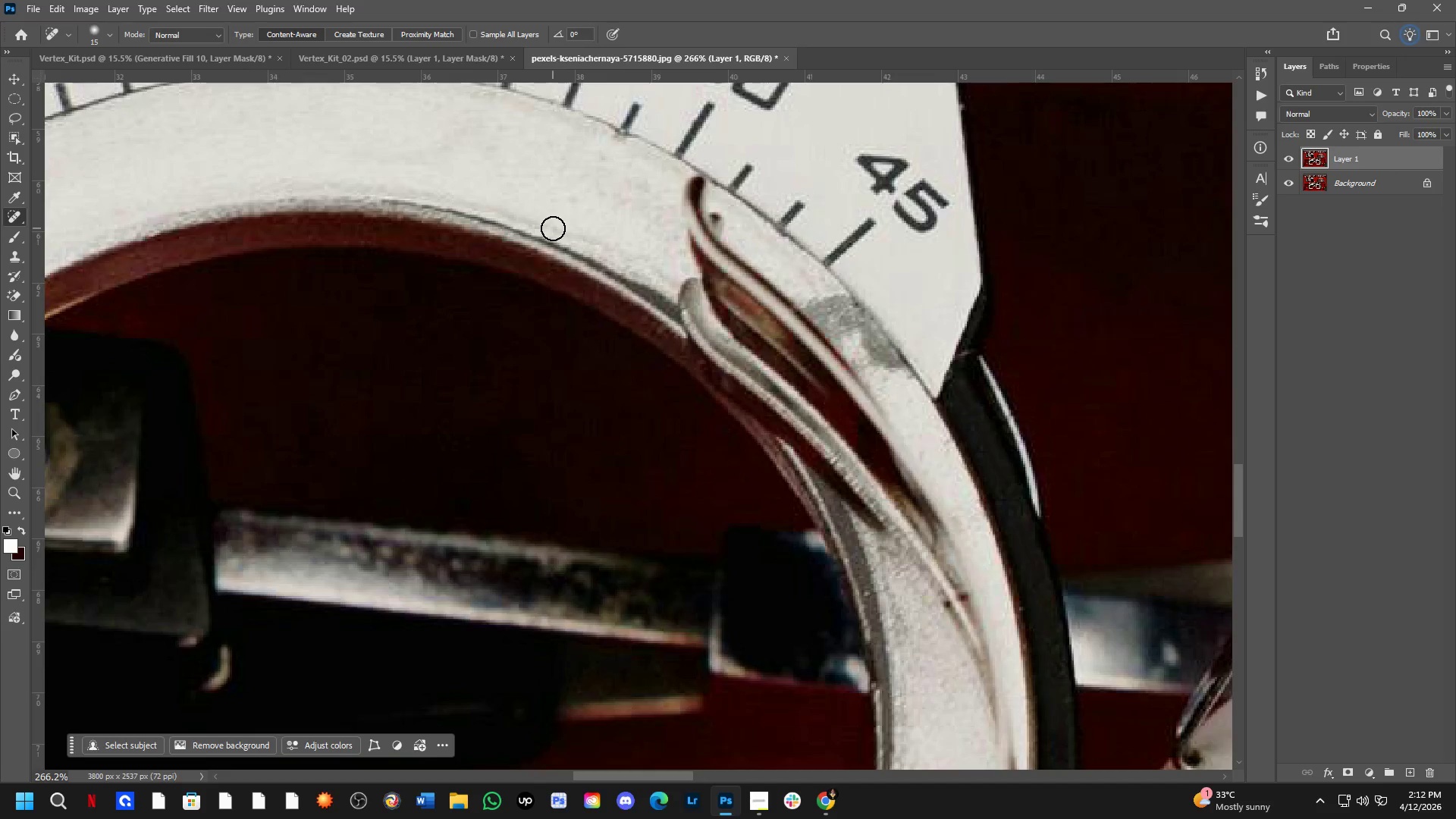 
triple_click([553, 228])
 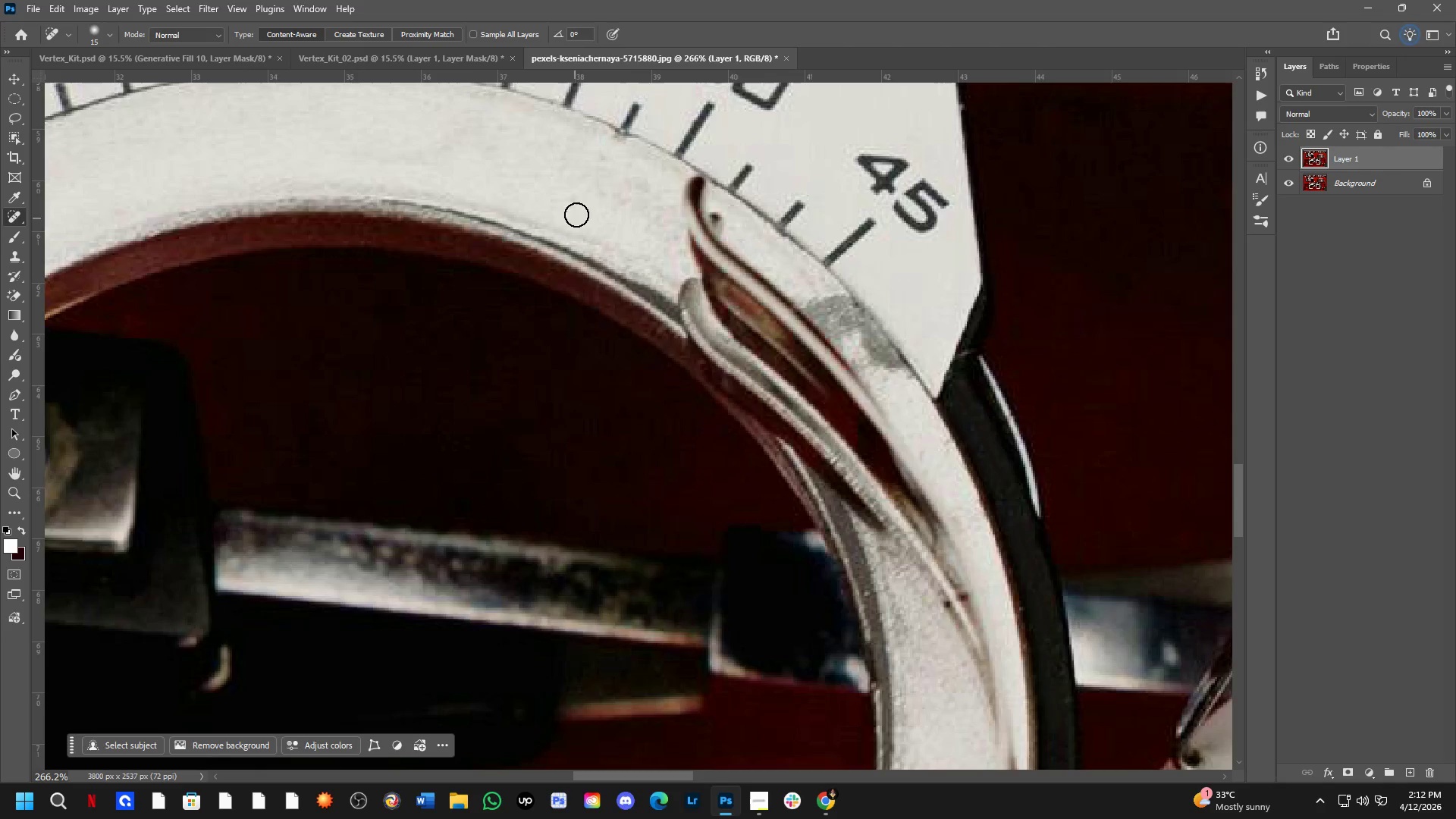 
hold_key(key=Space, duration=0.53)
 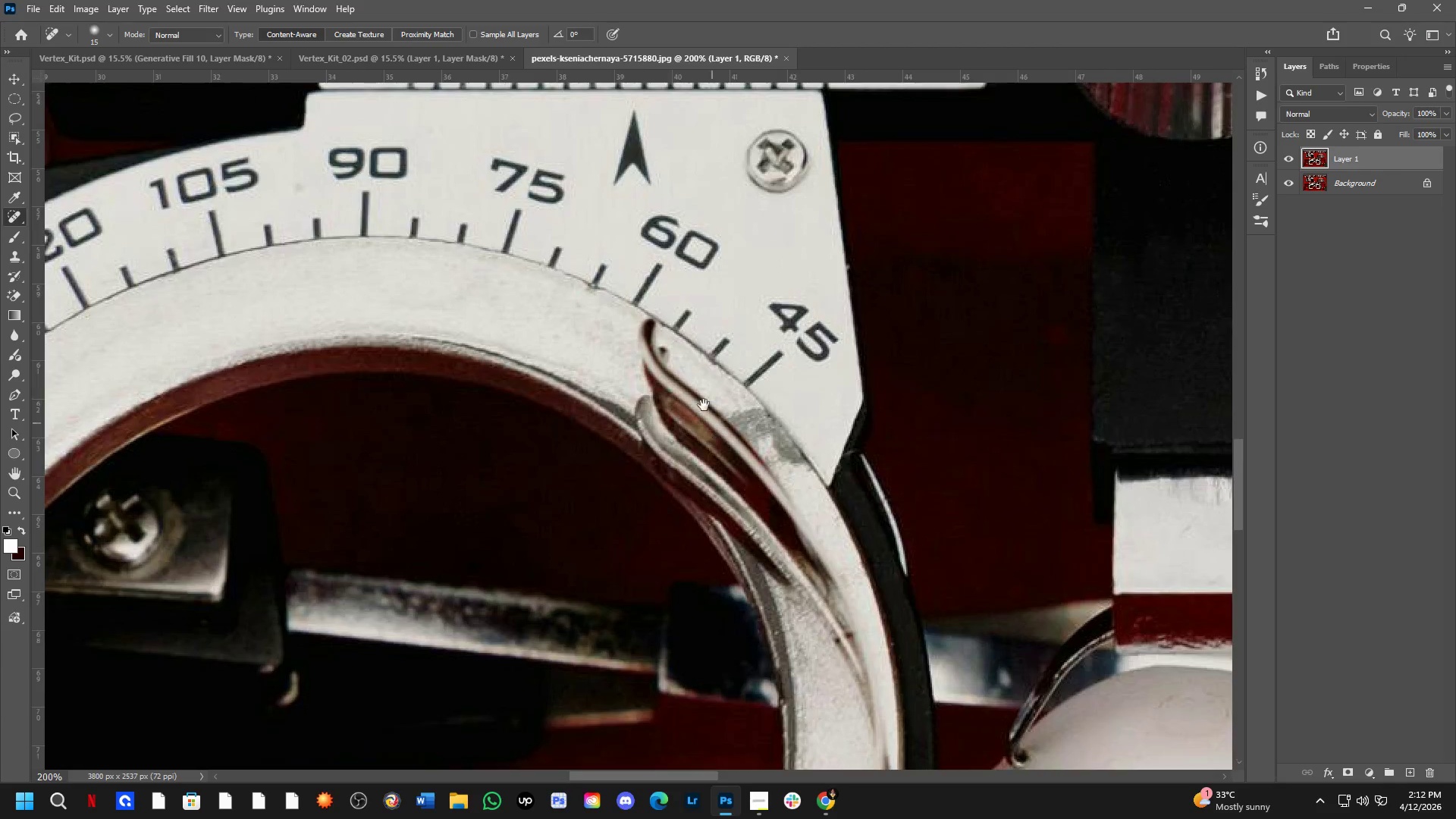 
left_click_drag(start_coordinate=[579, 178], to_coordinate=[556, 327])
 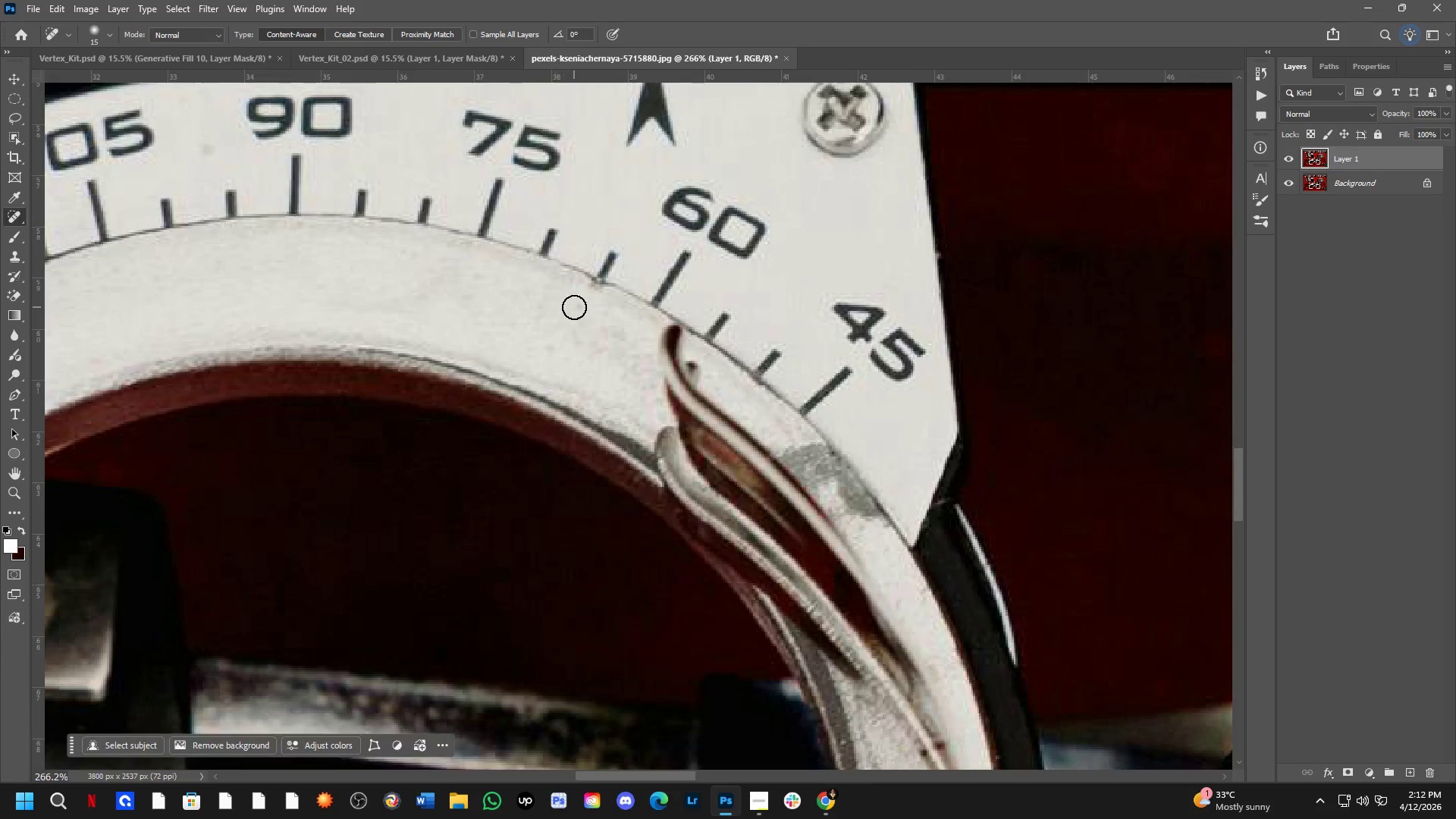 
hold_key(key=Space, duration=0.61)
 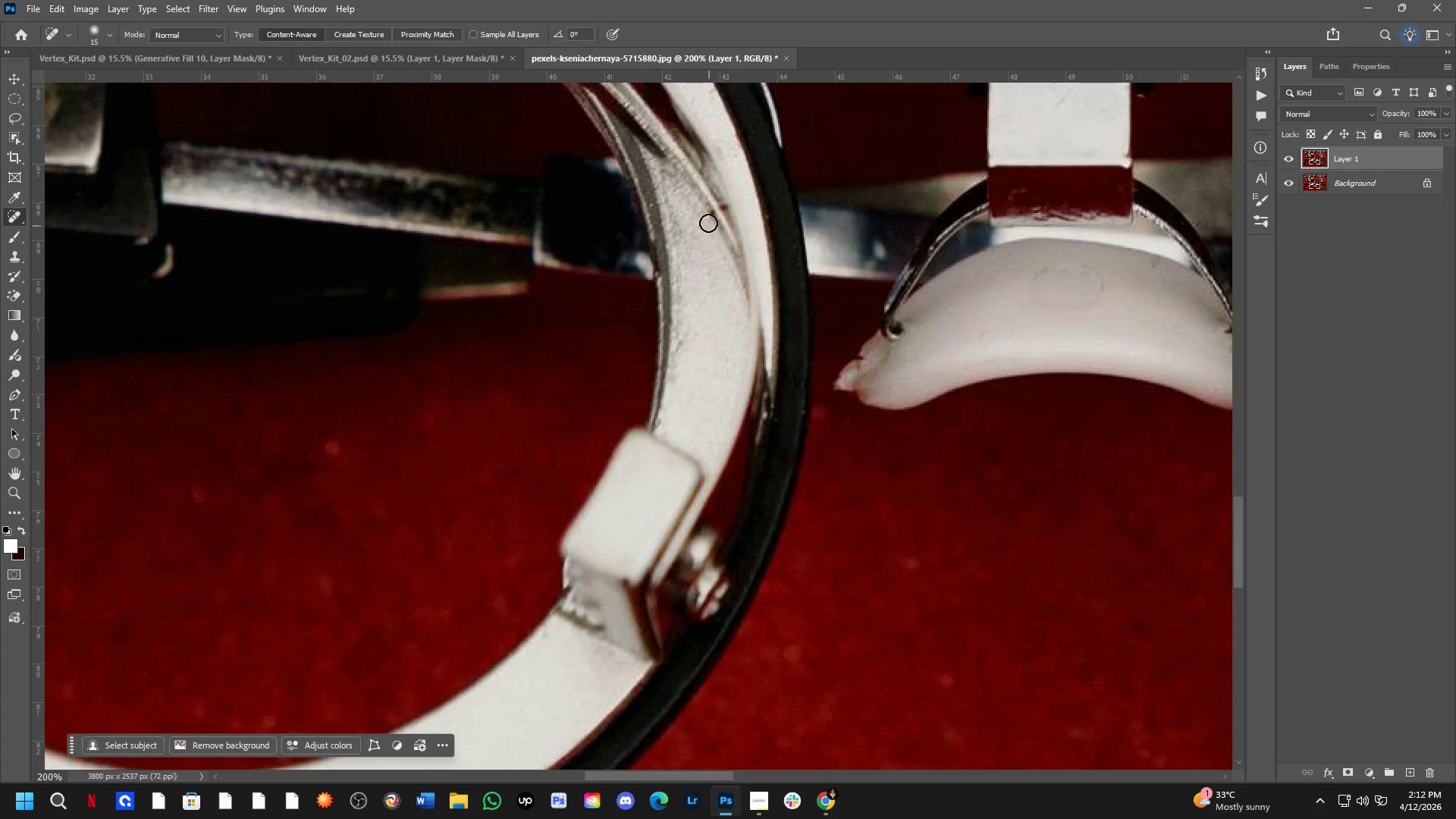 
left_click_drag(start_coordinate=[715, 434], to_coordinate=[590, 5])
 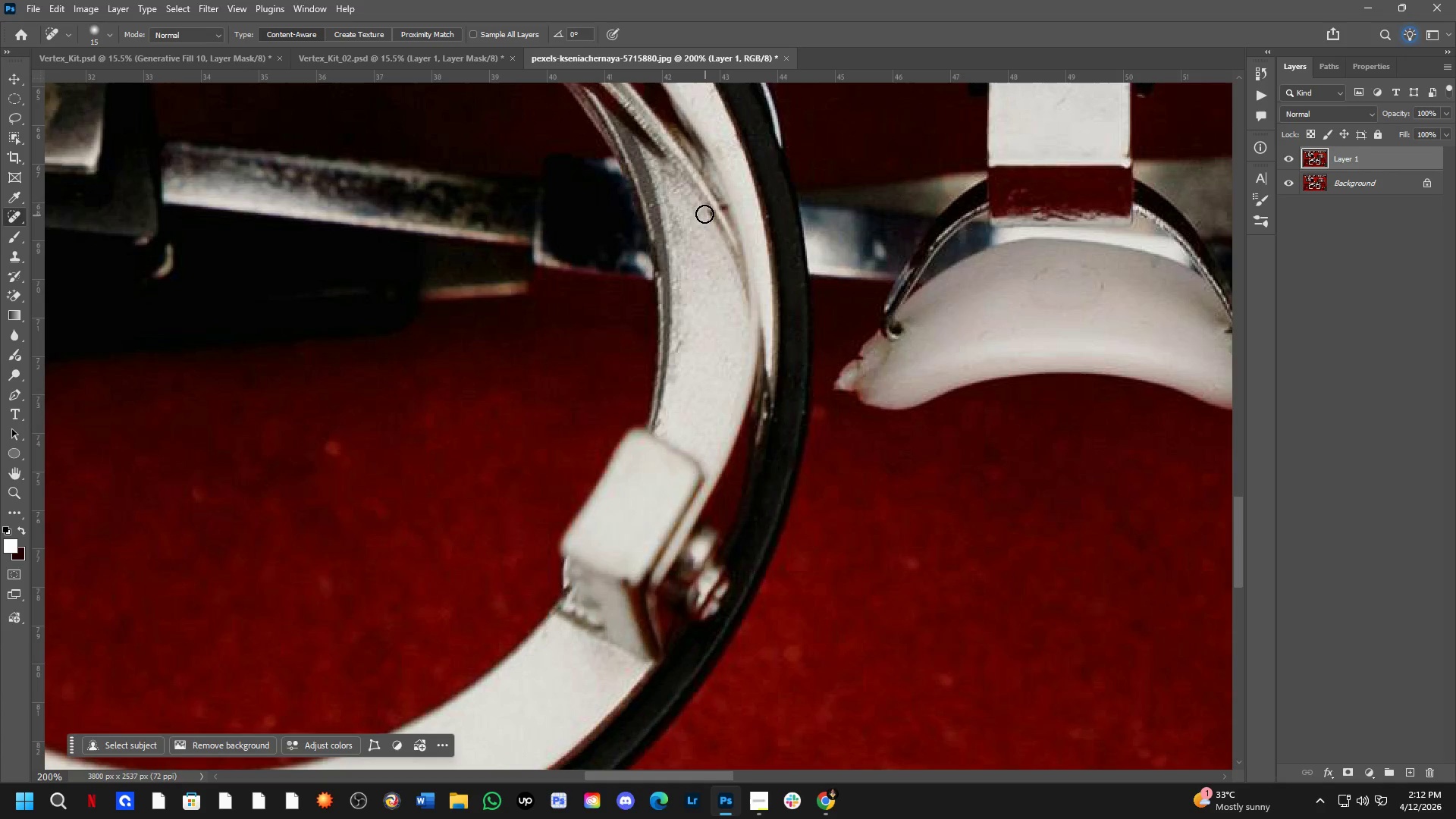 
scroll: coordinate [575, 307], scroll_direction: down, amount: 3.0
 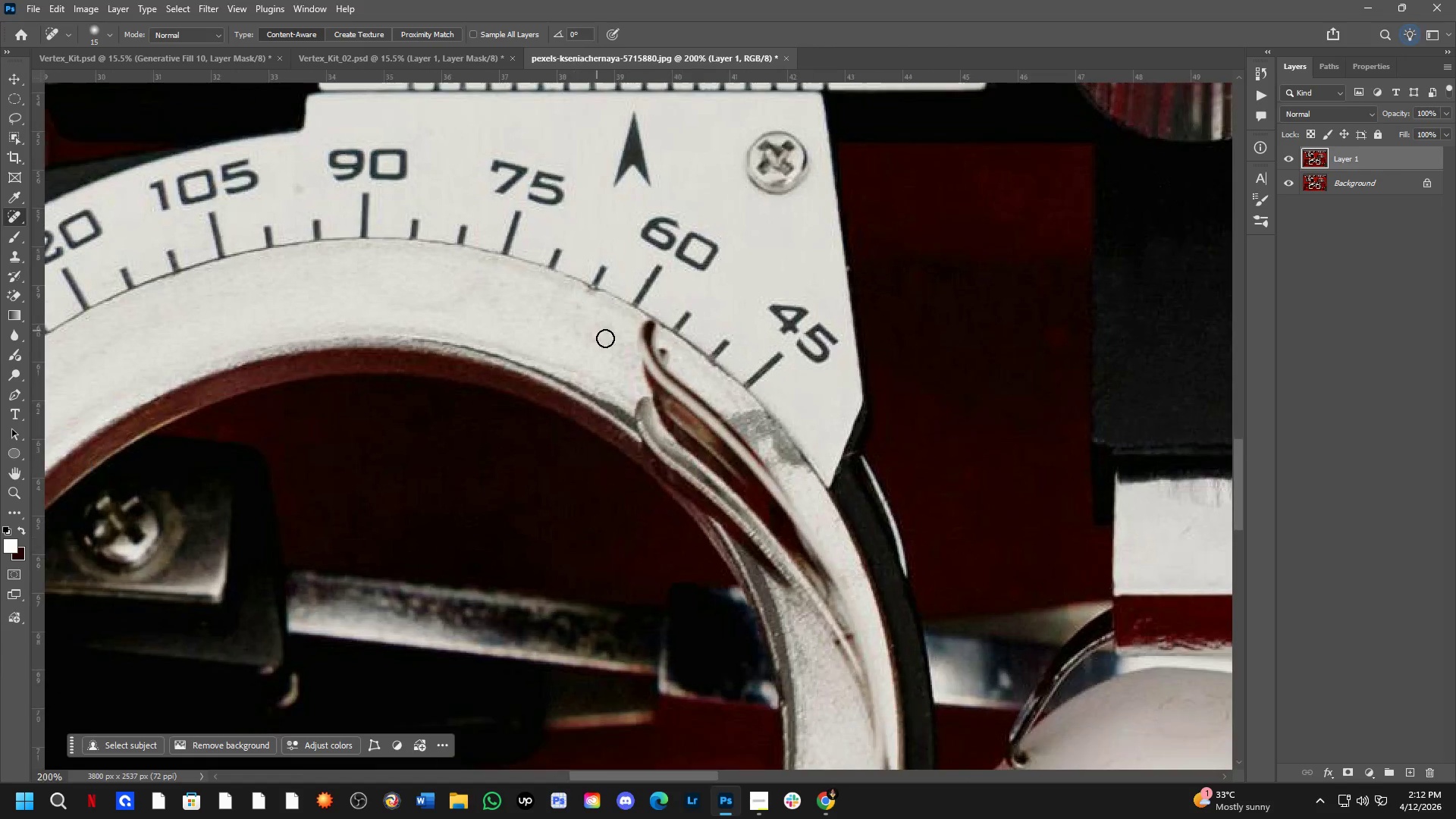 
left_click_drag(start_coordinate=[703, 209], to_coordinate=[717, 230])
 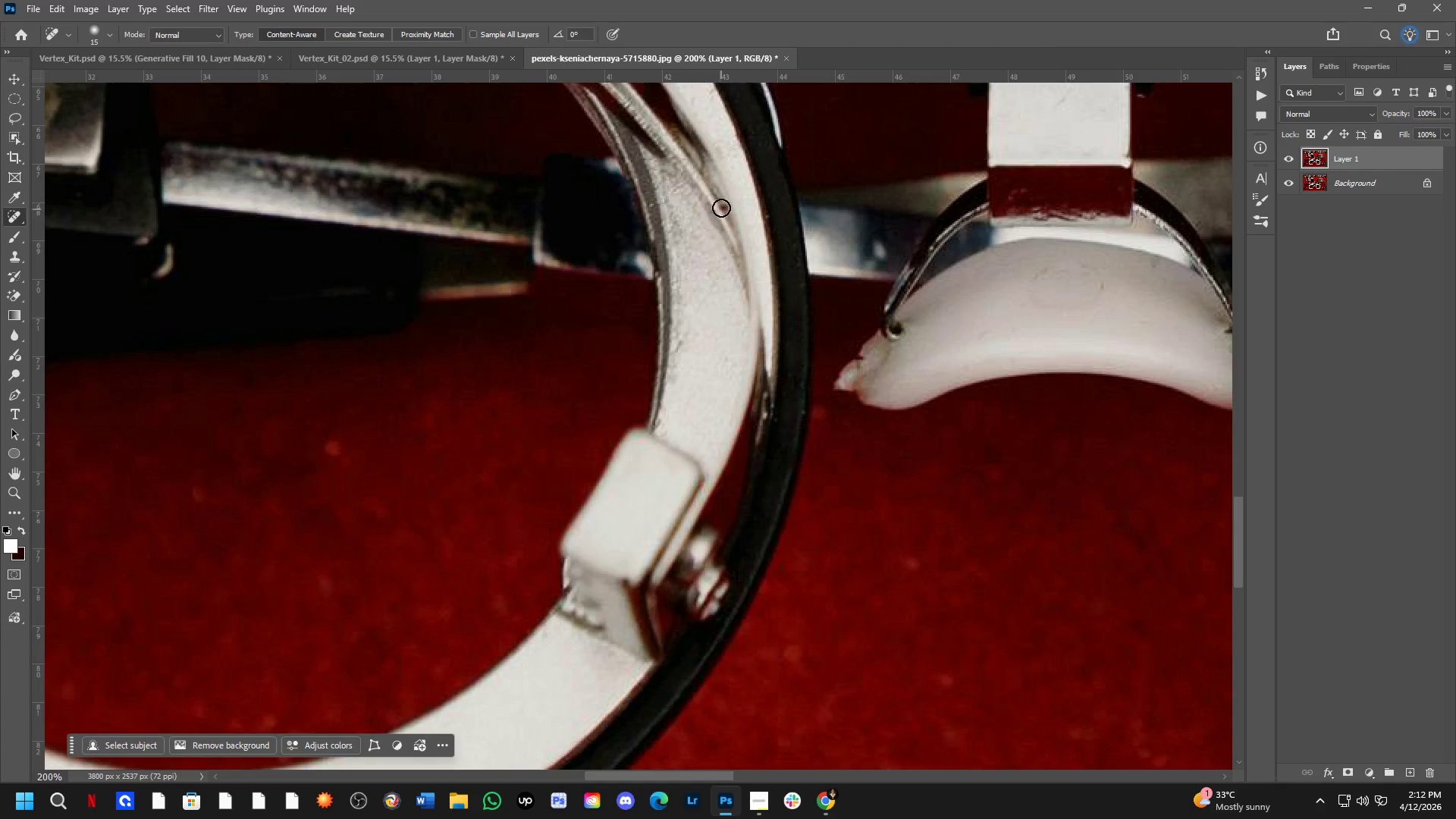 
left_click_drag(start_coordinate=[721, 196], to_coordinate=[731, 221])
 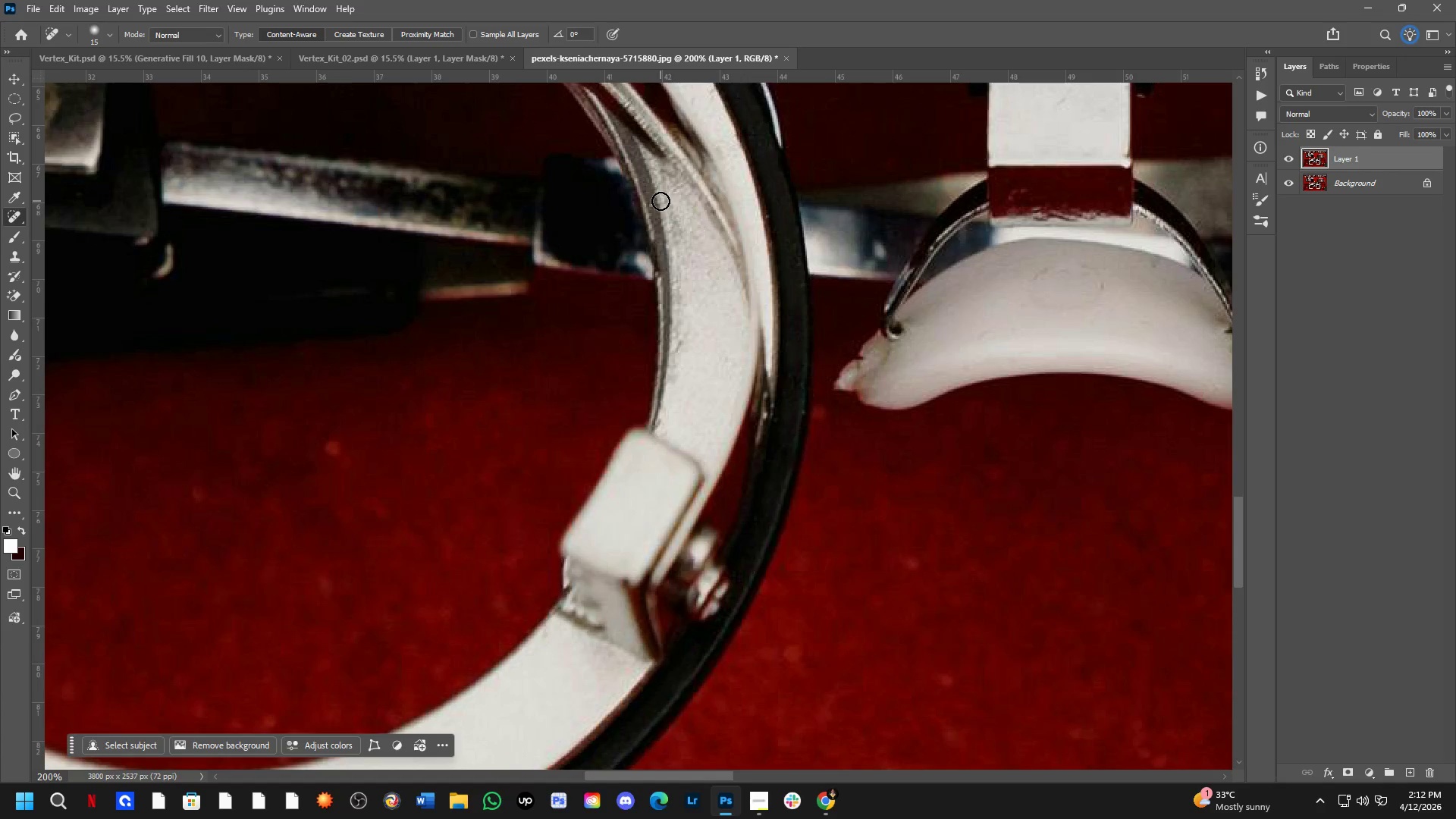 
left_click_drag(start_coordinate=[654, 201], to_coordinate=[661, 222])
 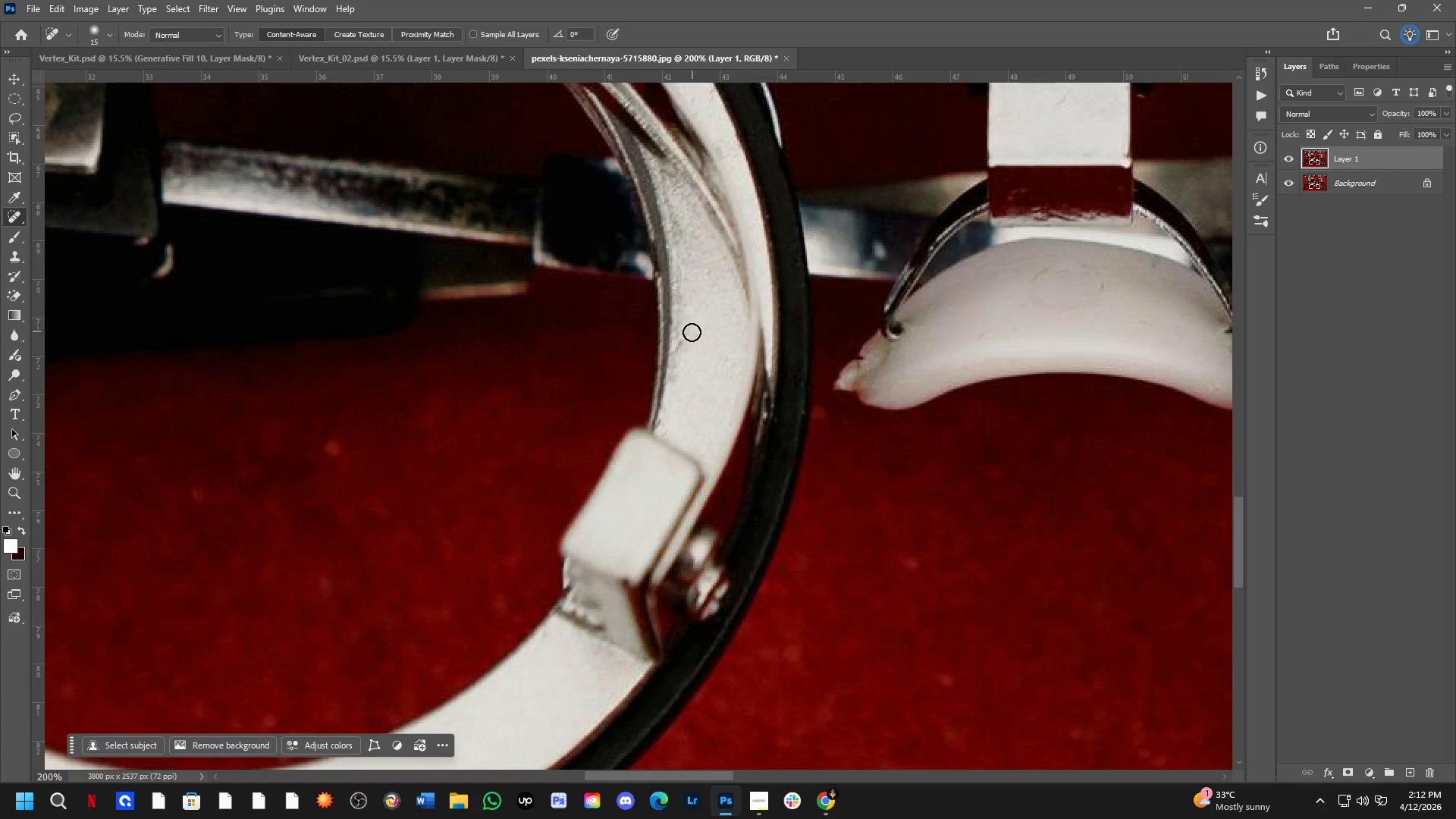 
left_click_drag(start_coordinate=[686, 339], to_coordinate=[676, 363])
 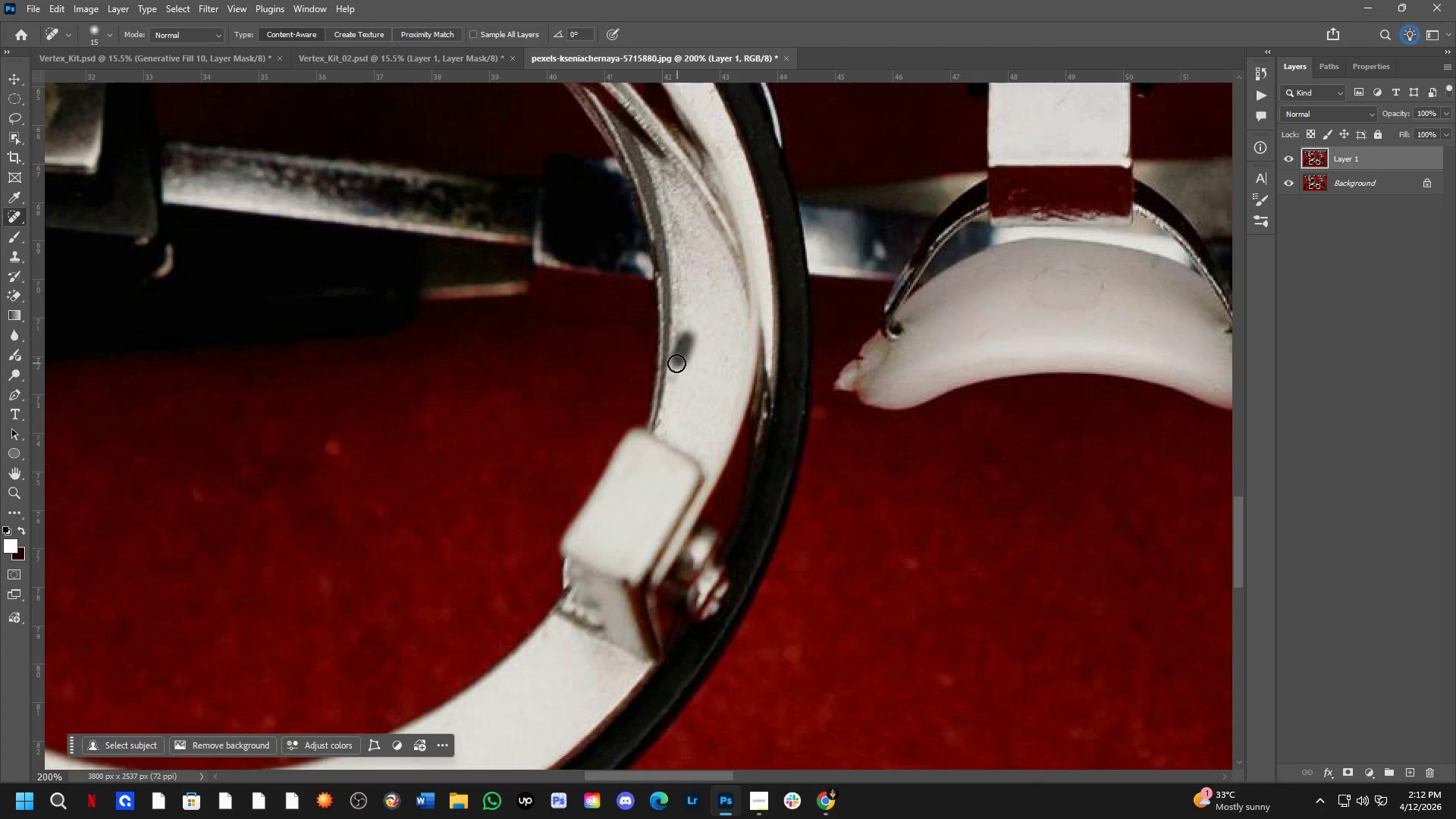 
hold_key(key=Space, duration=0.7)
 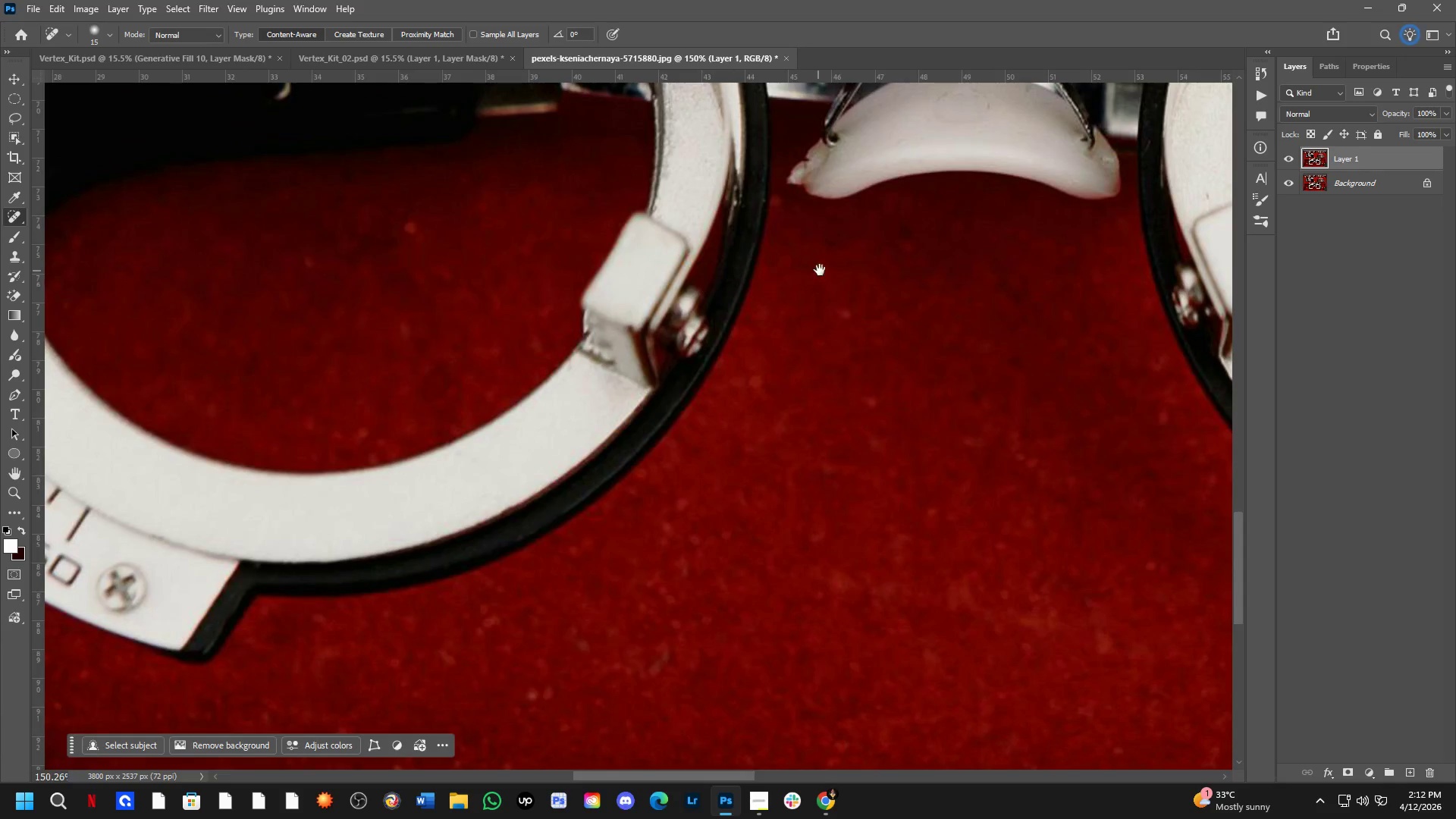 
left_click_drag(start_coordinate=[704, 424], to_coordinate=[687, 187])
 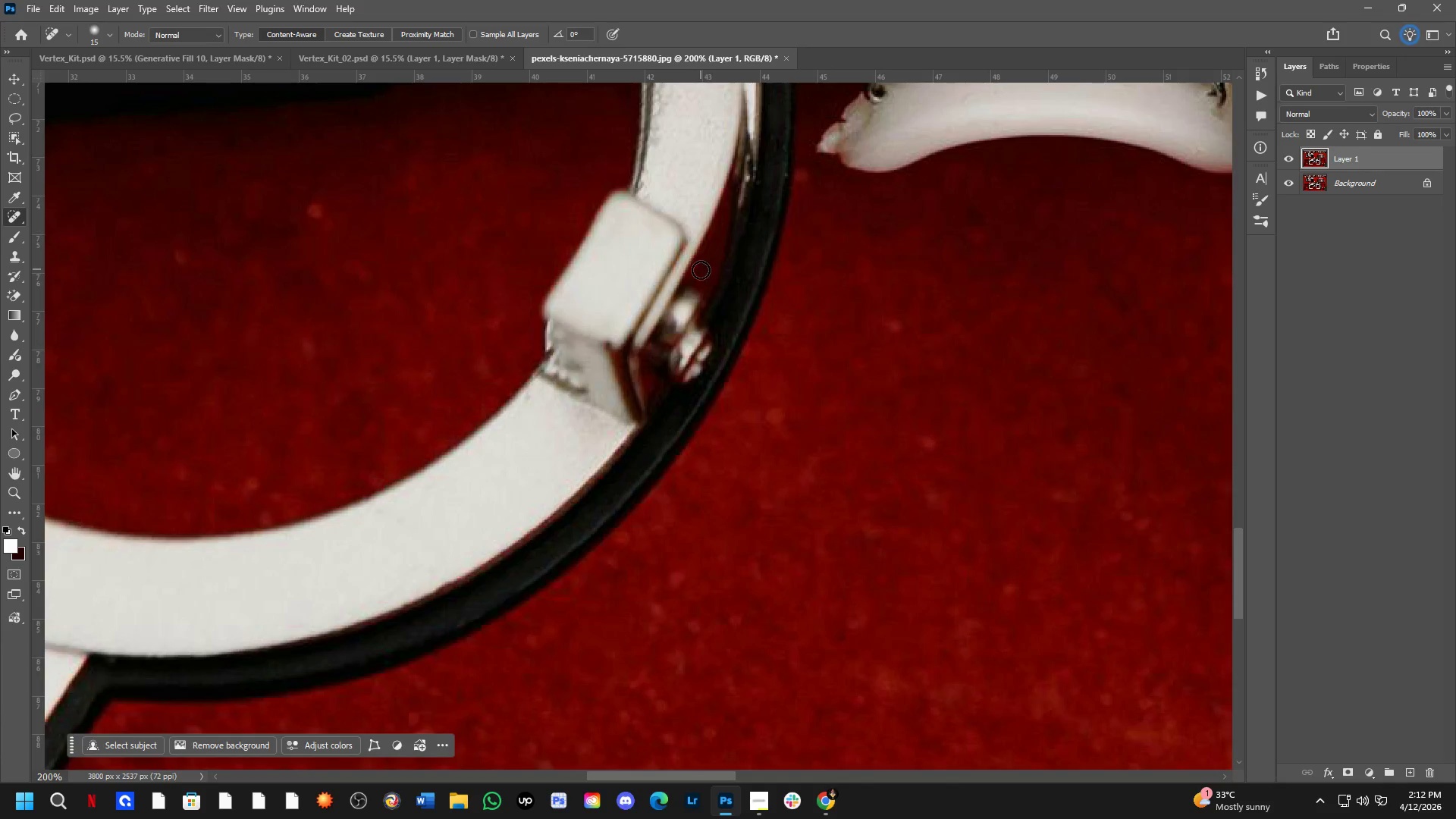 
hold_key(key=Space, duration=0.81)
 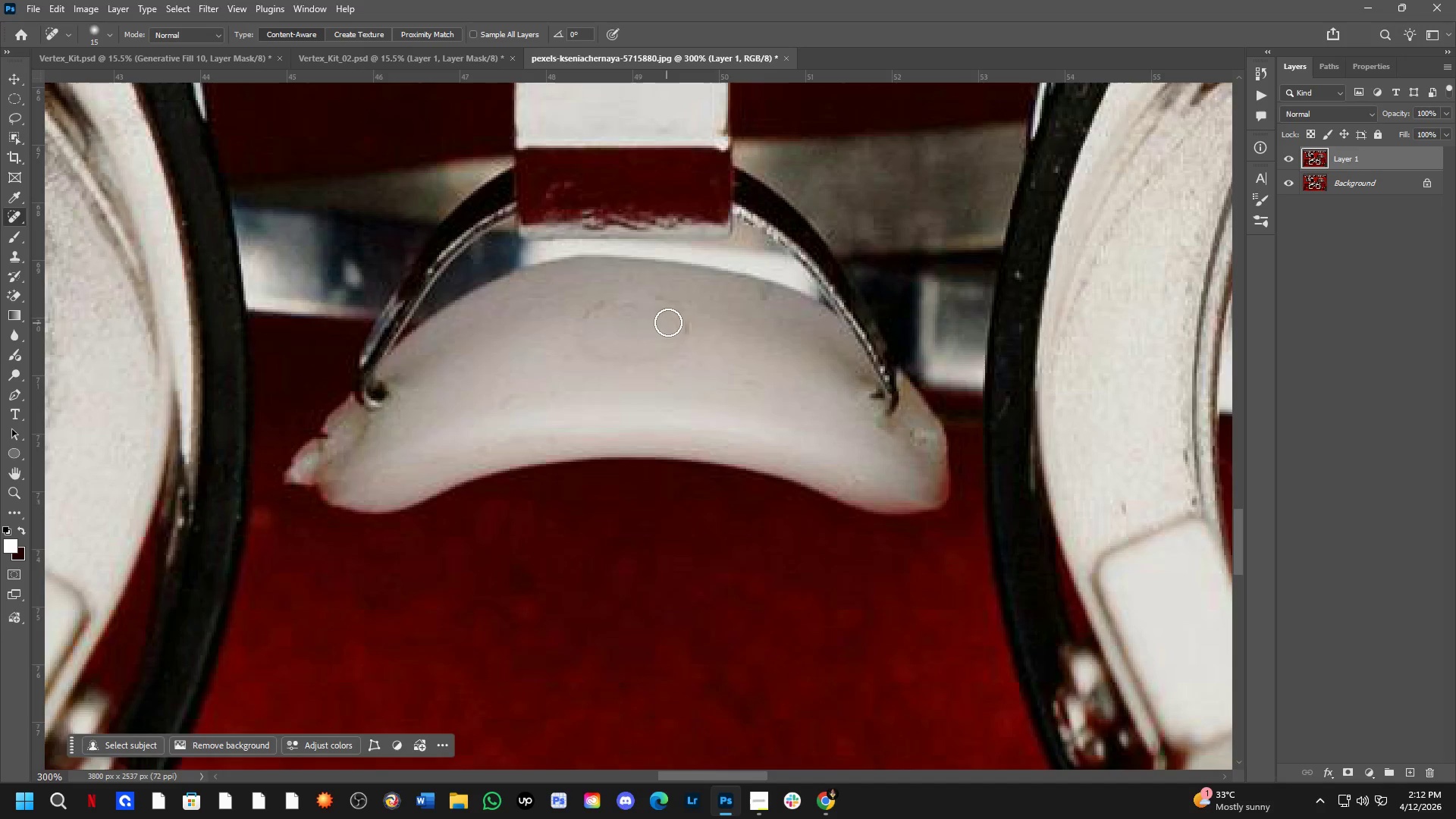 
left_click_drag(start_coordinate=[824, 268], to_coordinate=[493, 488])
 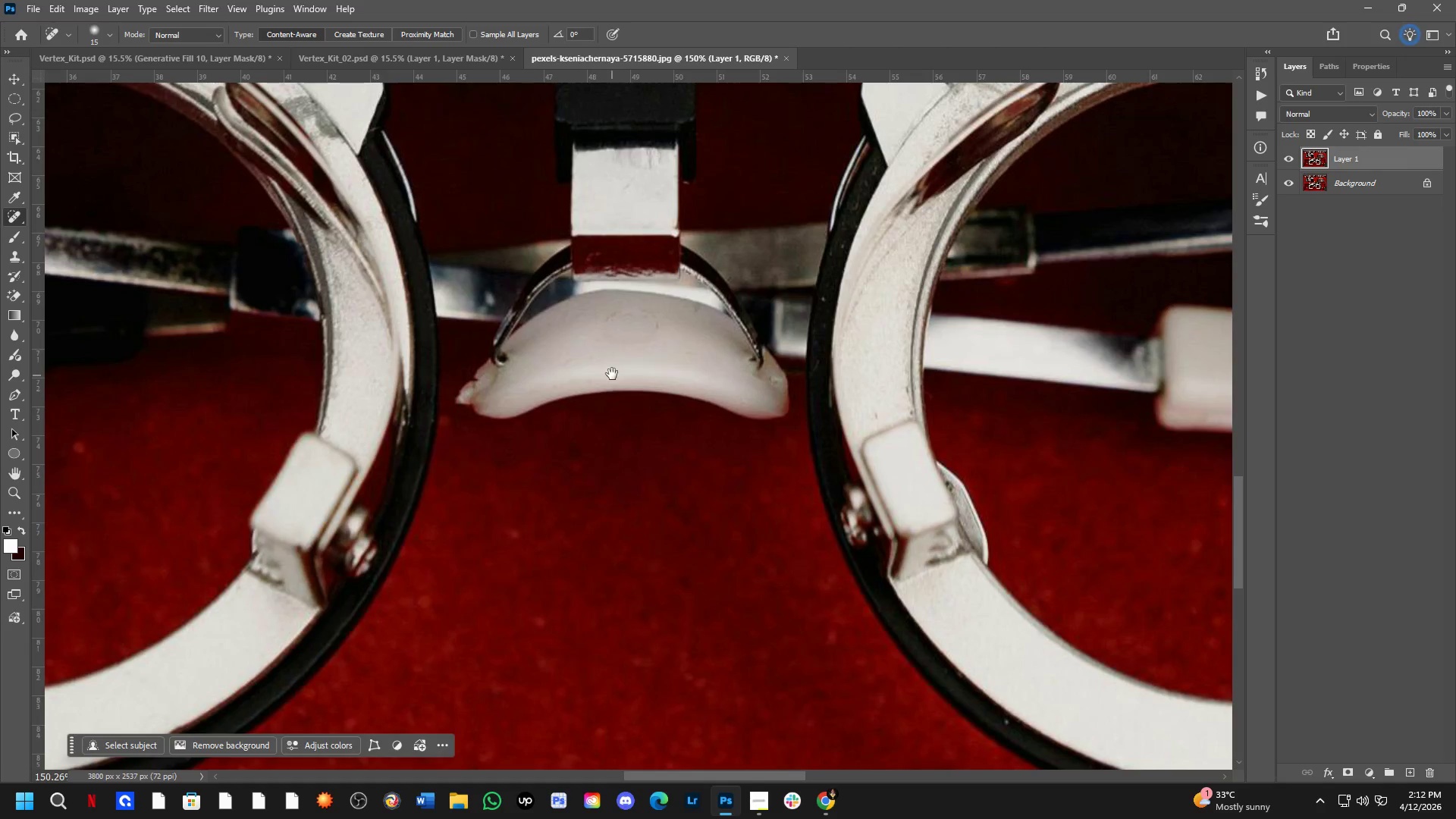 
scroll: coordinate [699, 279], scroll_direction: down, amount: 3.0
 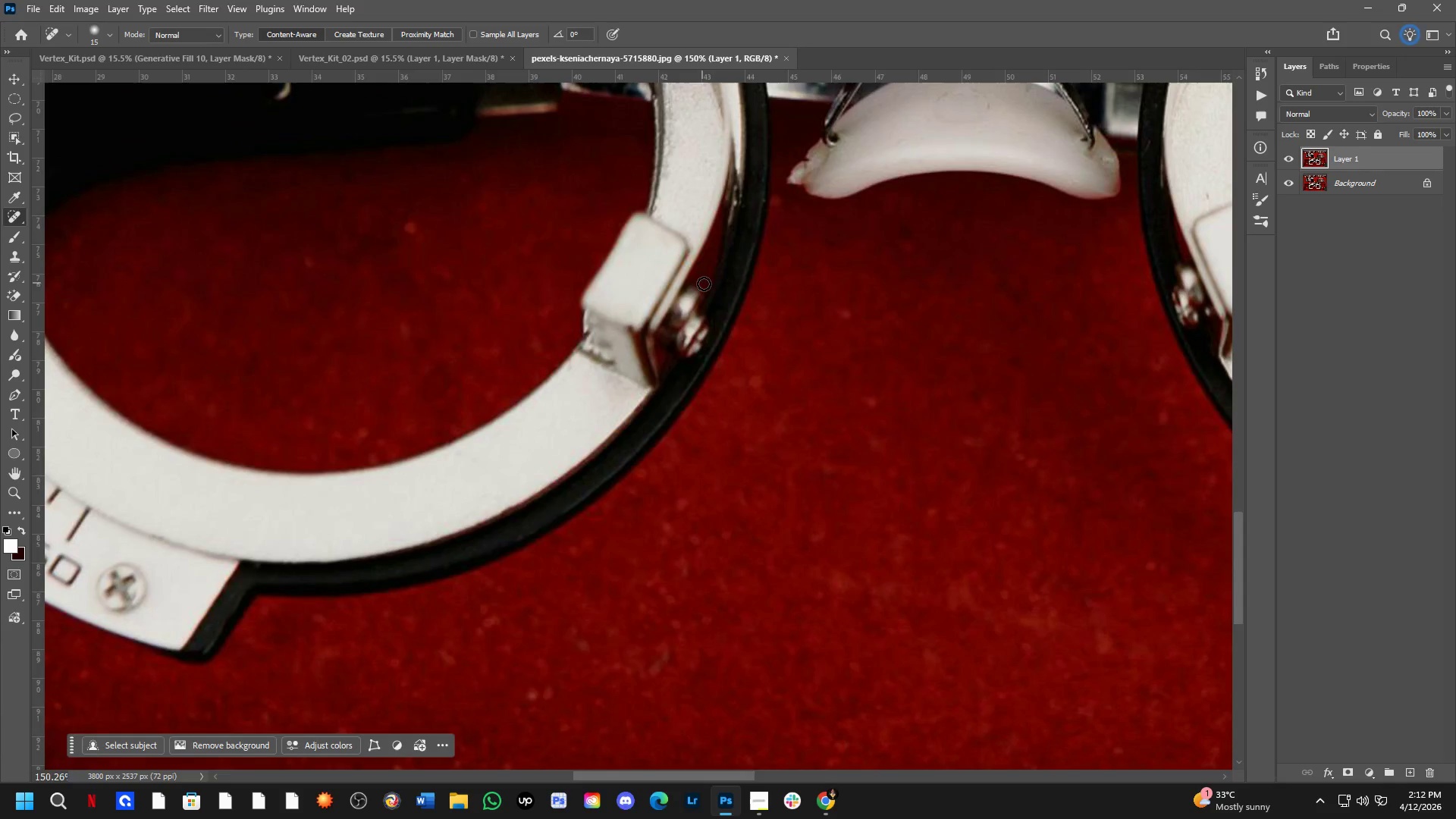 
key(Shift+ShiftLeft)
 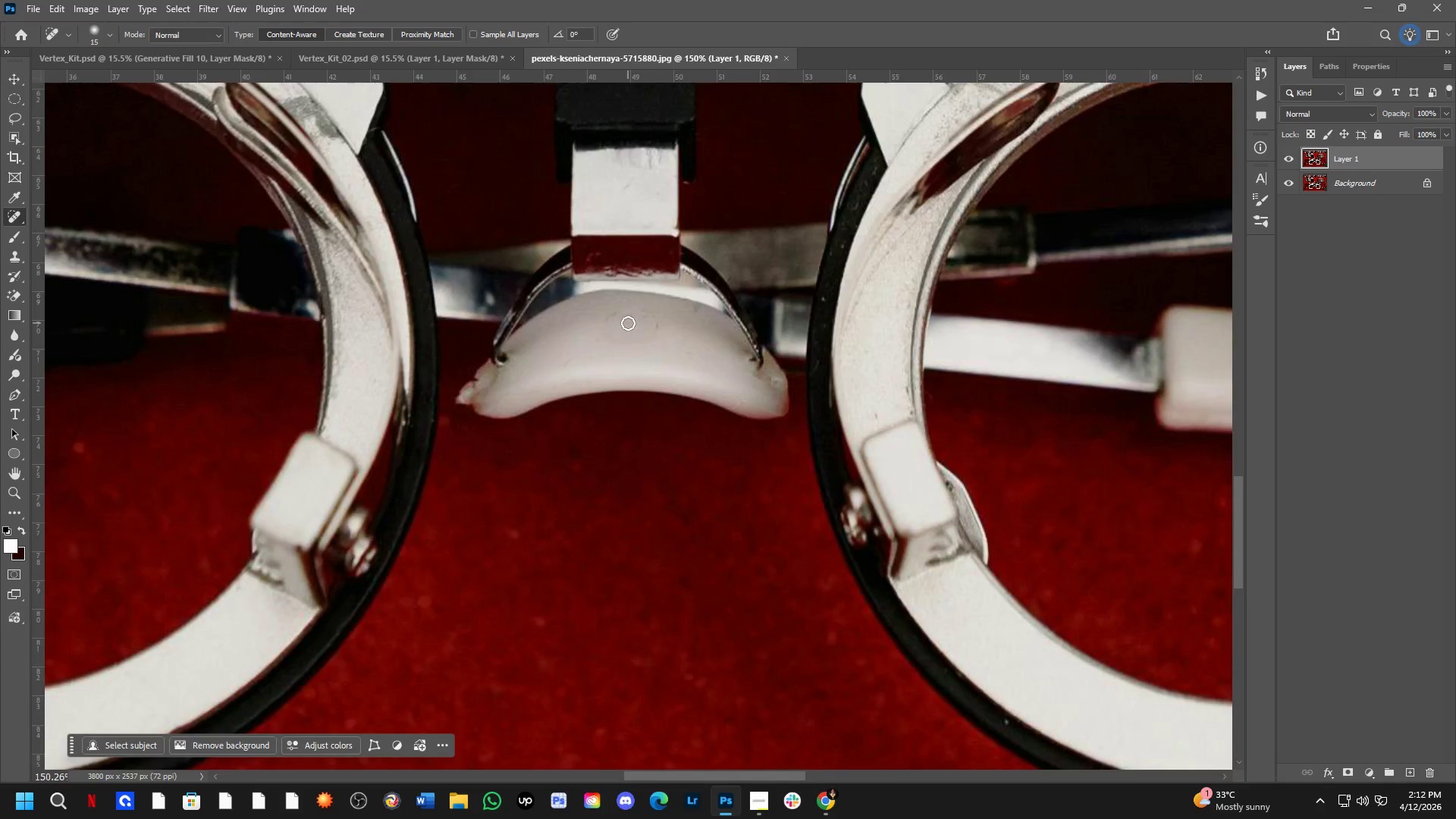 
left_click_drag(start_coordinate=[680, 321], to_coordinate=[681, 338])
 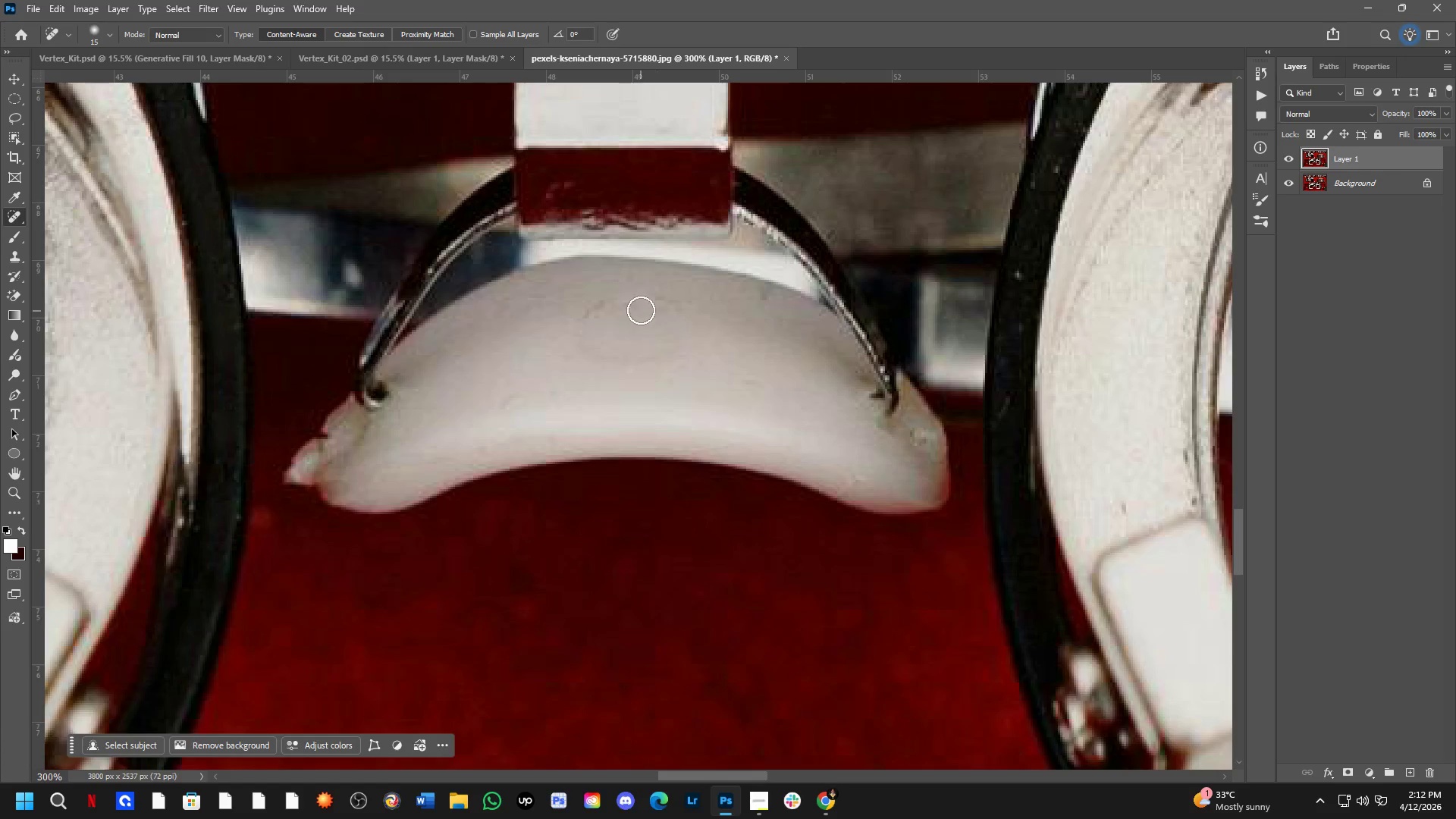 
scroll: coordinate [628, 323], scroll_direction: up, amount: 2.0
 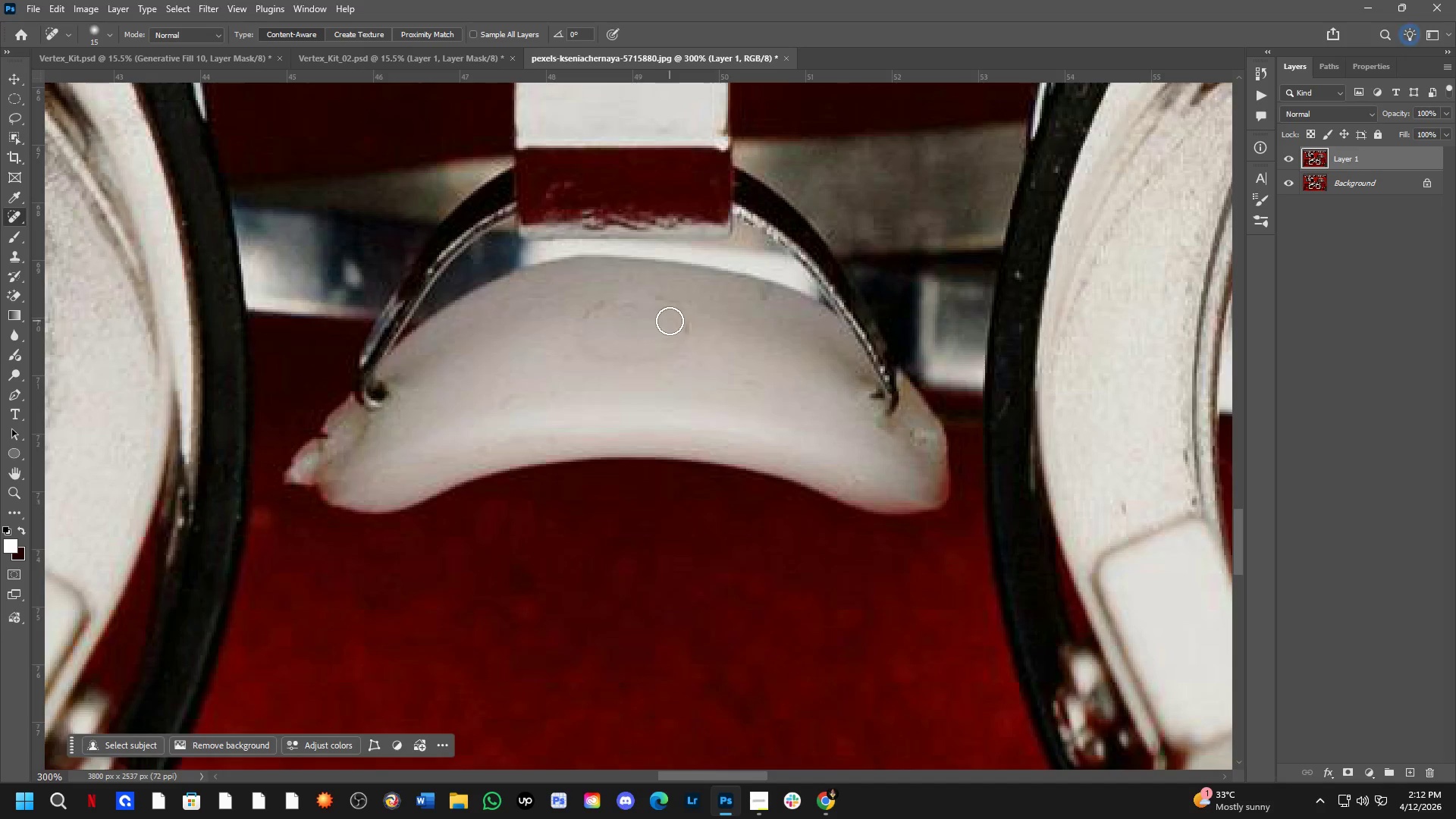 
left_click_drag(start_coordinate=[637, 308], to_coordinate=[615, 309])
 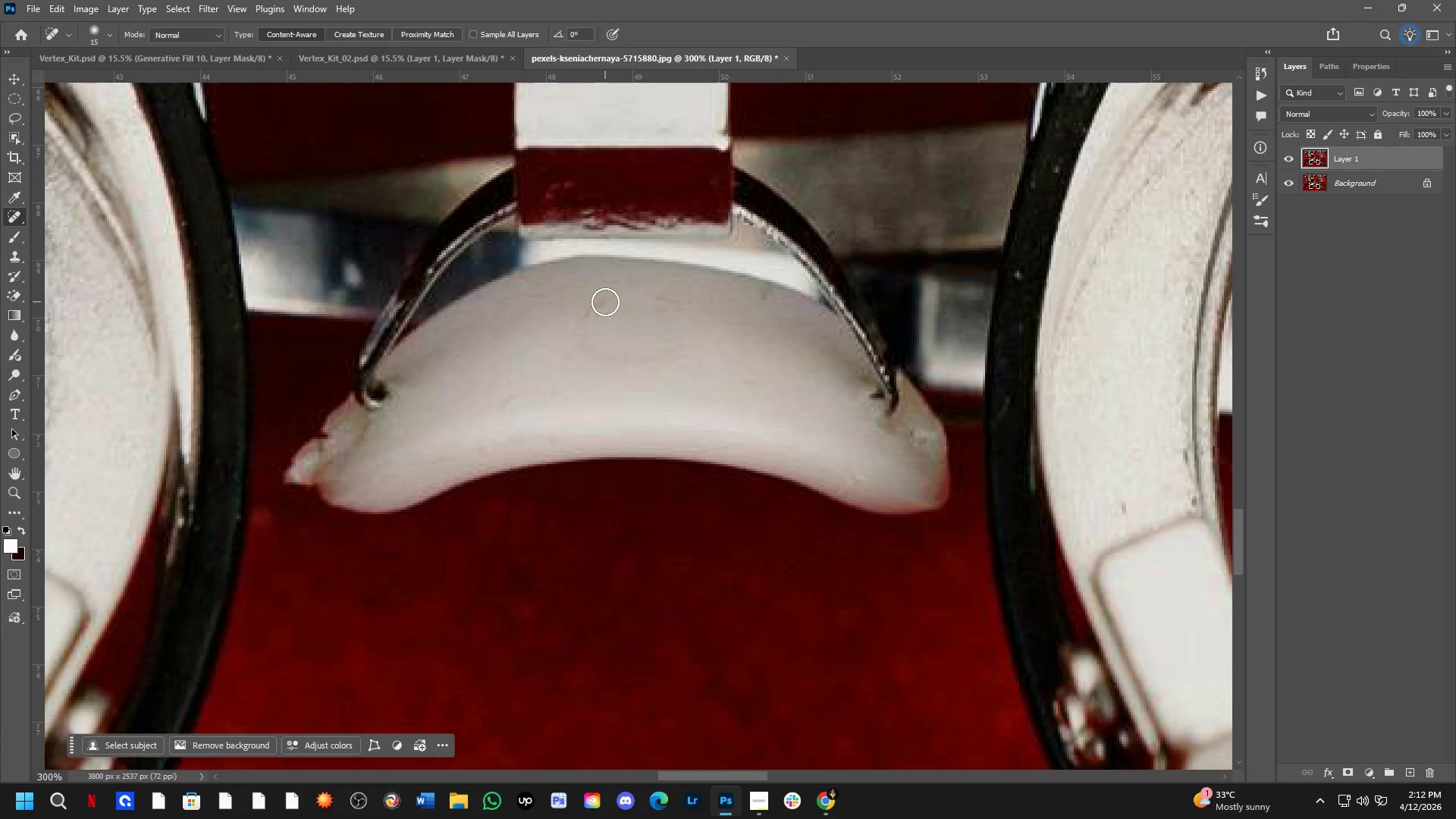 
left_click_drag(start_coordinate=[604, 302], to_coordinate=[579, 329])
 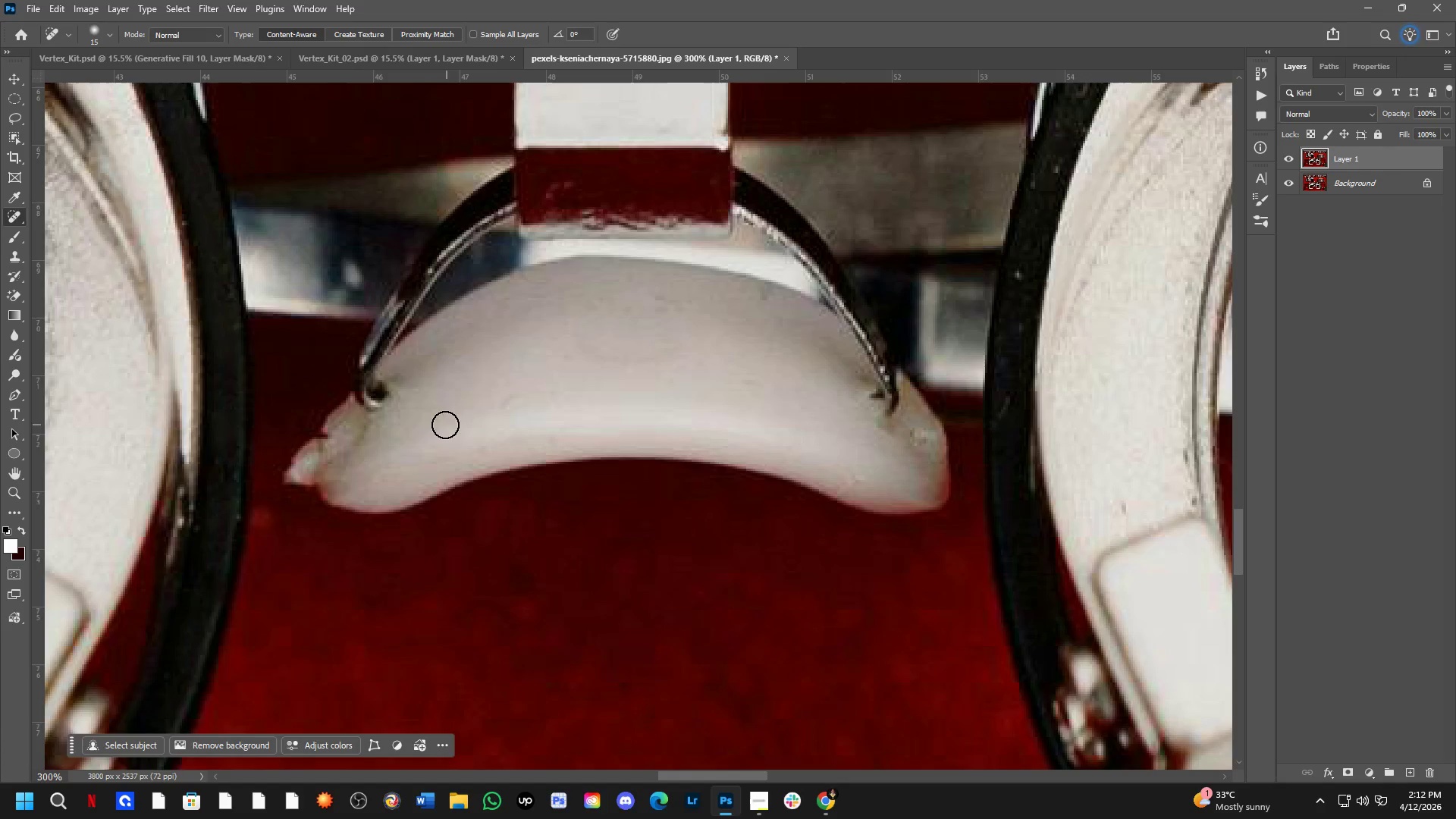 
hold_key(key=Space, duration=0.66)
 